 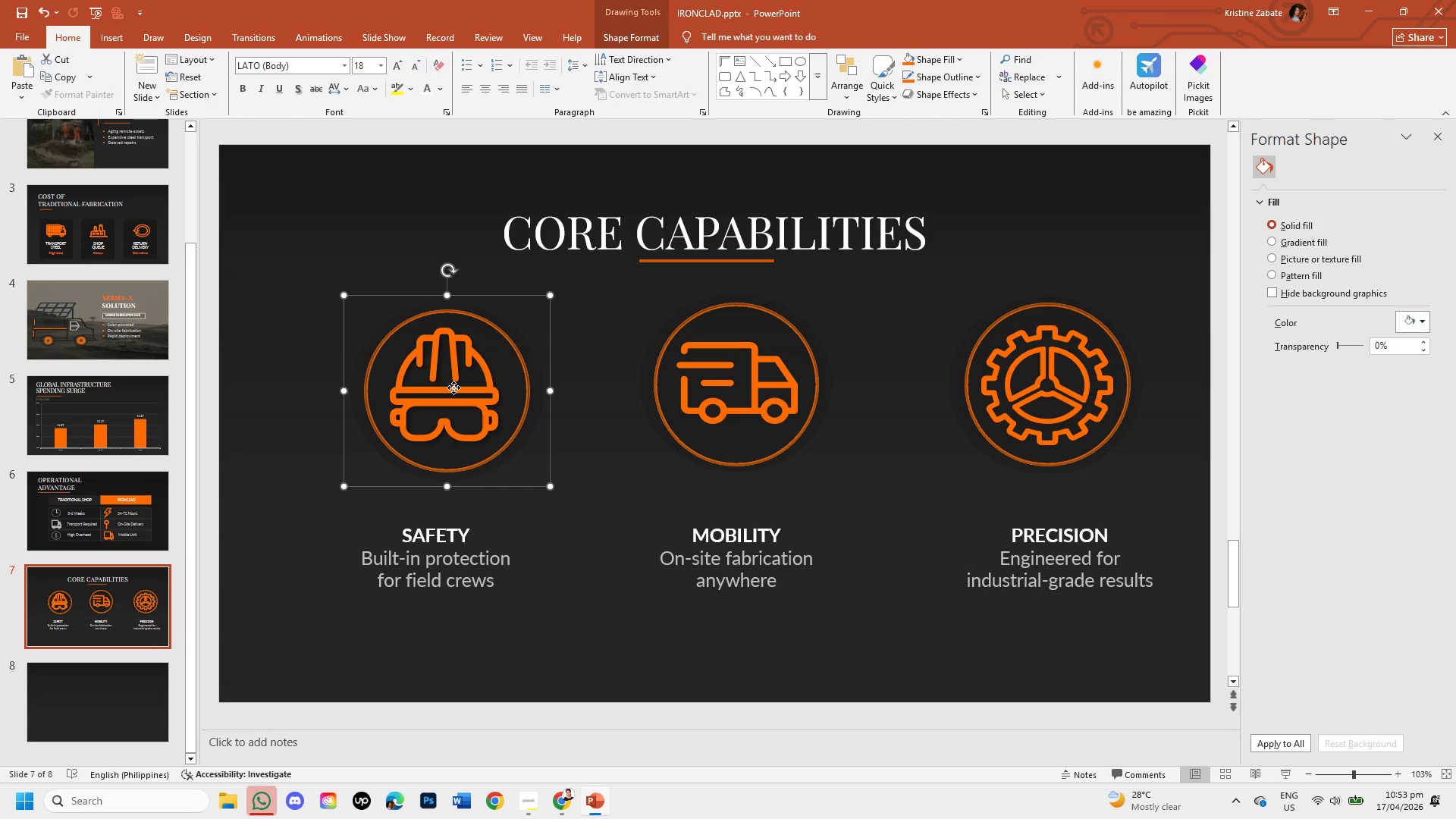 
left_click([454, 391])
 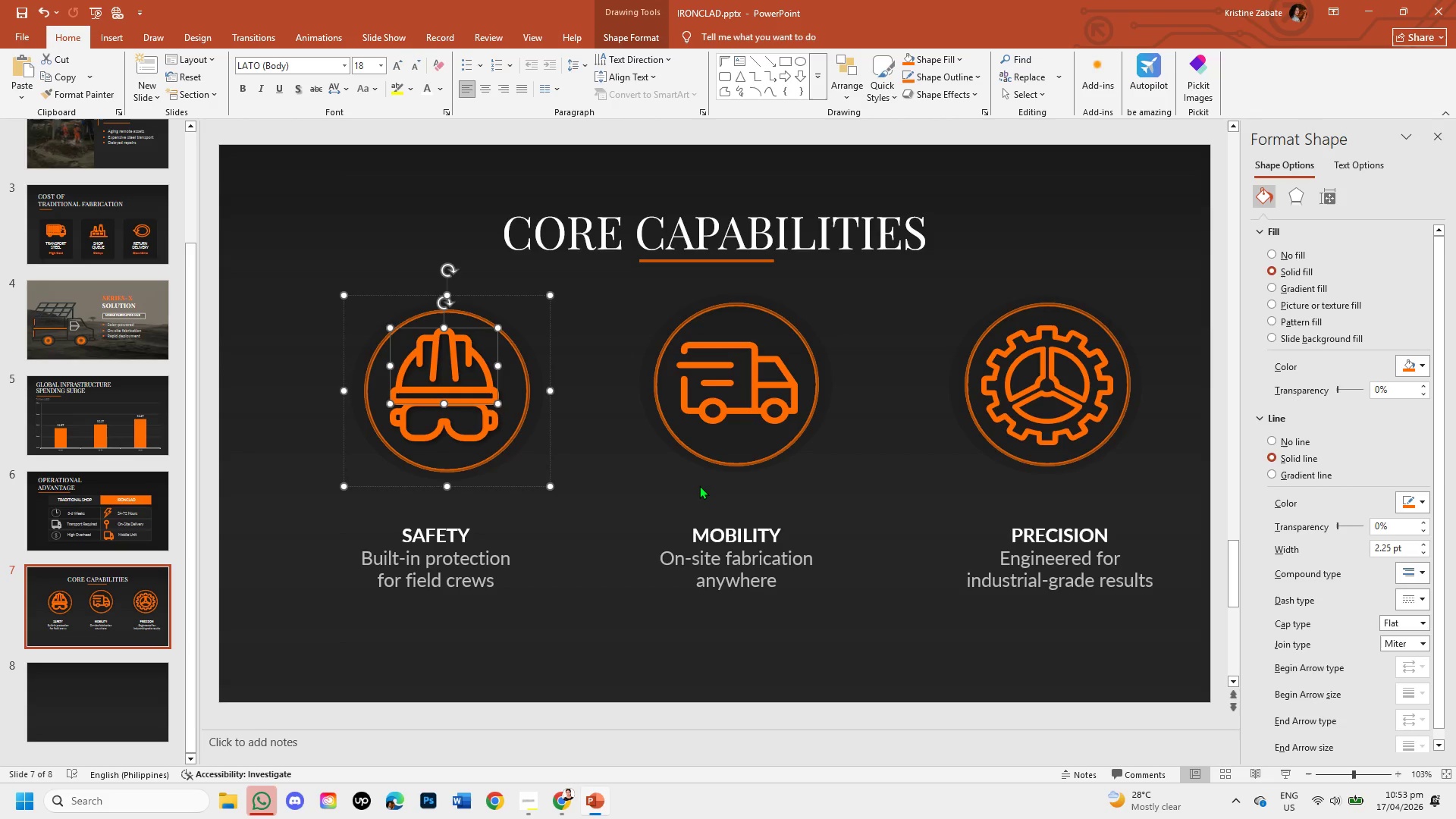 
left_click([671, 479])
 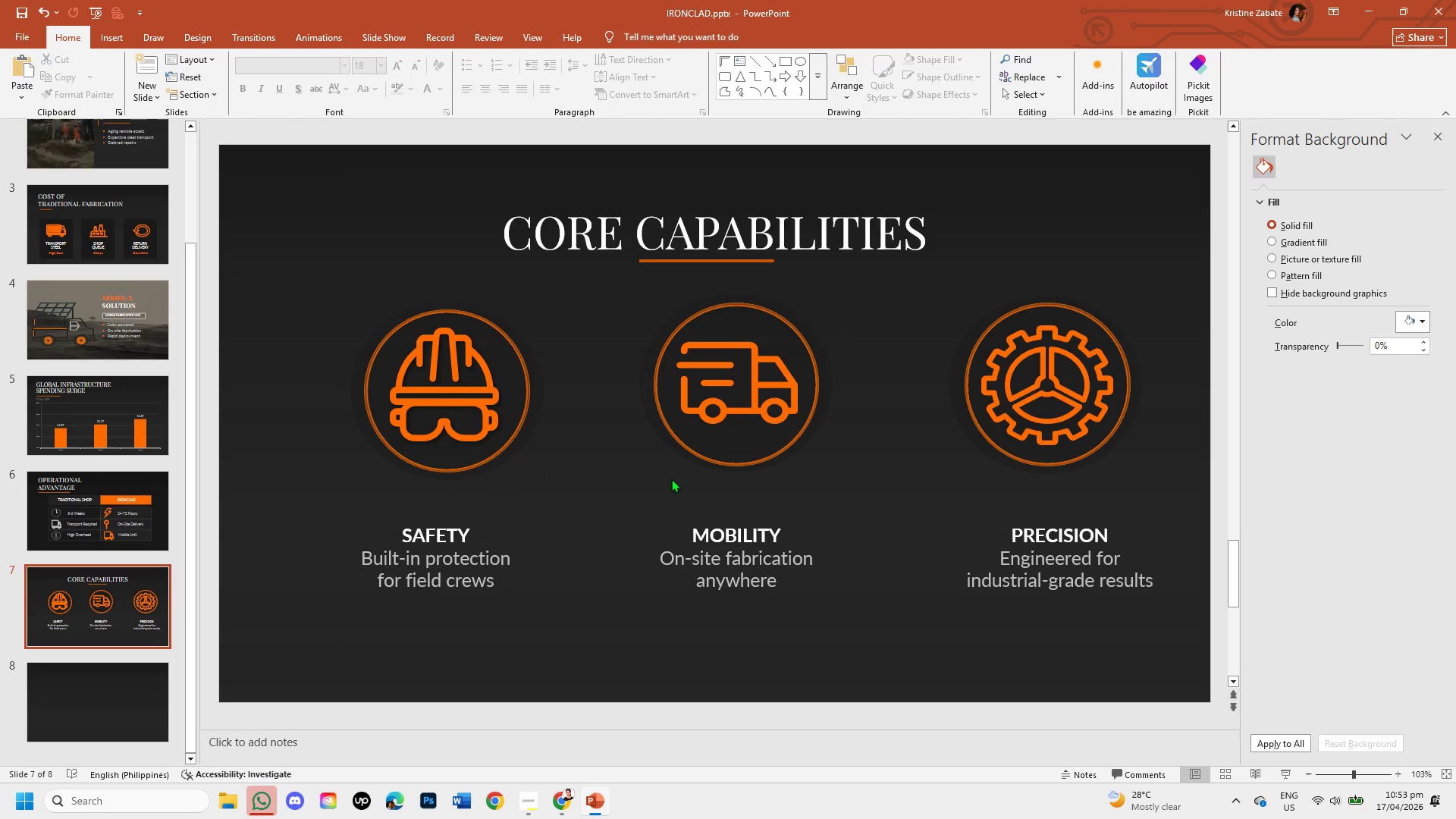 
wait(8.23)
 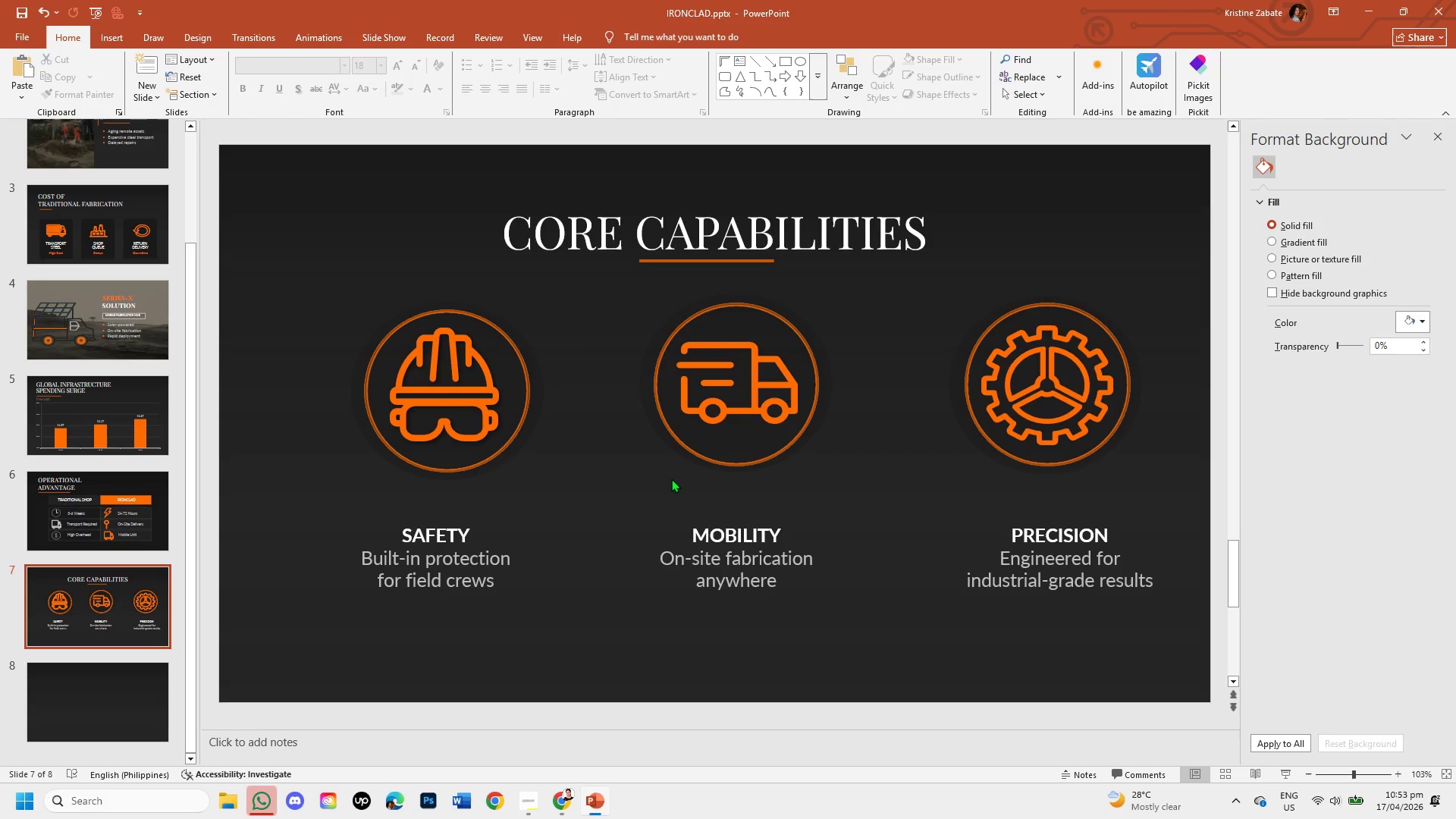 
left_click([485, 409])
 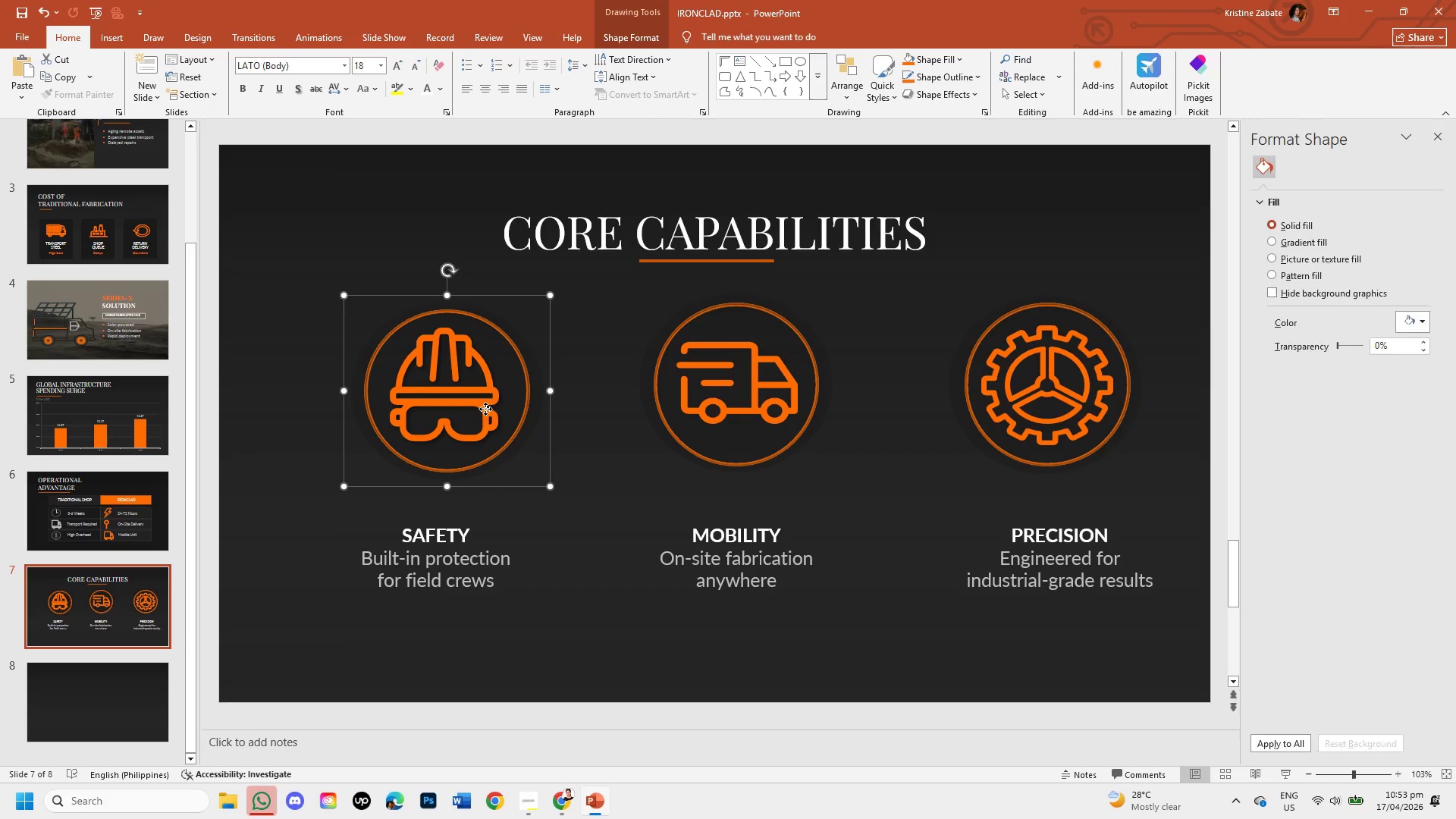 
left_click([485, 409])
 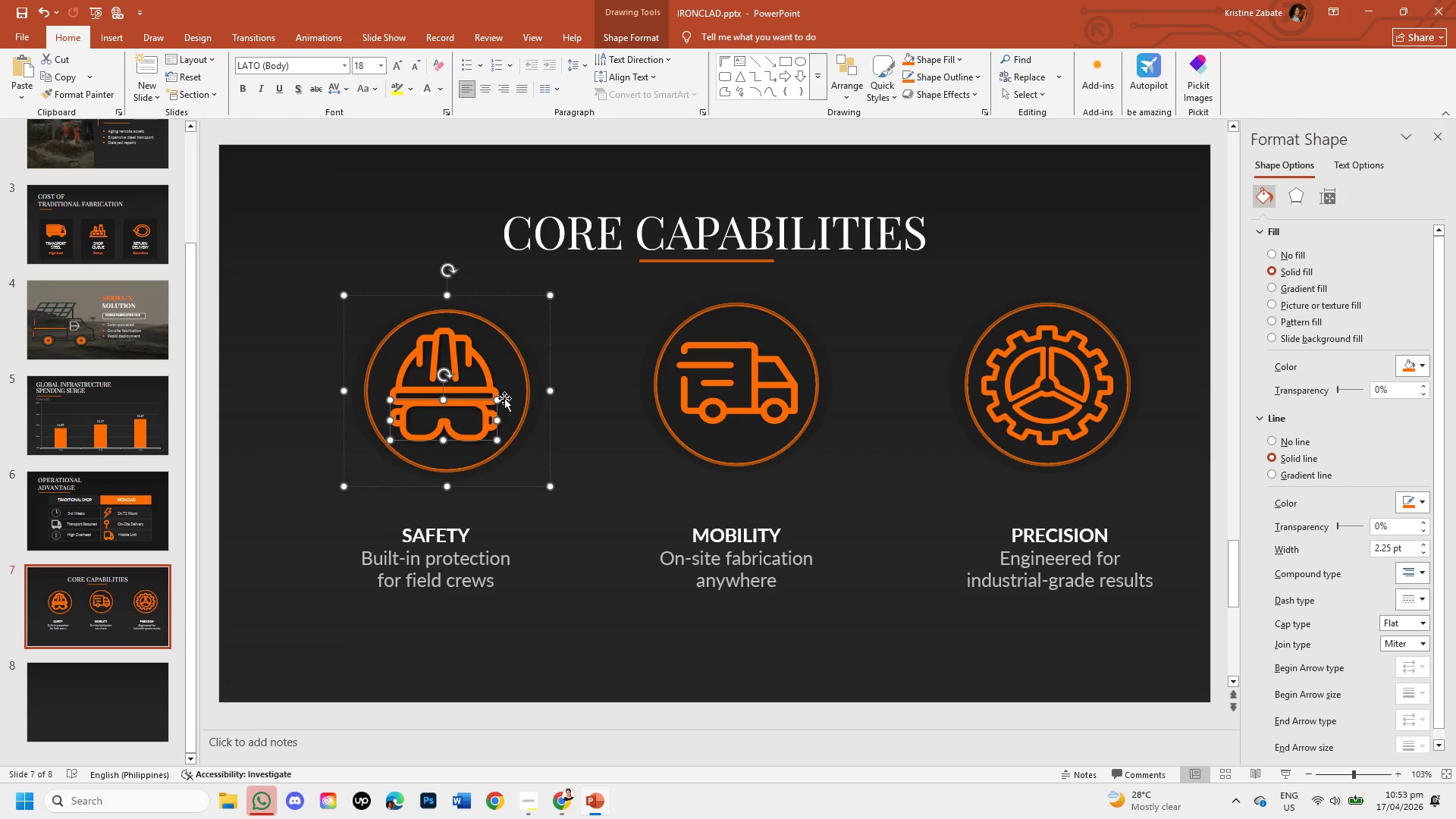 
left_click([574, 463])
 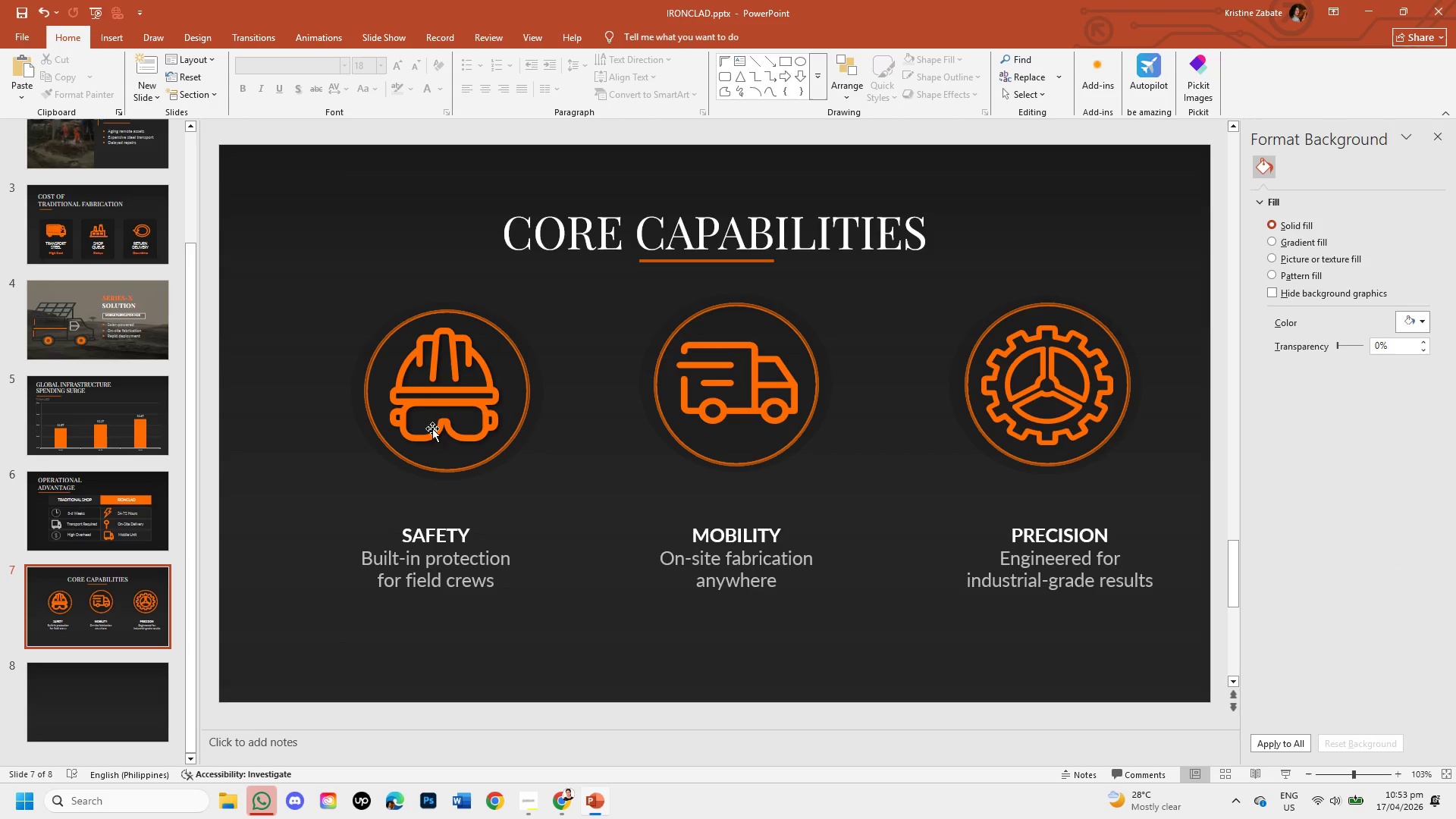 
left_click([436, 436])
 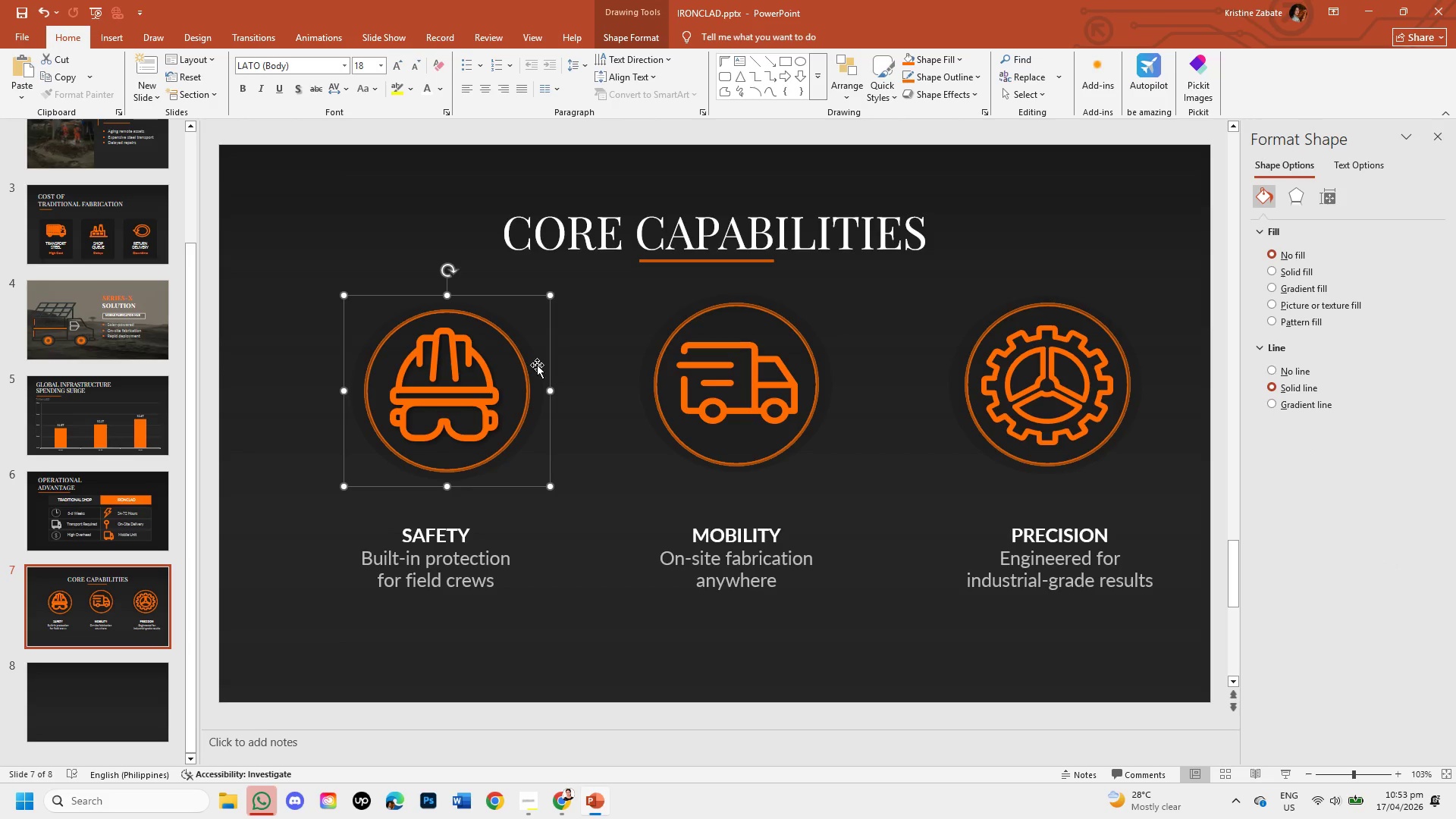 
left_click([479, 427])
 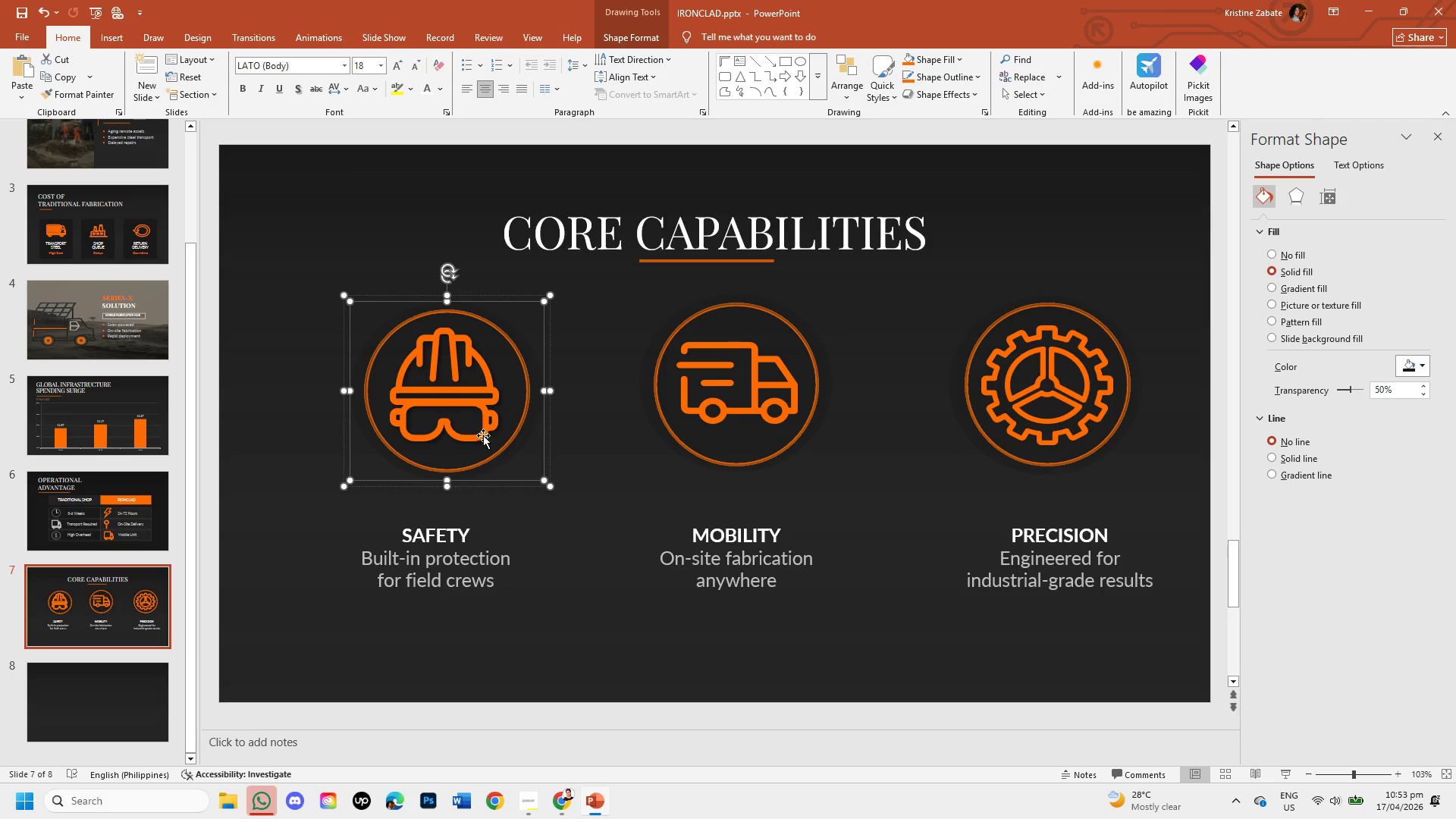 
left_click([483, 435])
 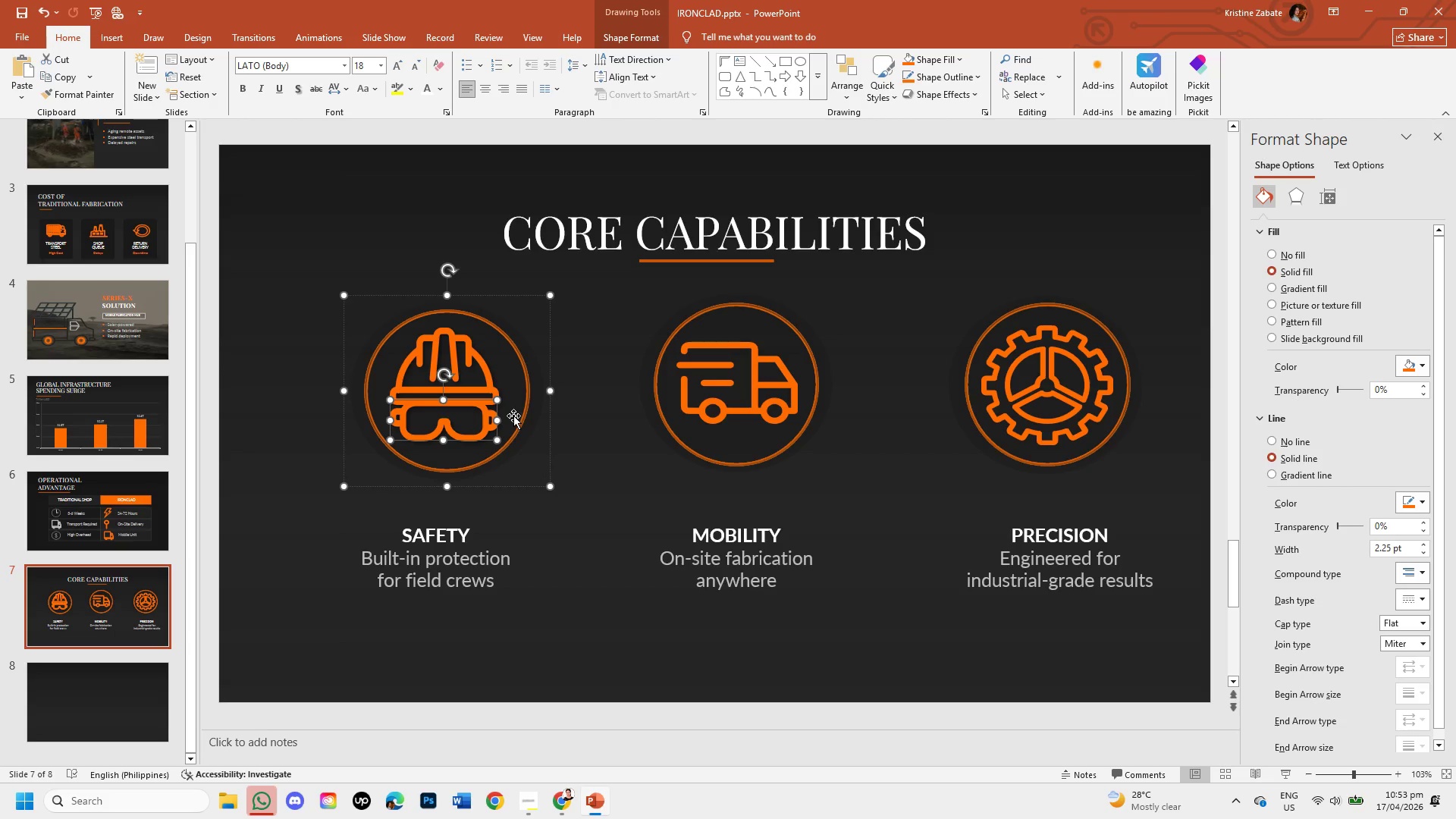 
left_click([589, 386])
 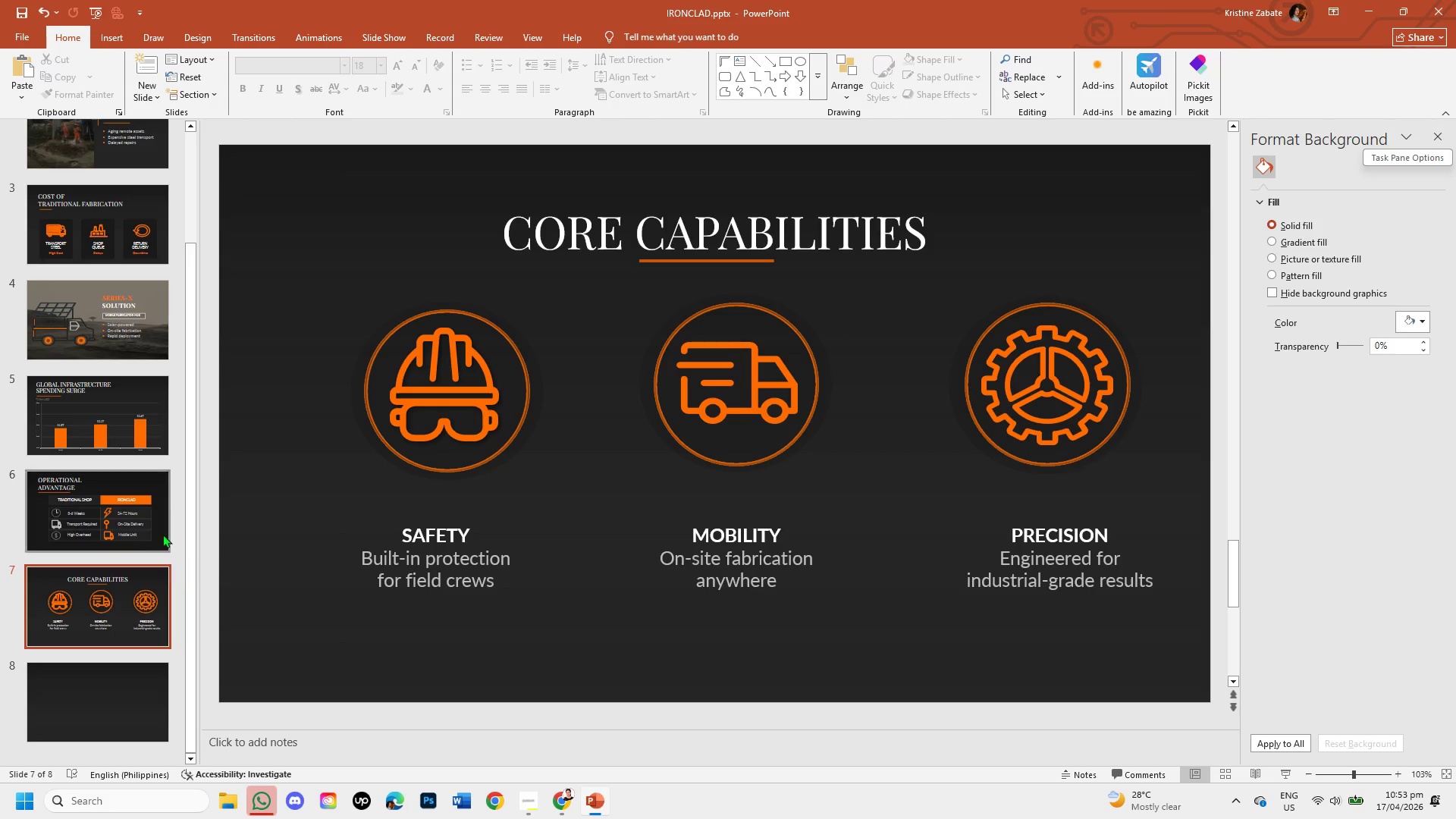 
wait(25.03)
 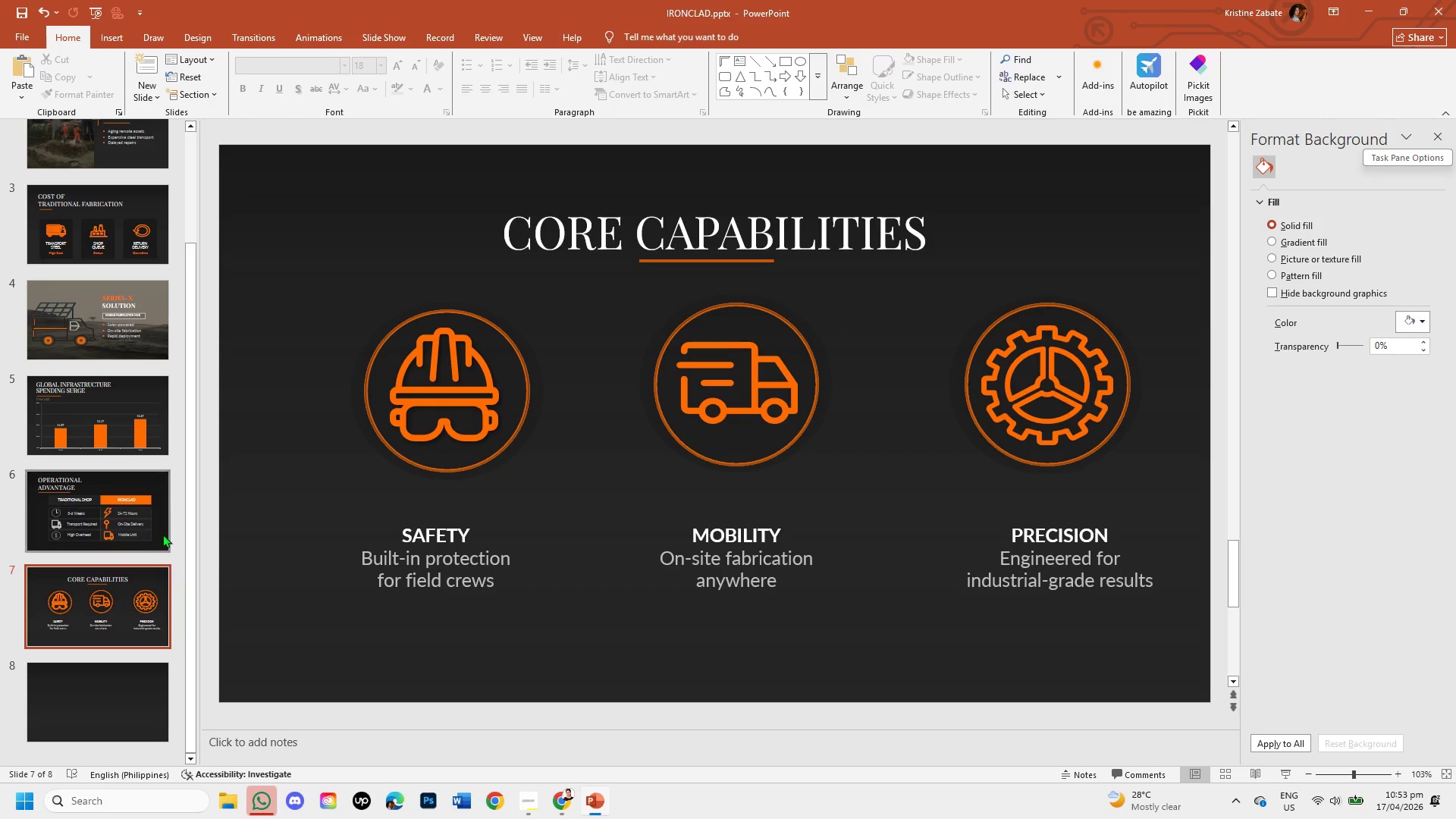 
left_click([439, 374])
 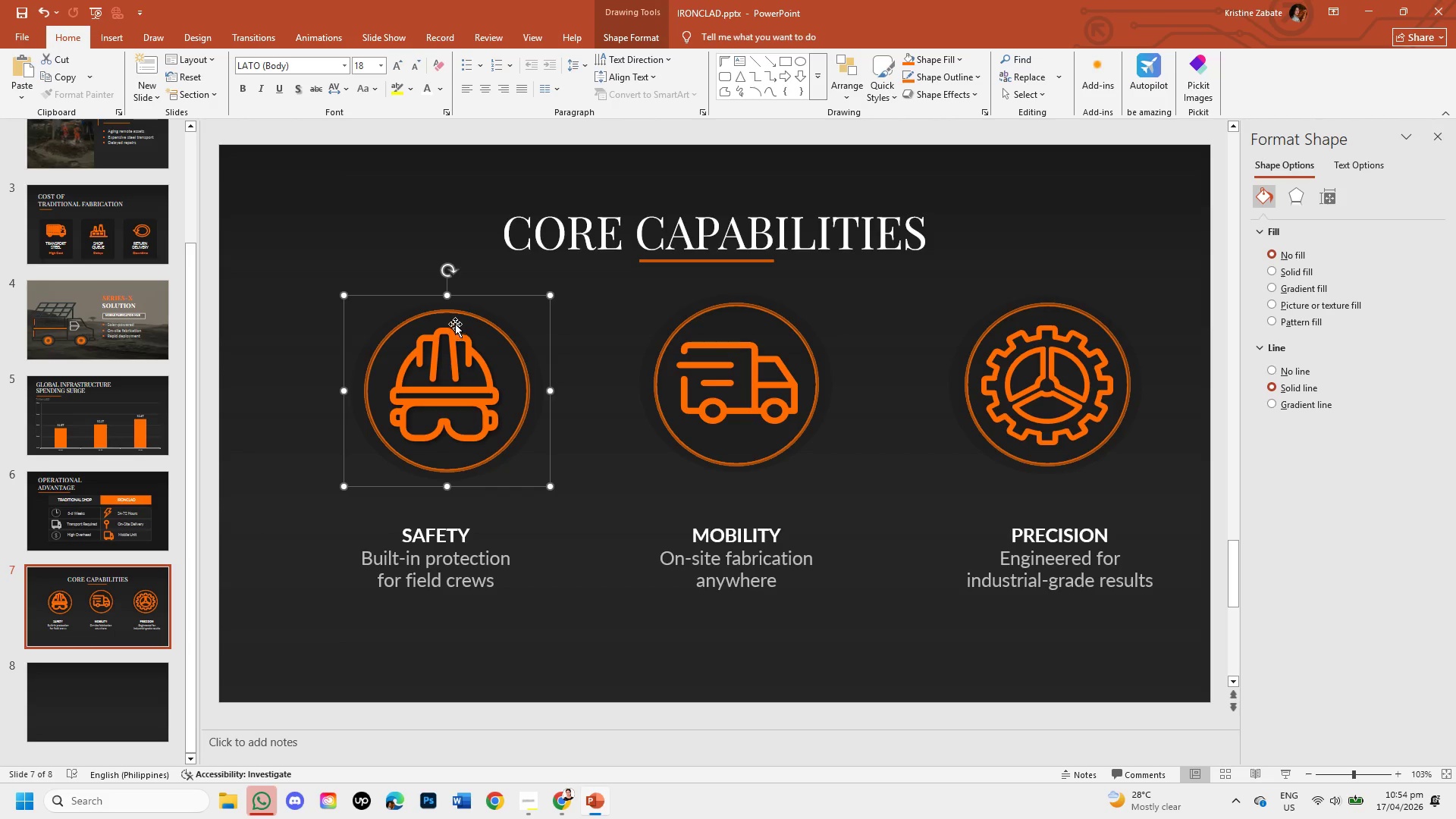 
left_click([459, 312])
 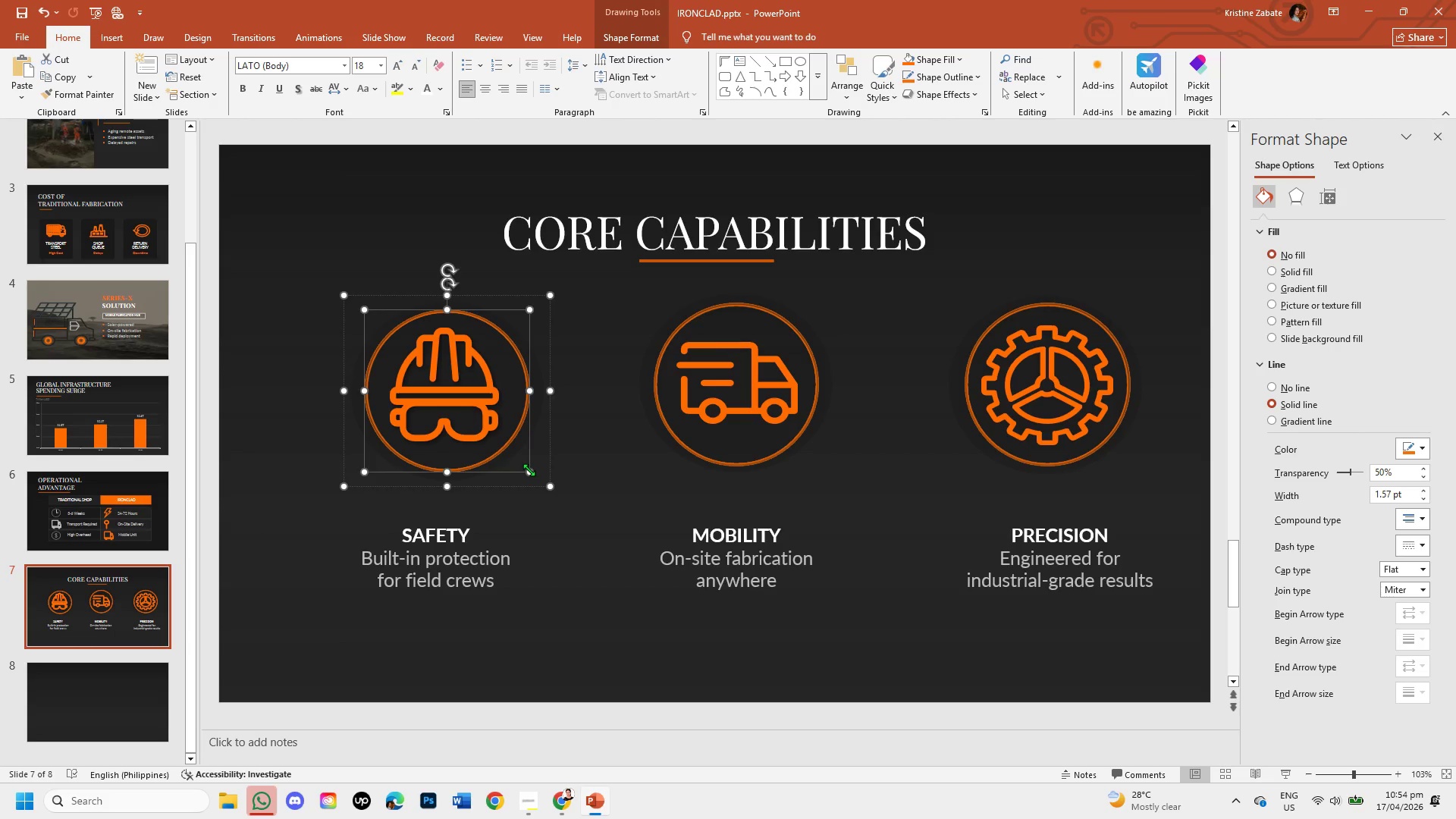 
left_click_drag(start_coordinate=[529, 469], to_coordinate=[538, 472])
 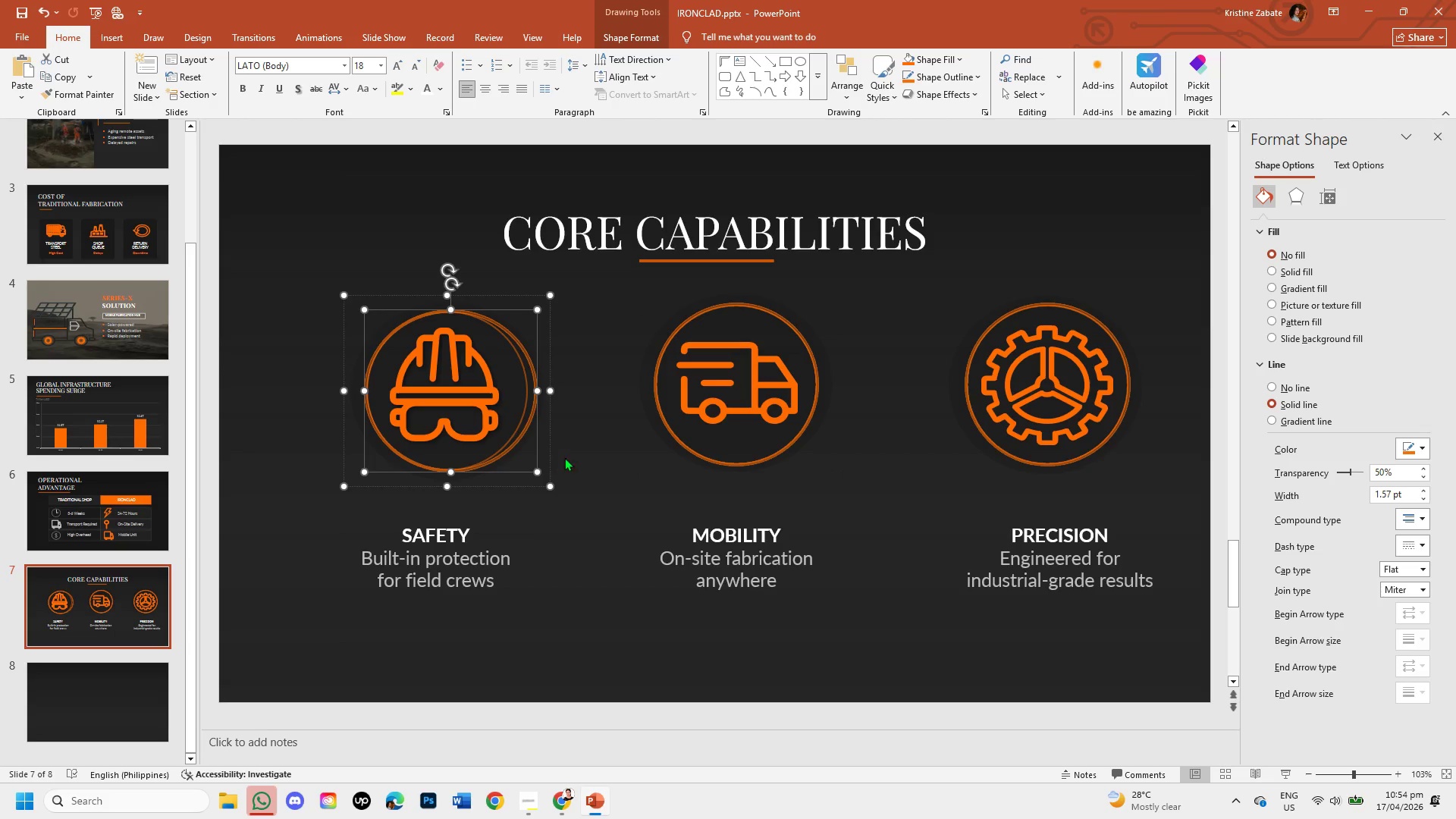 
left_click([602, 460])
 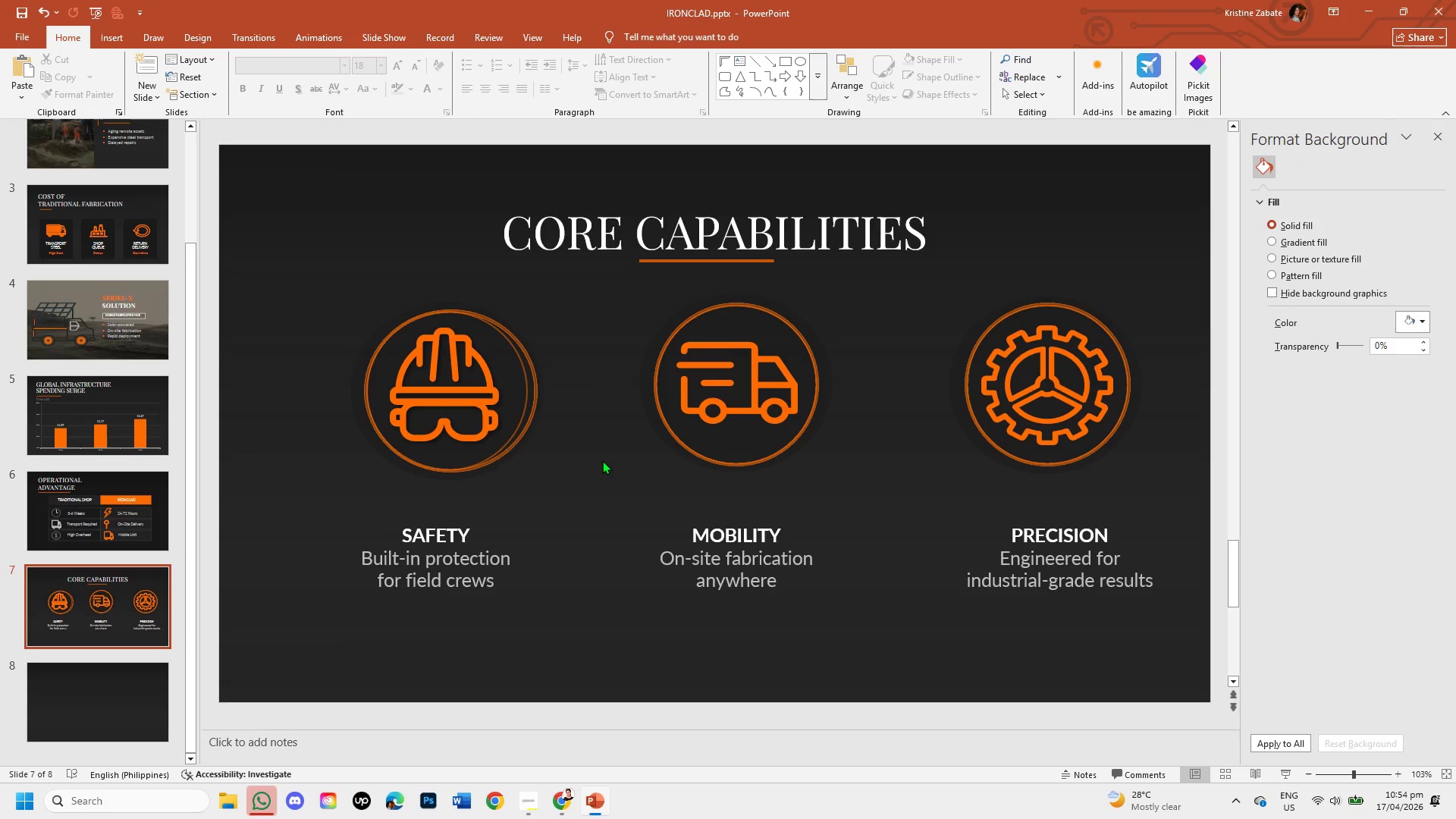 
key(Control+Z)
 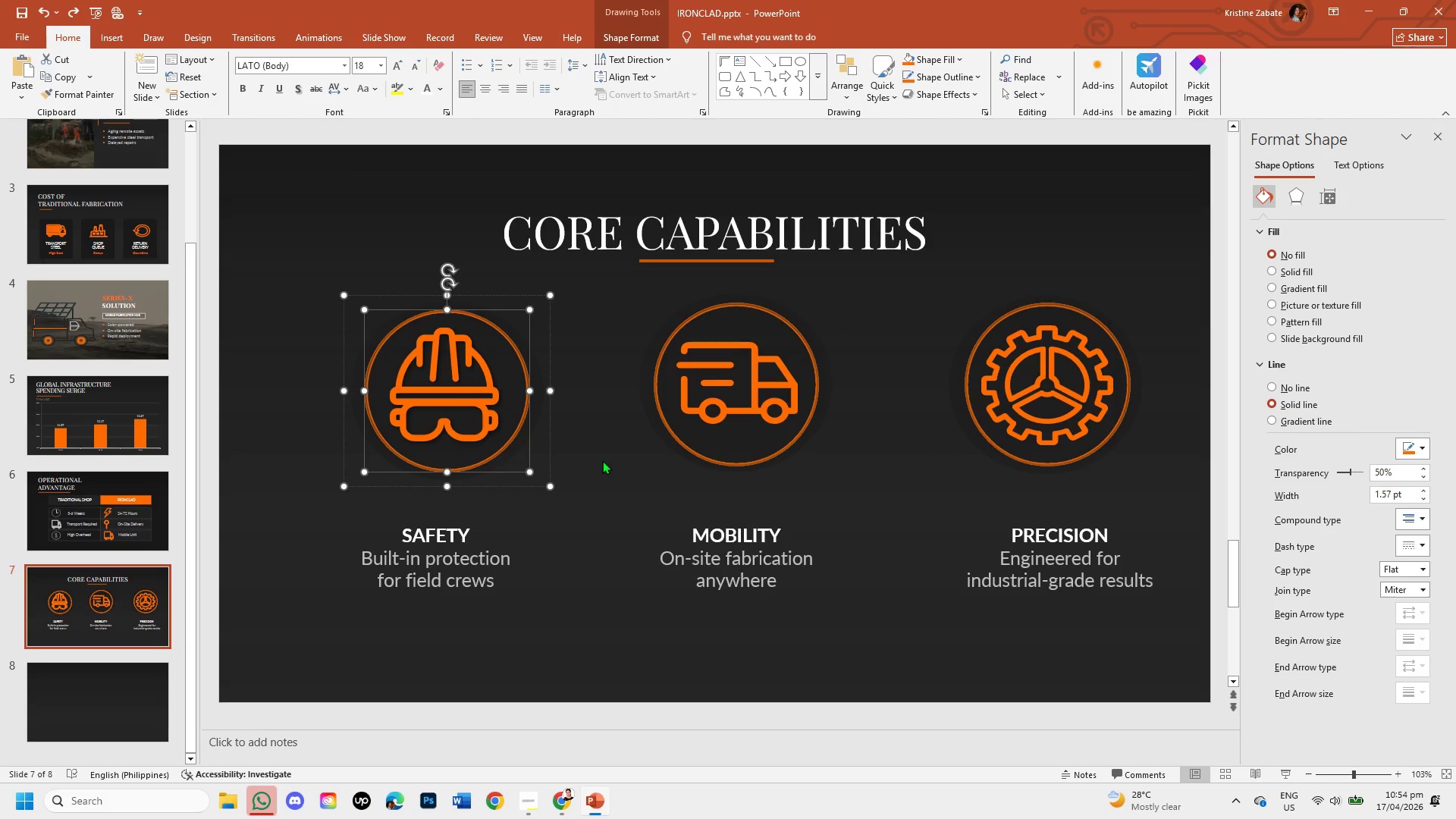 
left_click([602, 460])
 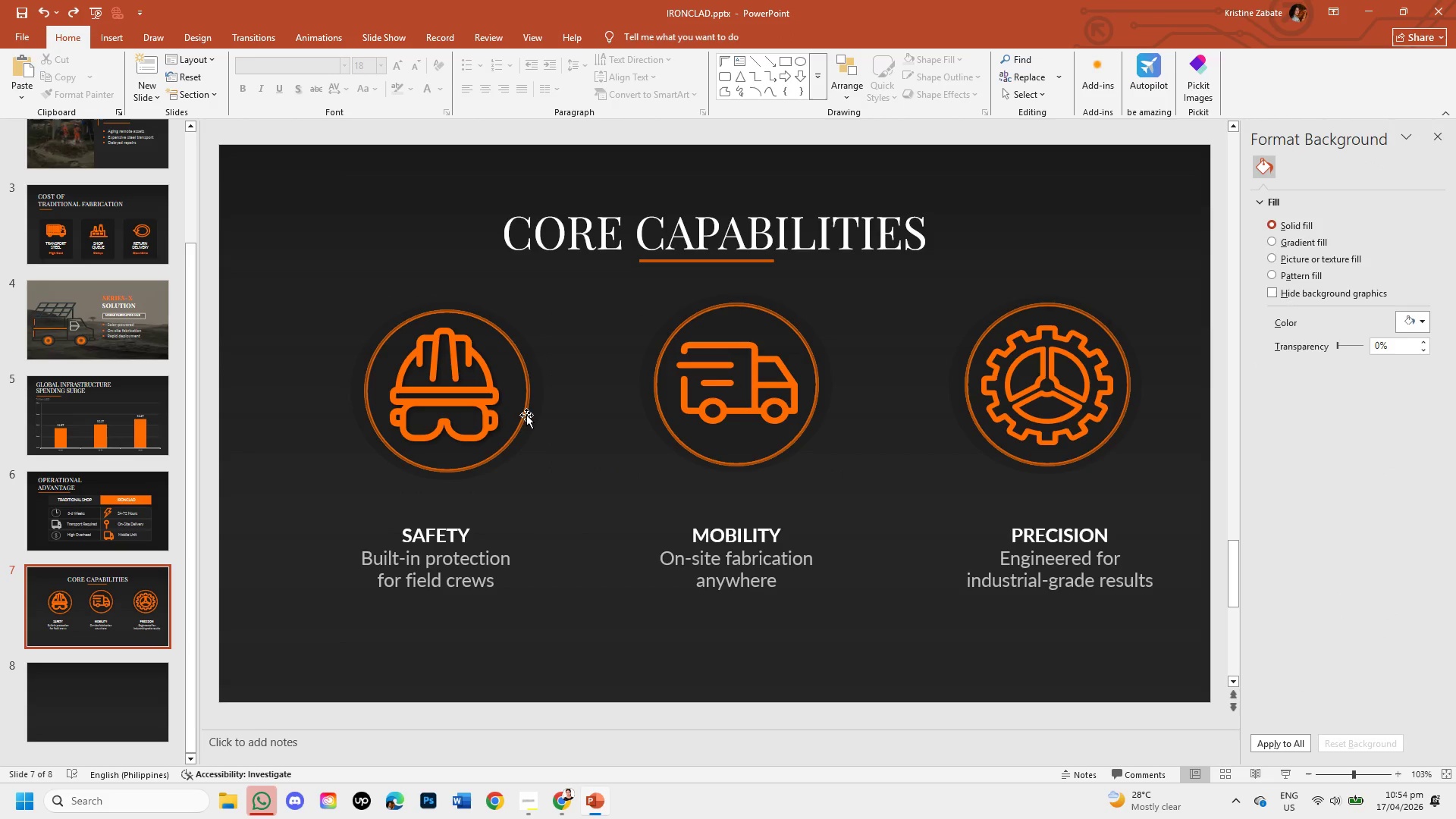 
left_click([526, 415])
 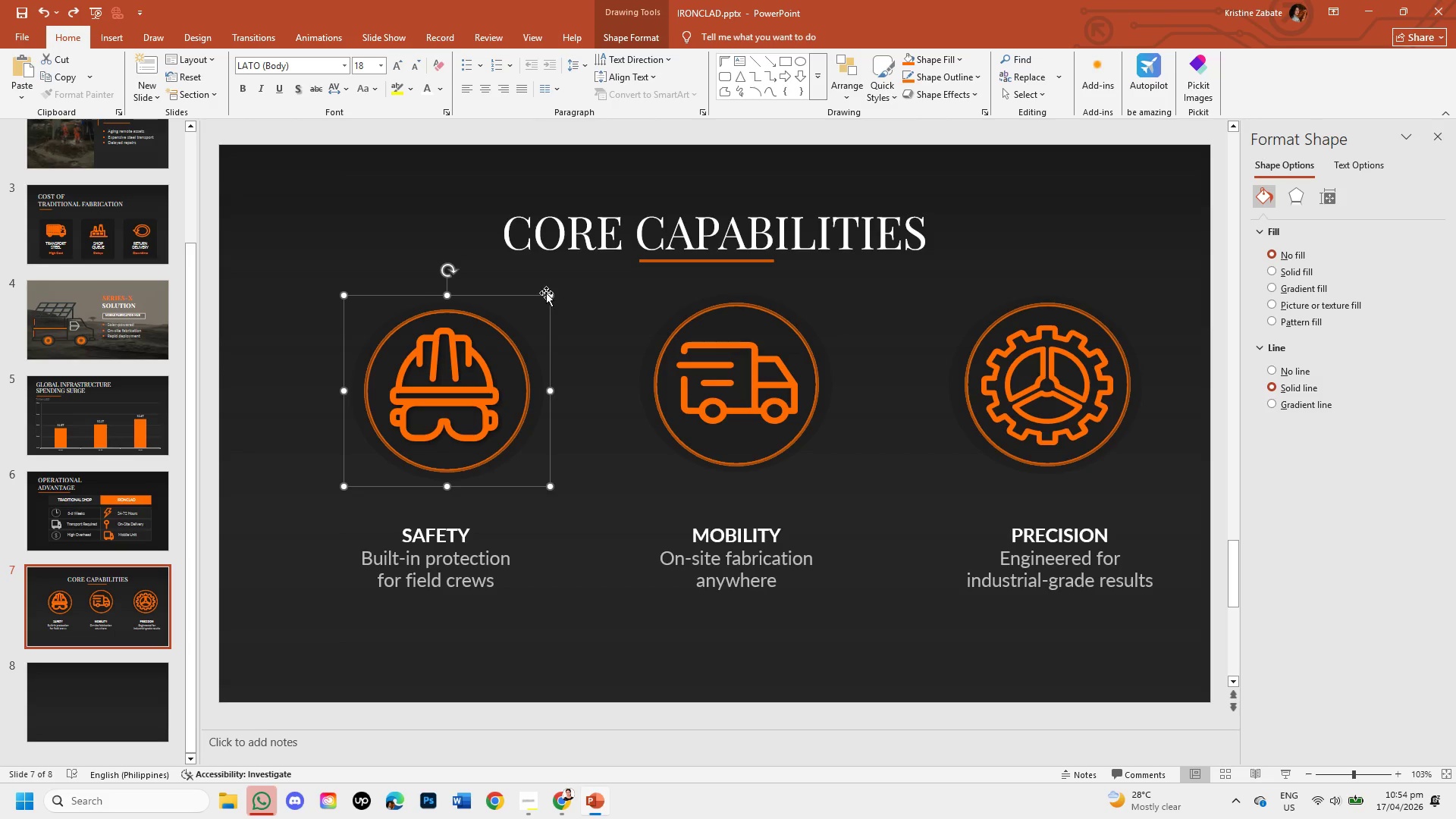 
left_click_drag(start_coordinate=[550, 295], to_coordinate=[561, 295])
 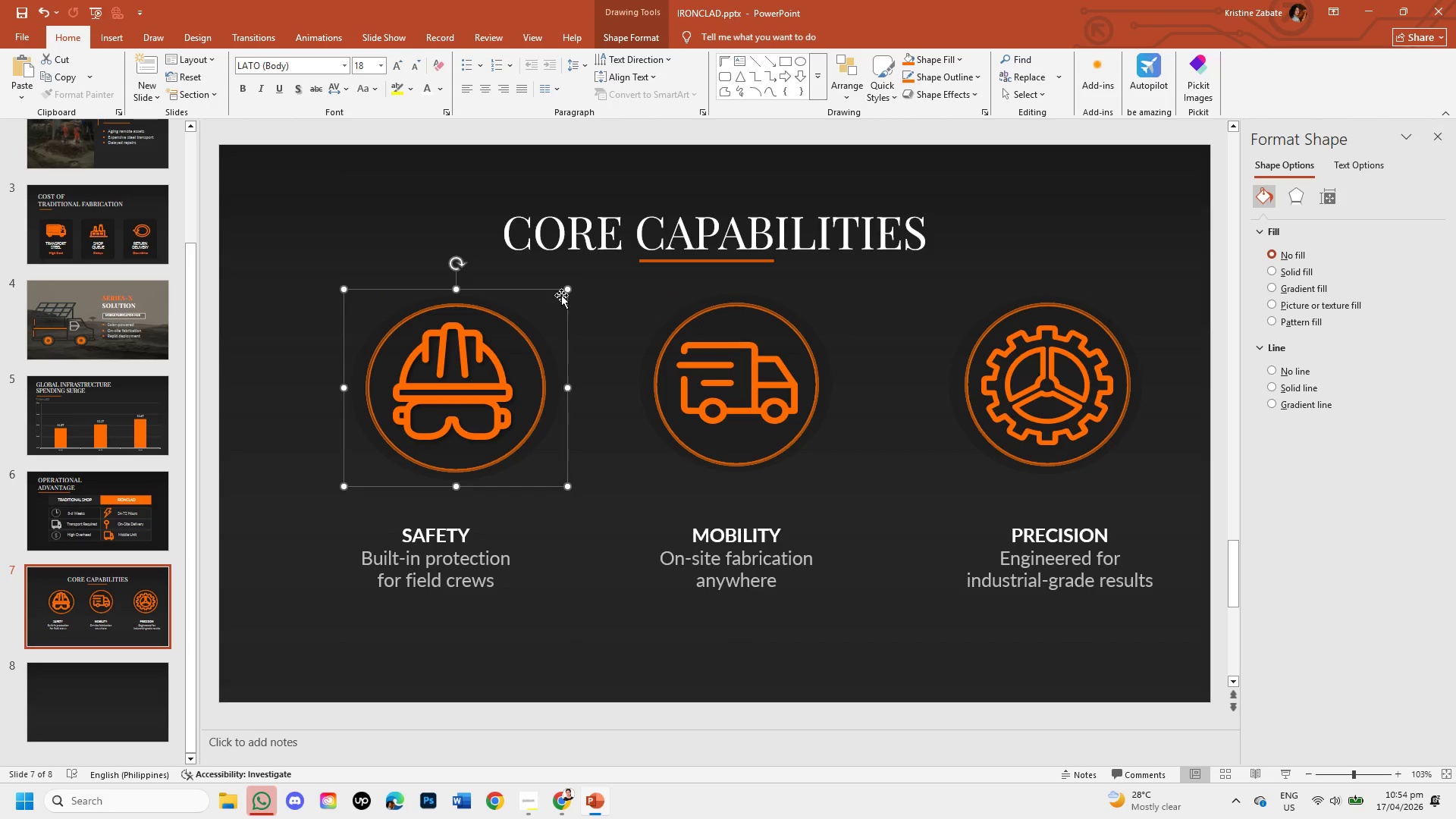 
hold_key(key=ControlLeft, duration=0.69)
 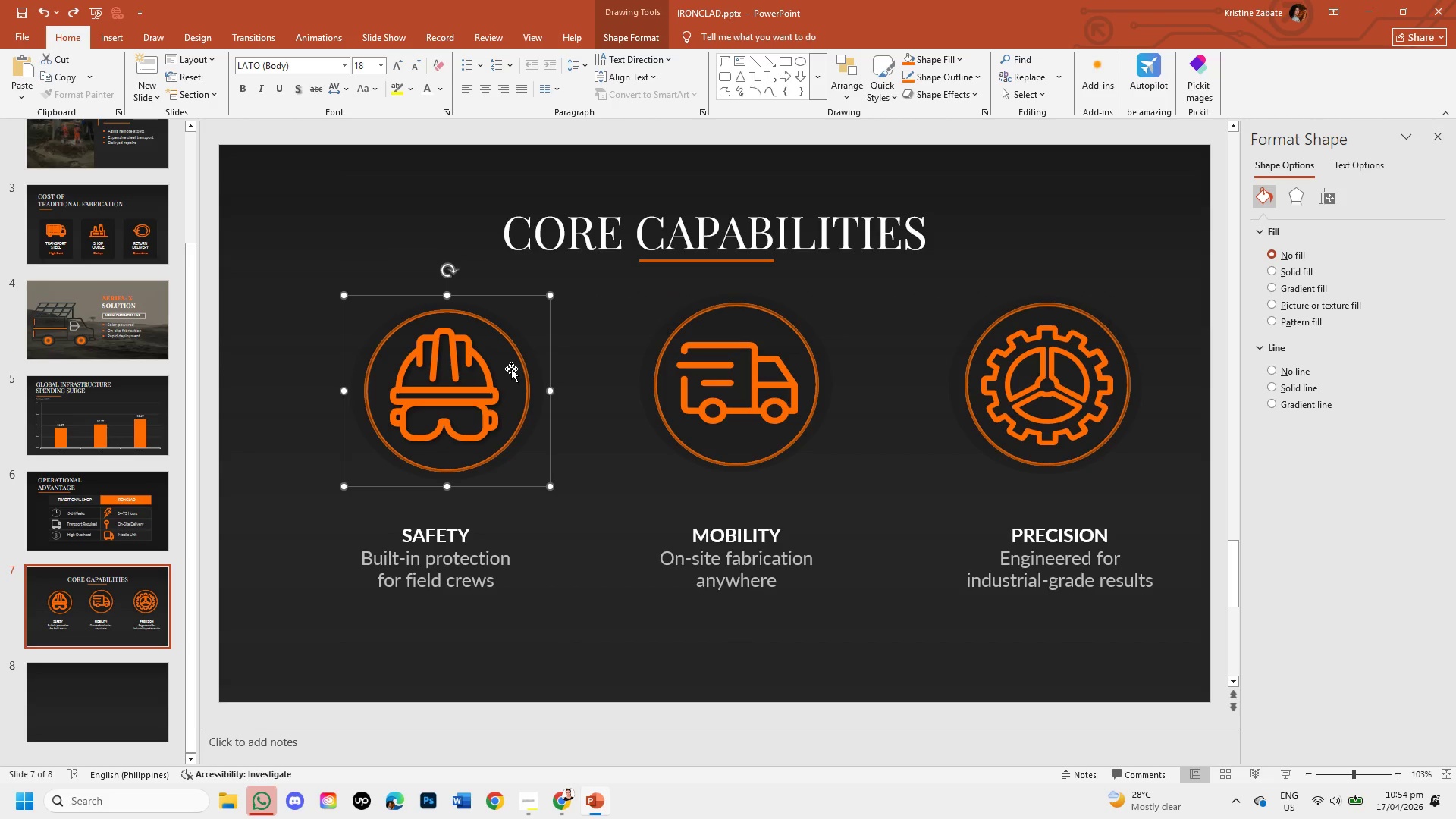 
hold_key(key=Z, duration=0.31)
 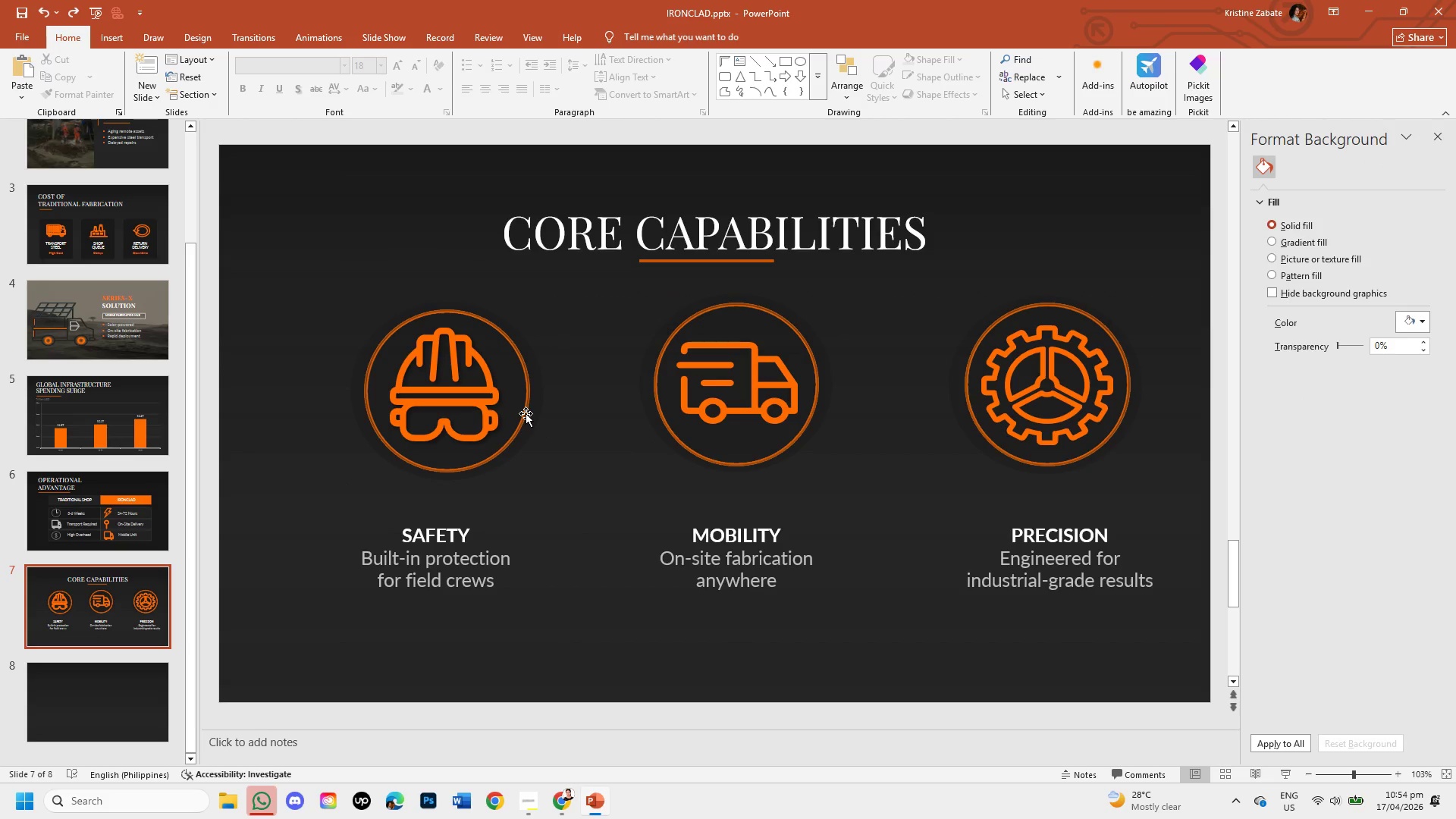 
hold_key(key=ShiftLeft, duration=6.14)
left_click([526, 413])
 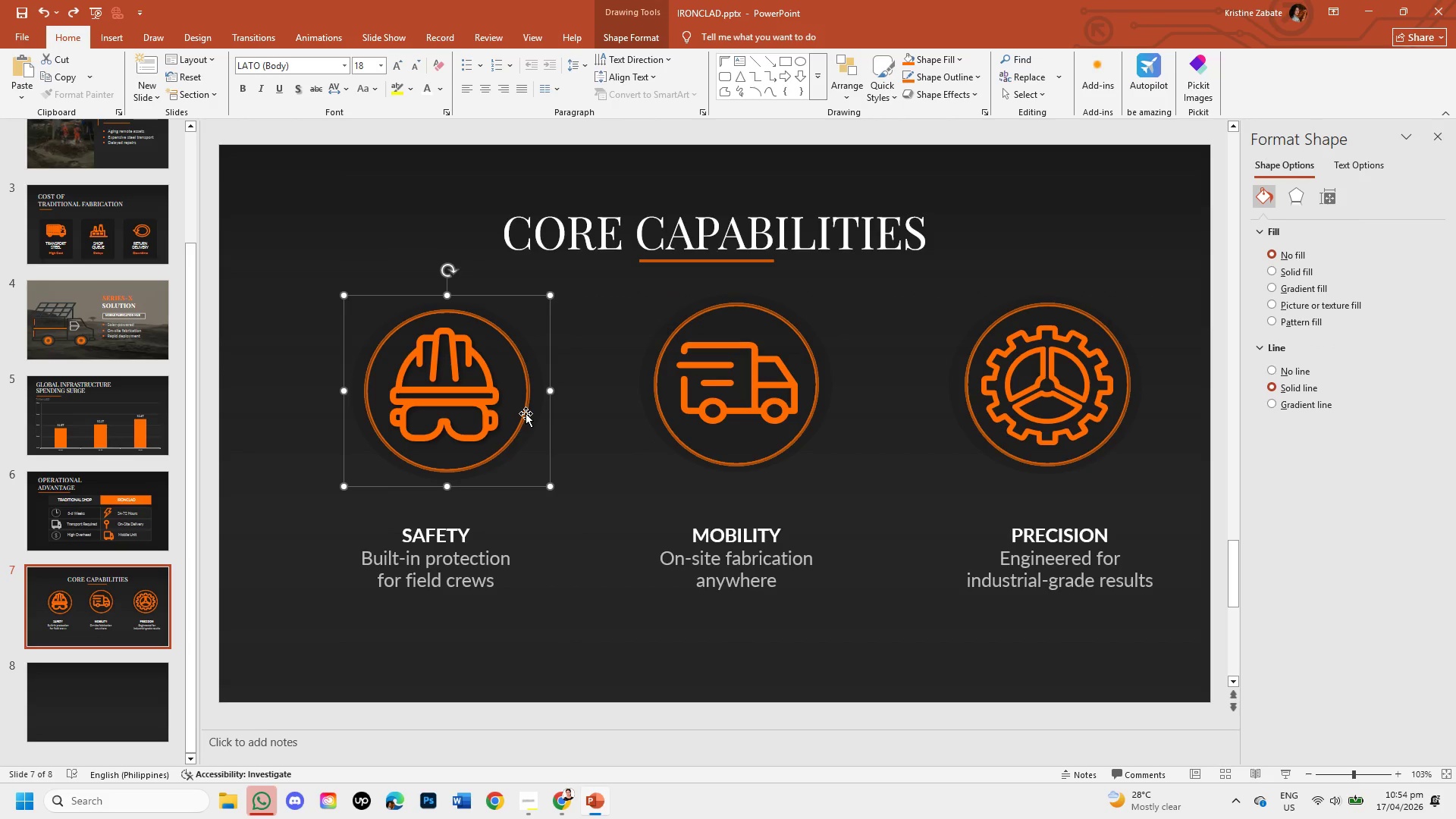 
left_click([526, 413])
 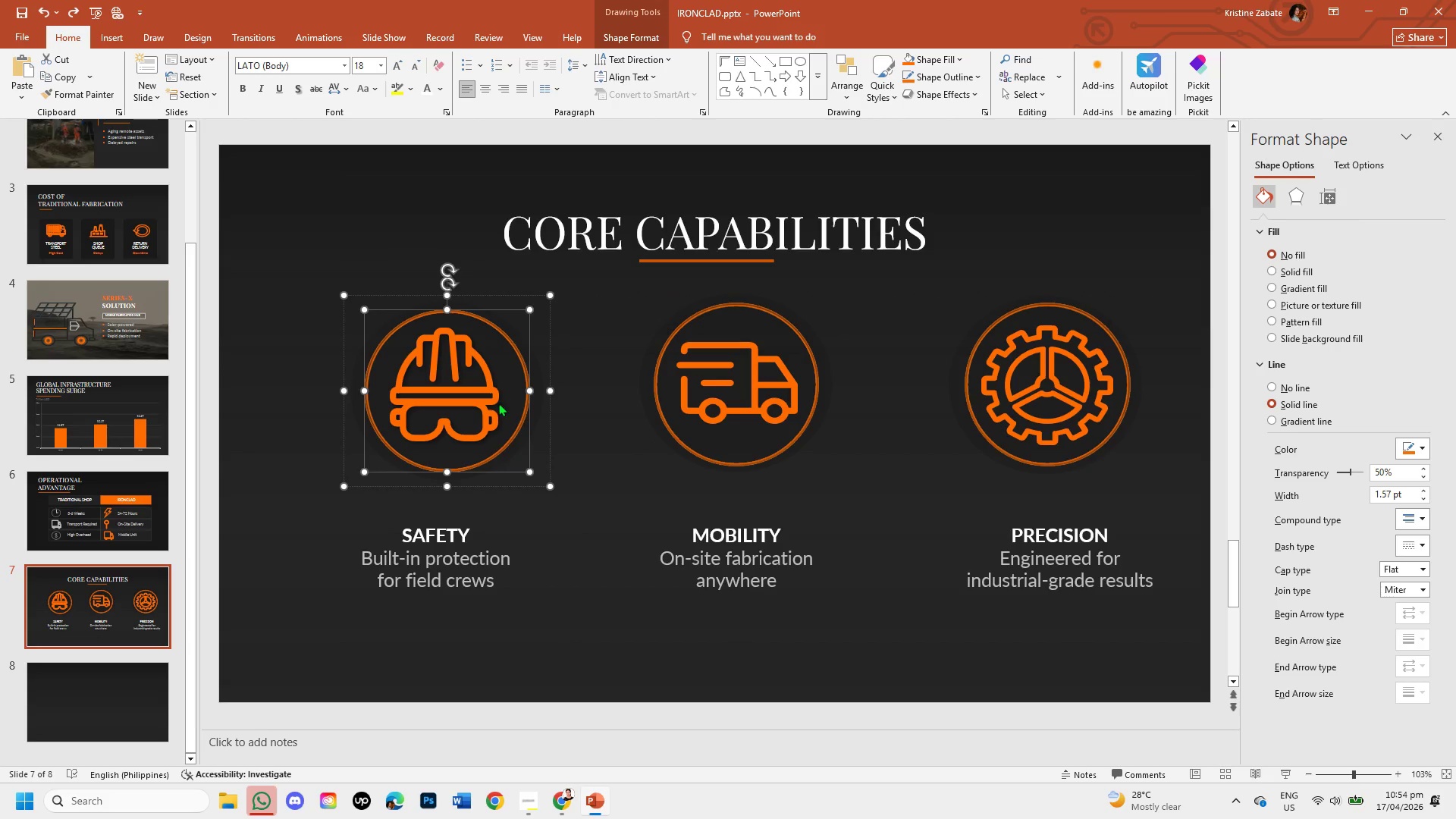 
left_click([491, 398])
 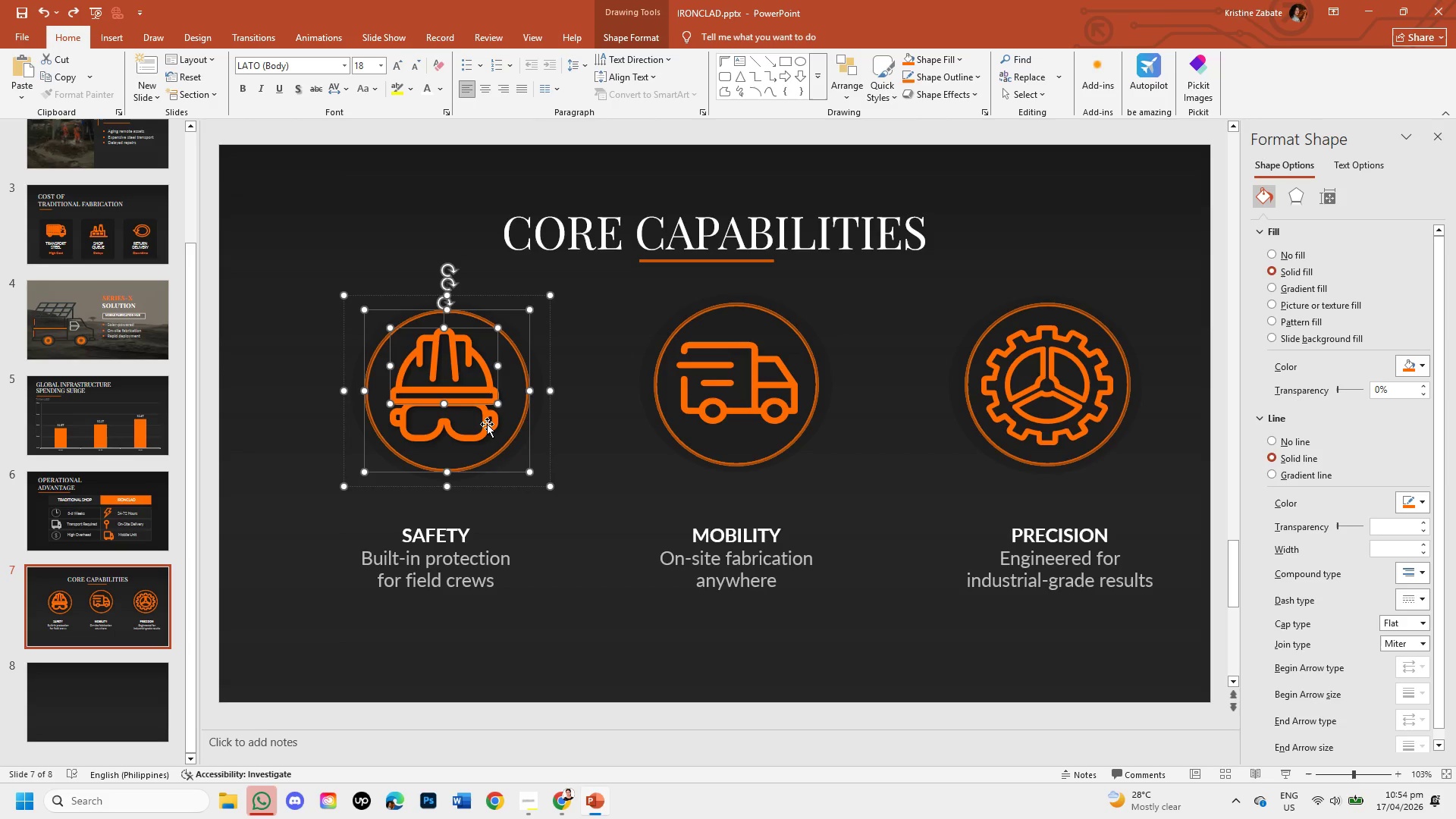 
left_click([487, 424])
 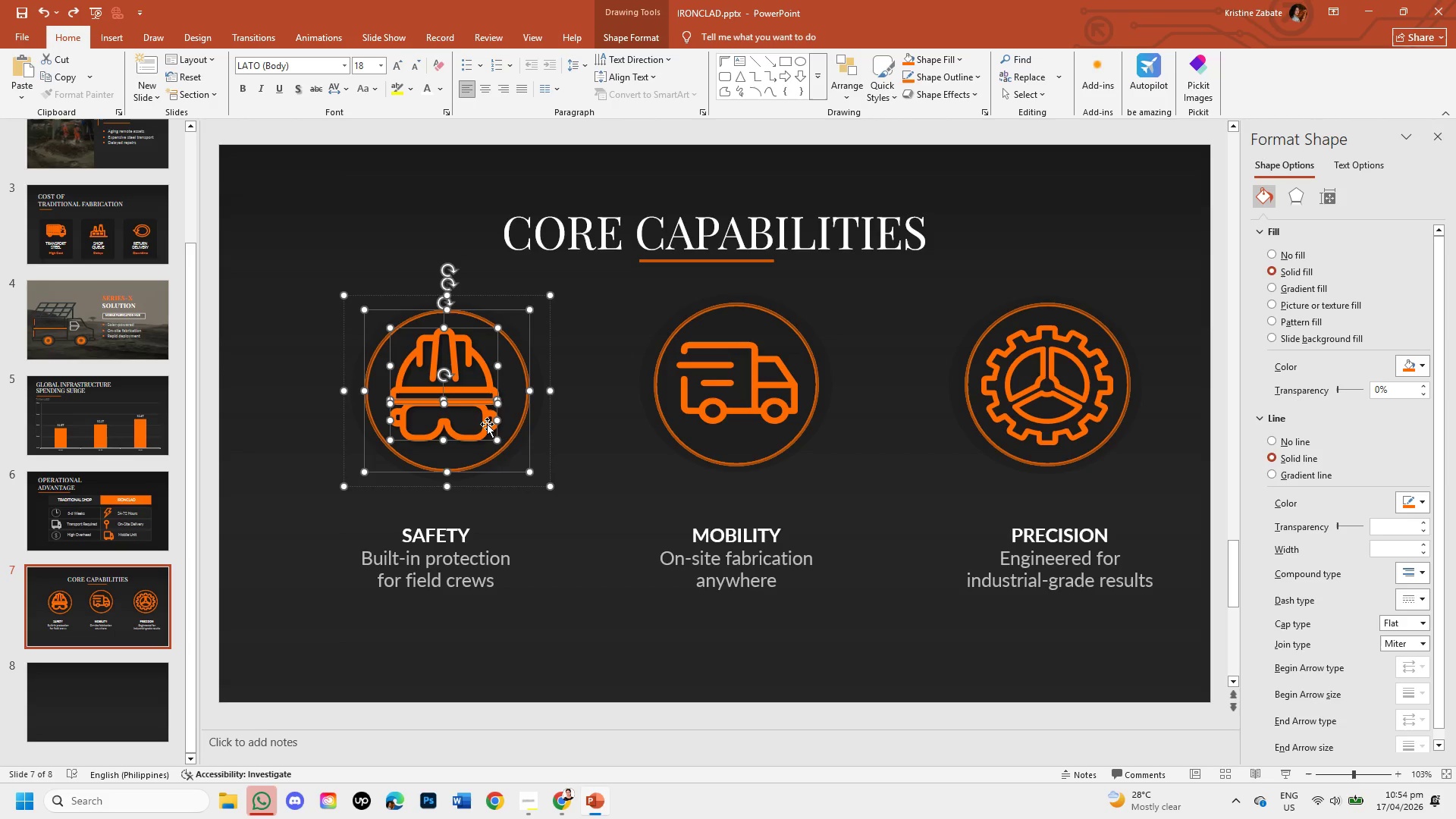 
right_click([487, 424])
 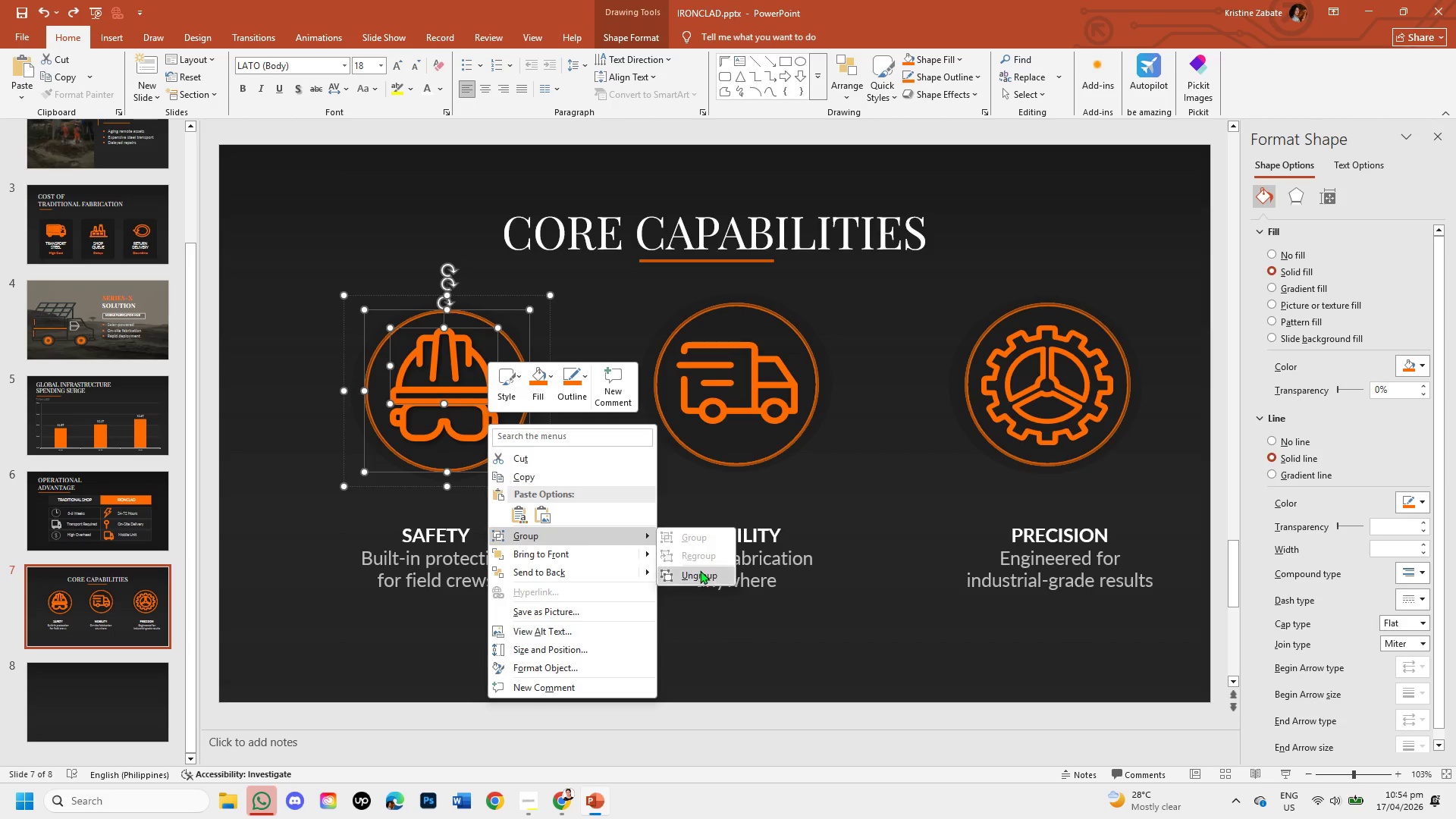 
left_click([621, 488])
 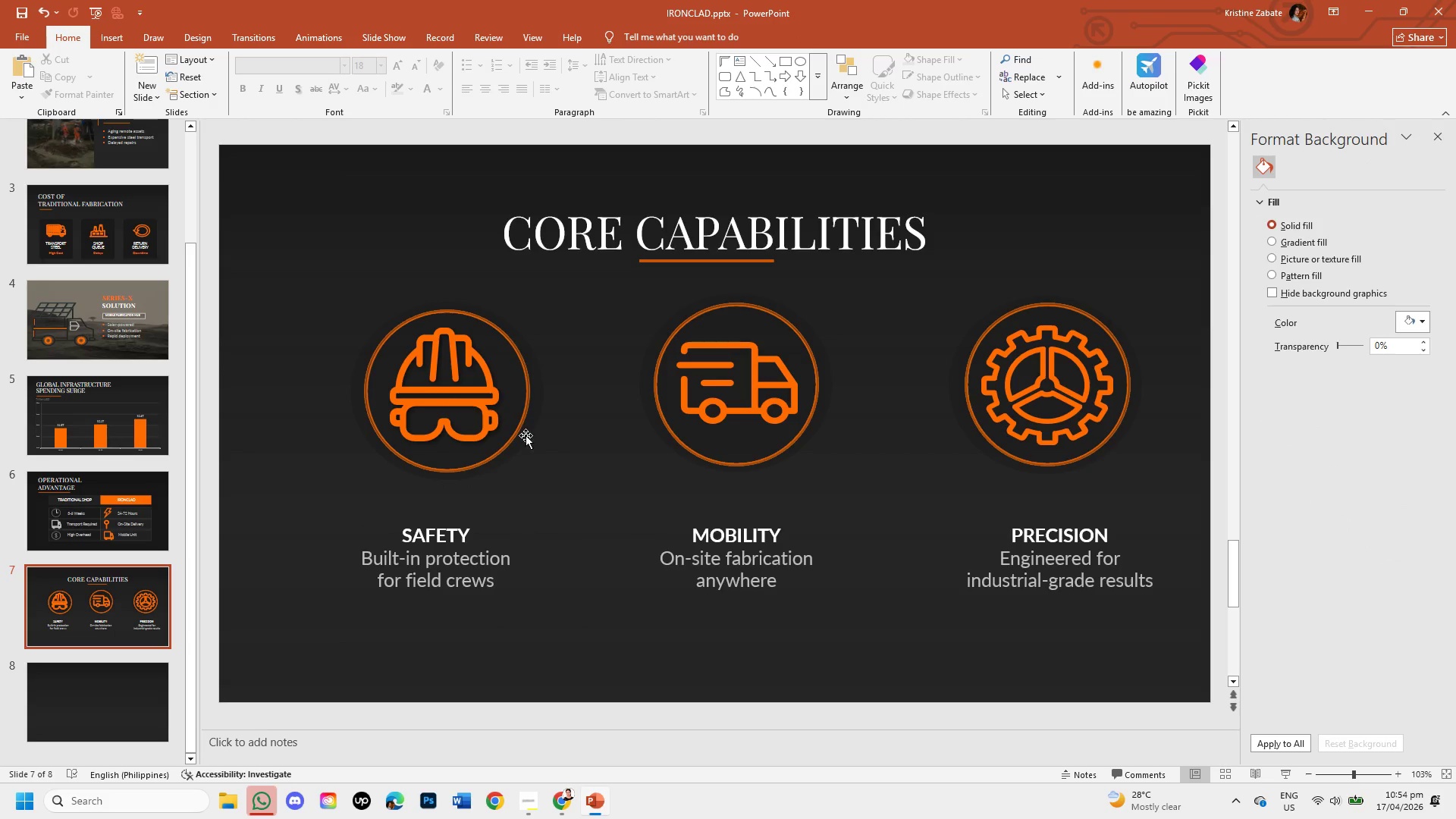 
left_click([519, 426])
 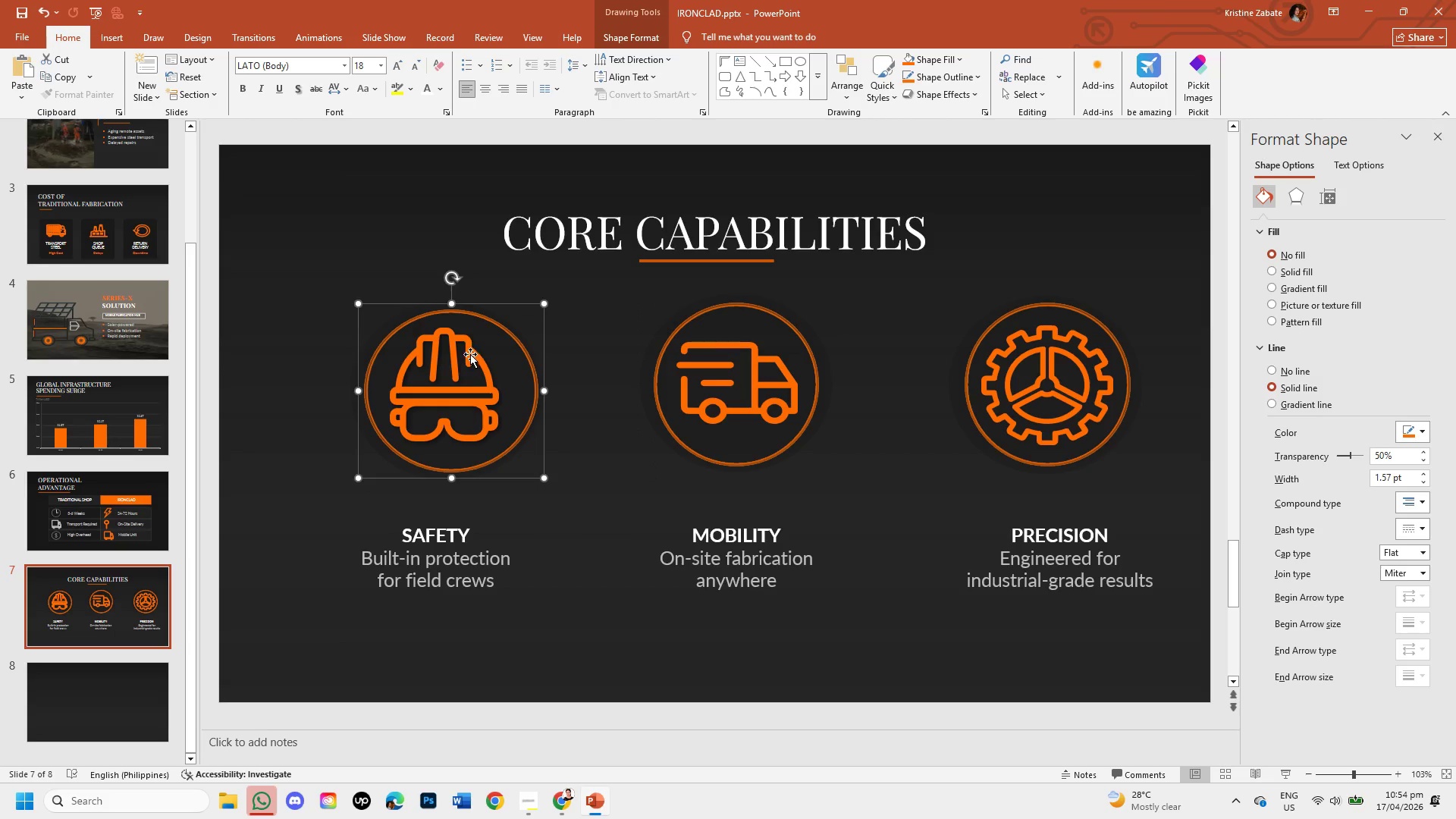 
wait(6.67)
 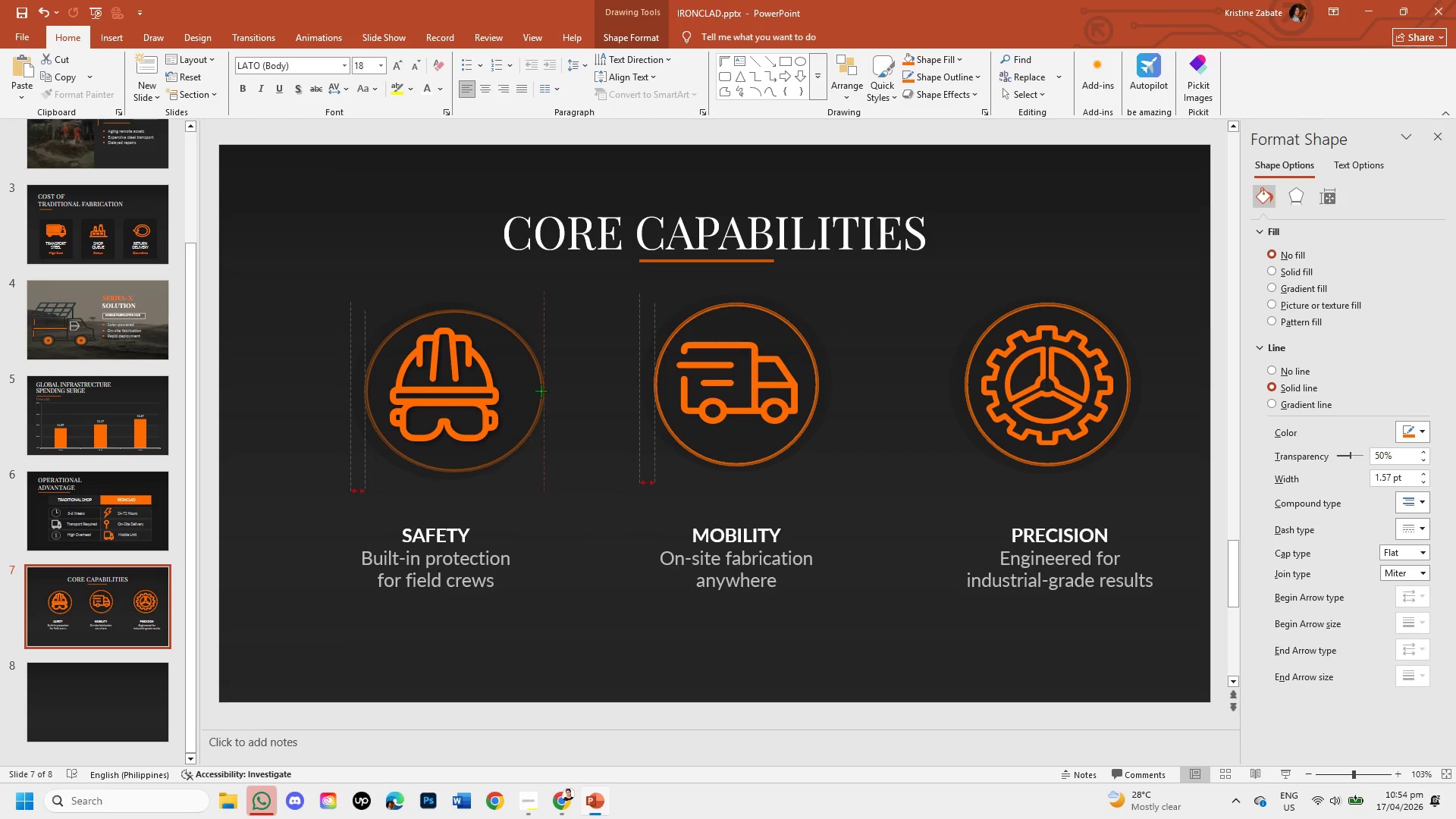 
left_click_drag(start_coordinate=[449, 306], to_coordinate=[443, 307])
 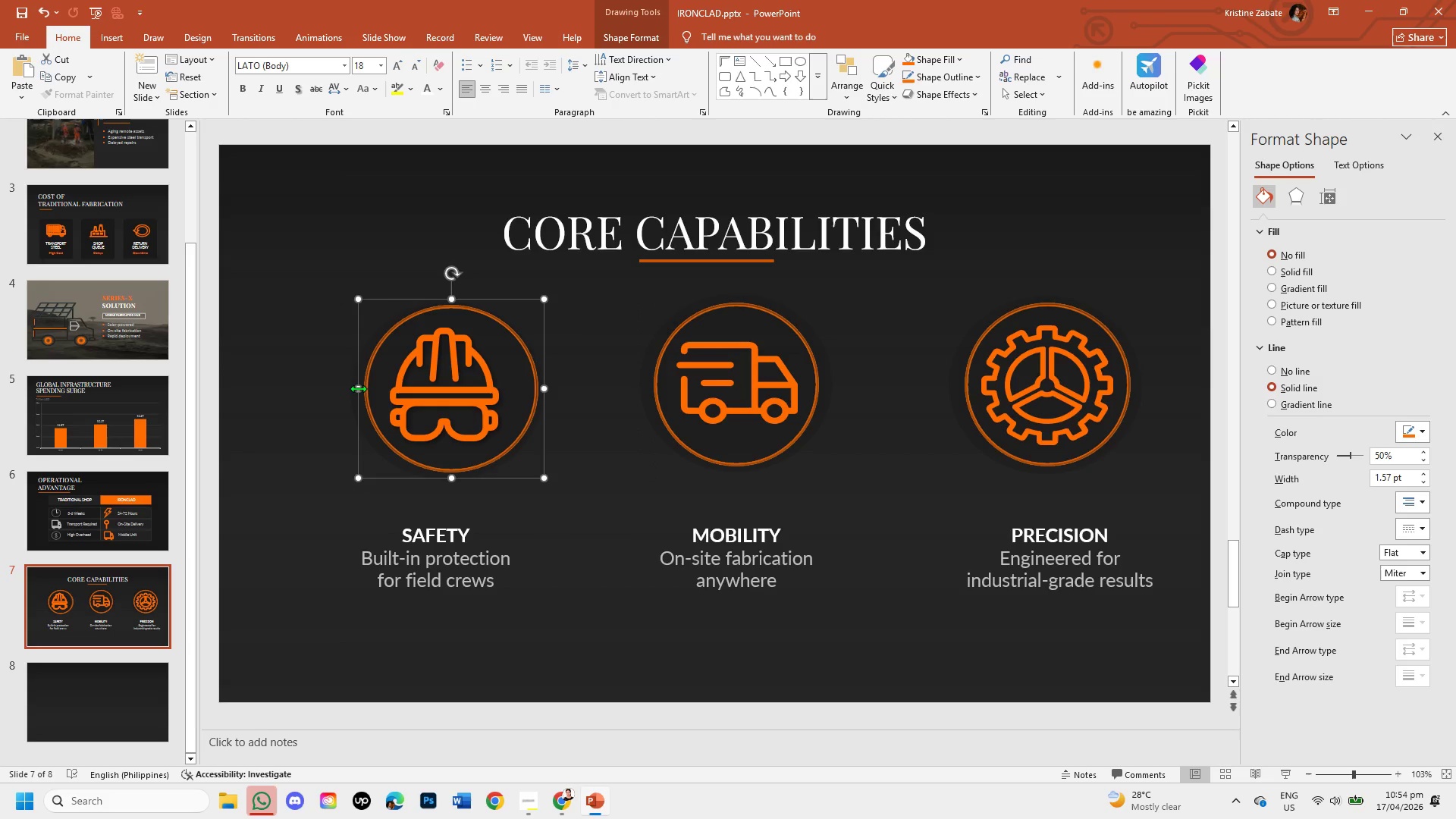 
left_click_drag(start_coordinate=[358, 388], to_coordinate=[350, 388])
 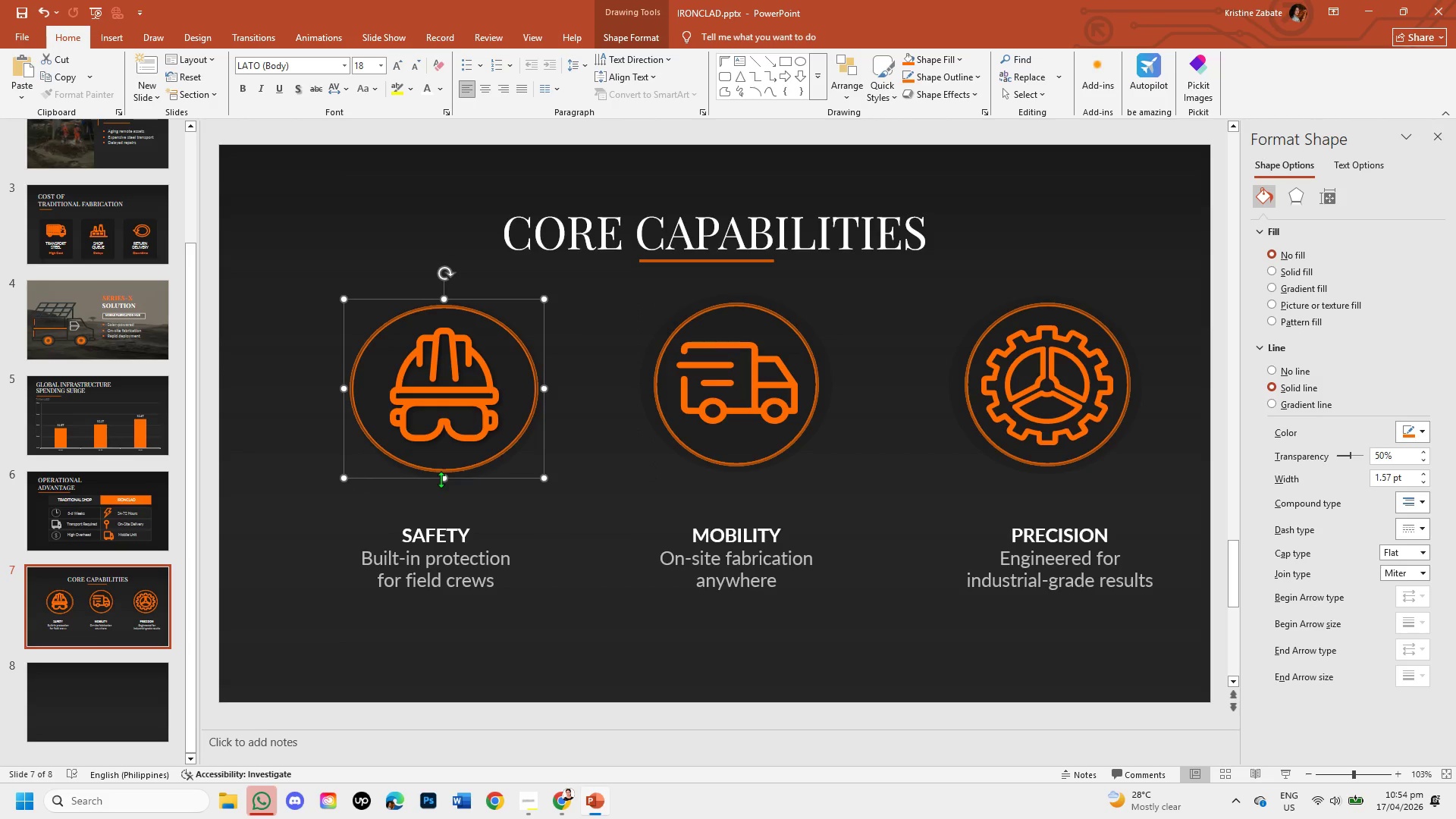 
left_click_drag(start_coordinate=[441, 479], to_coordinate=[450, 479])
 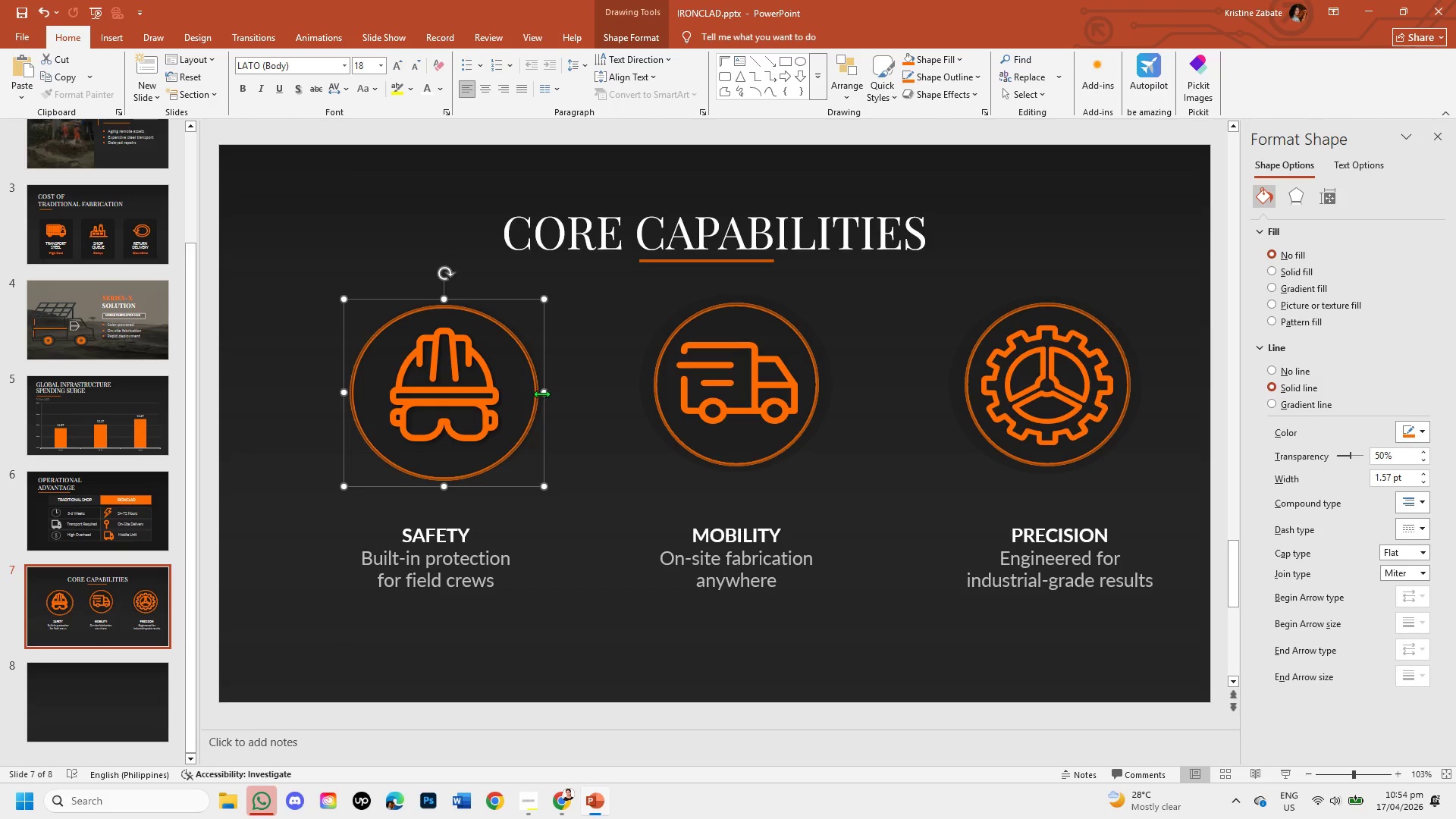 
left_click_drag(start_coordinate=[544, 394], to_coordinate=[548, 394])
 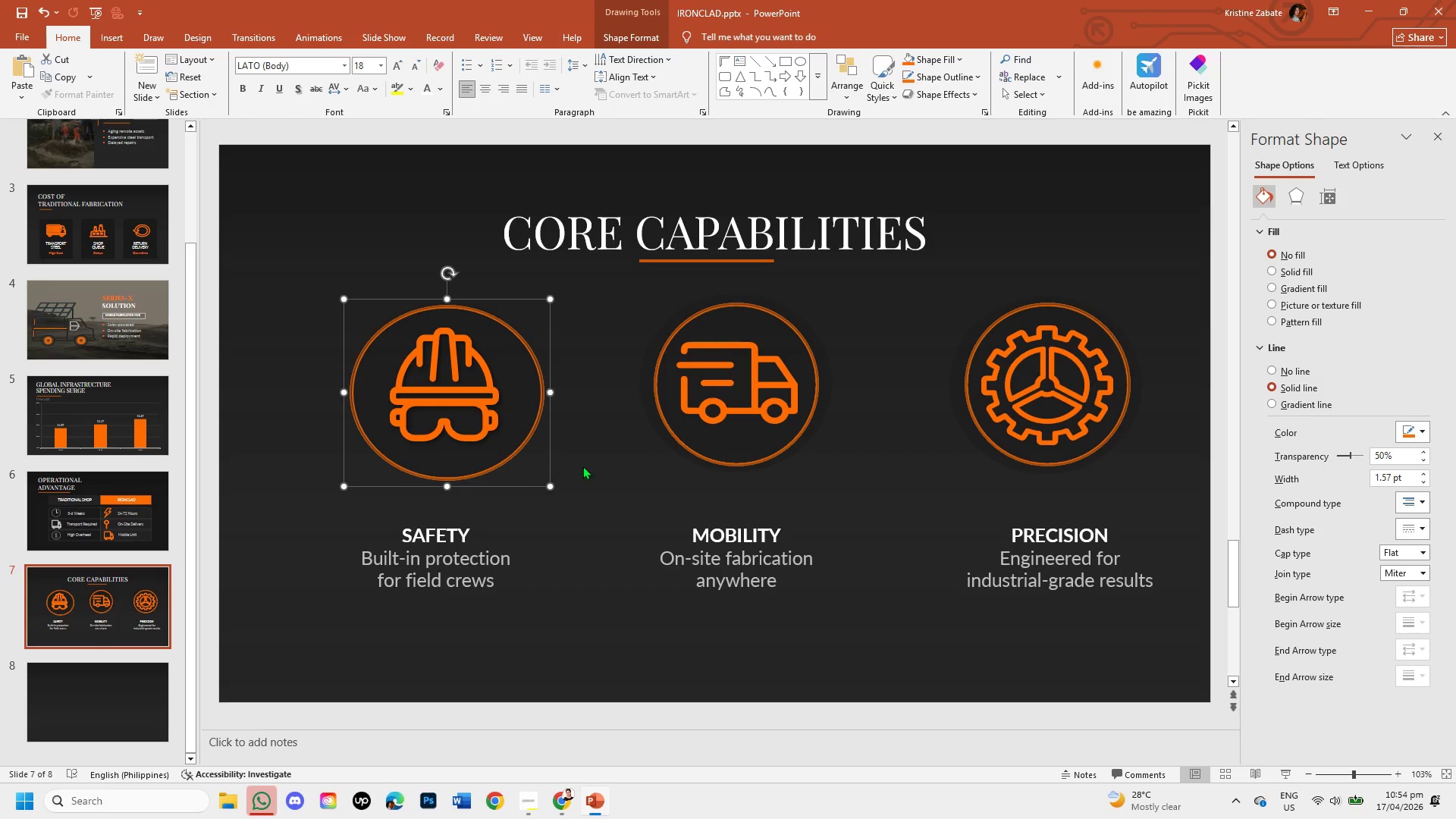 
left_click([603, 466])
 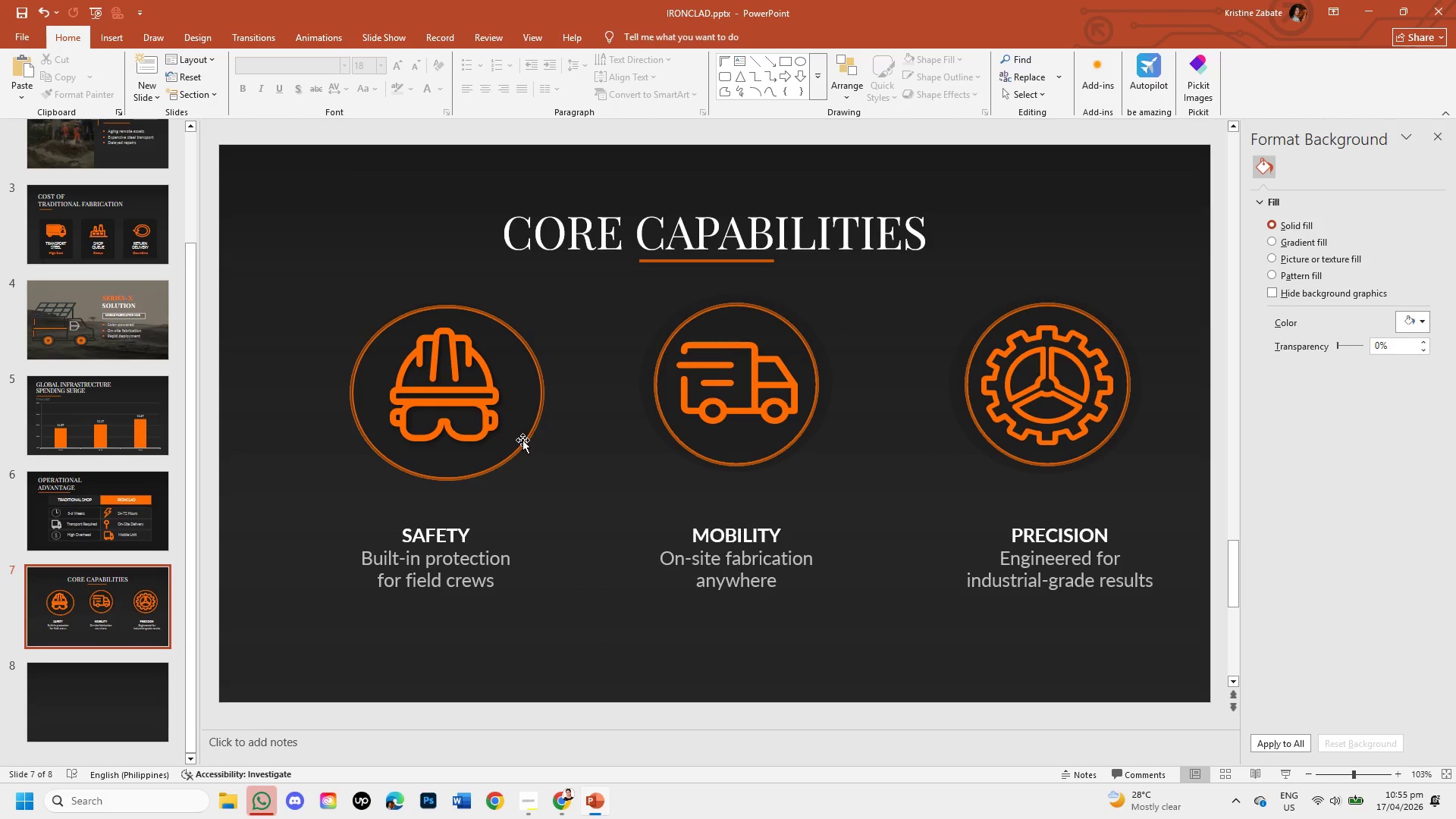 
left_click([524, 446])
 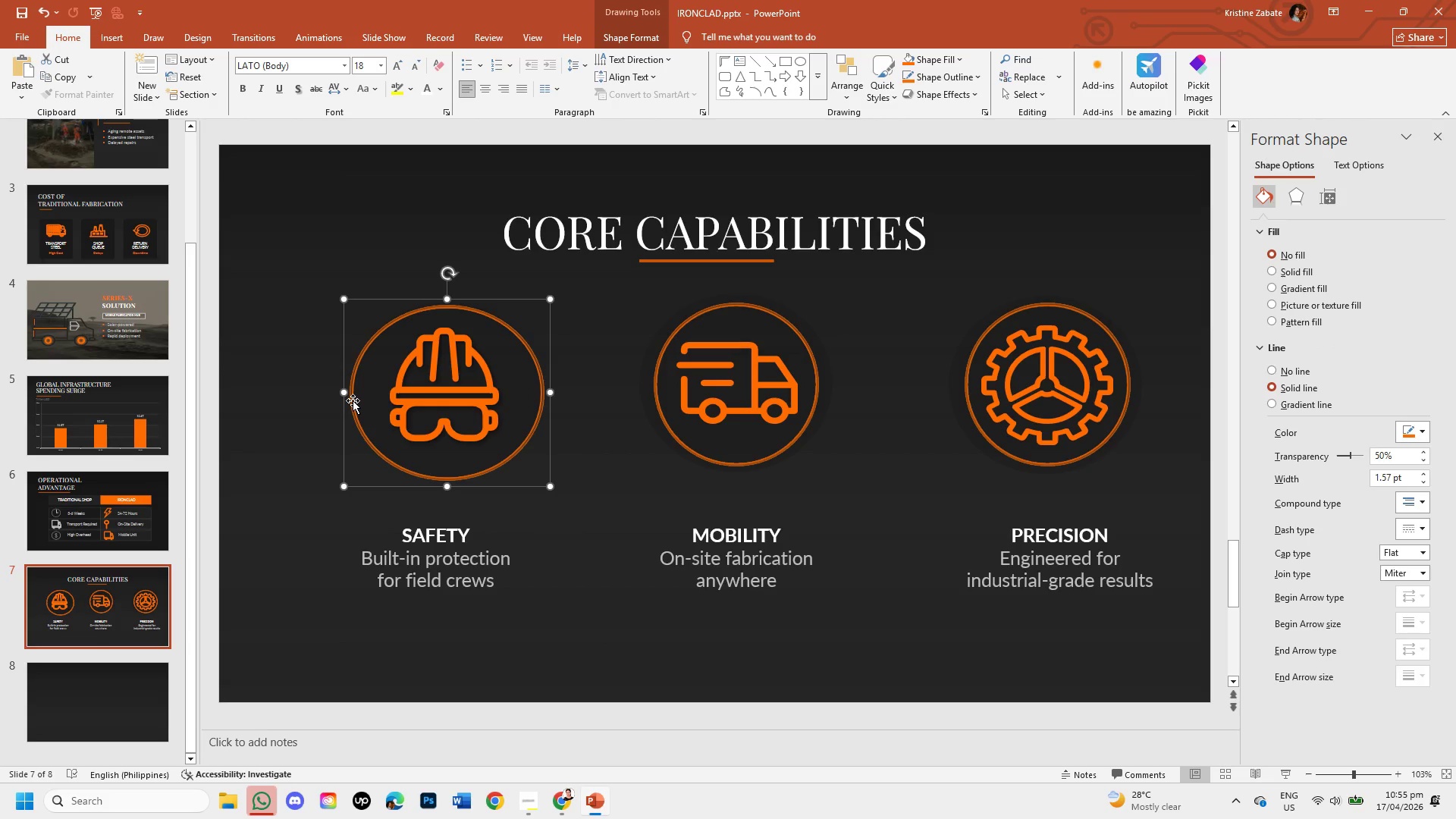 
left_click([353, 401])
 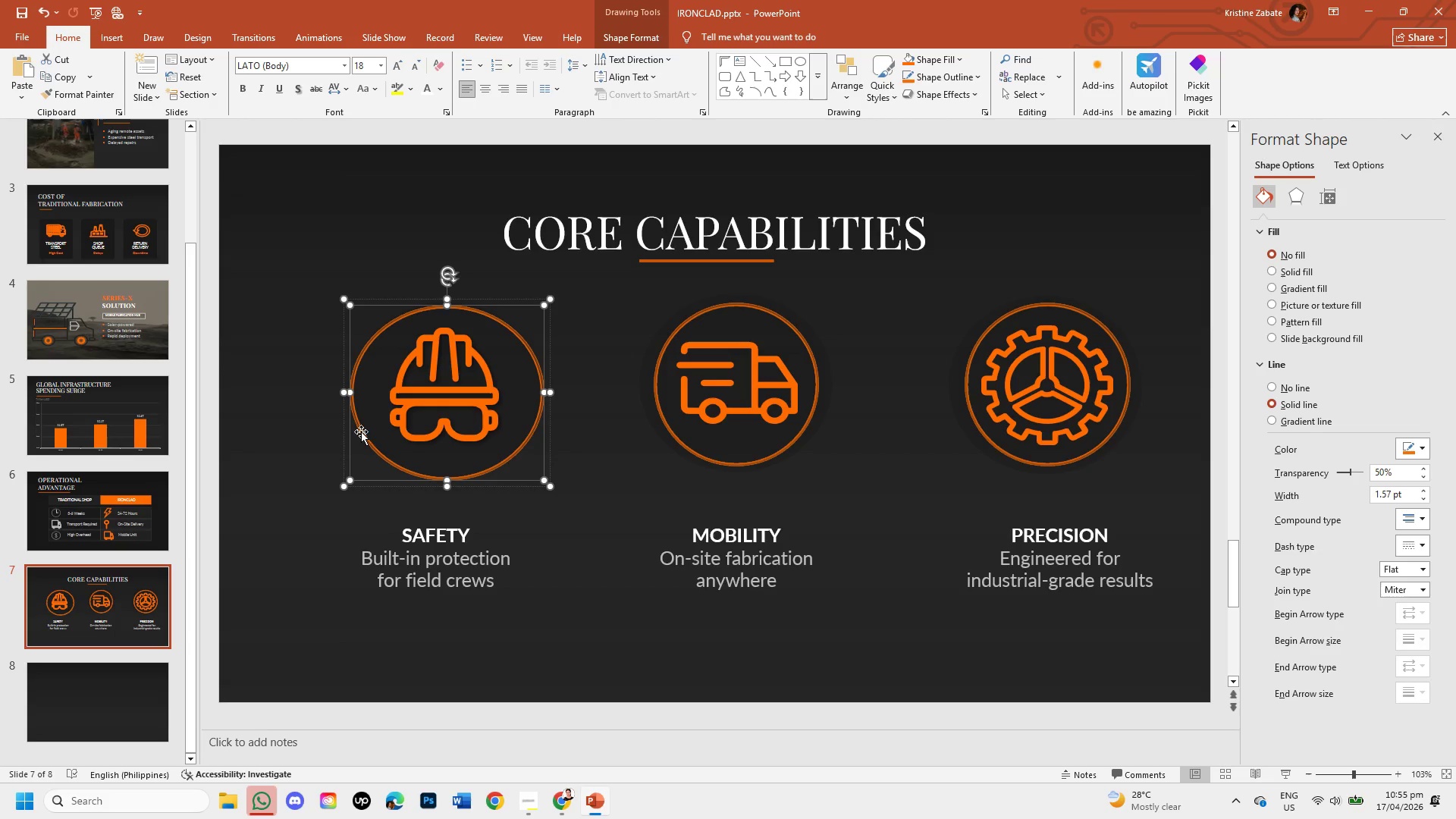 
left_click([298, 400])
 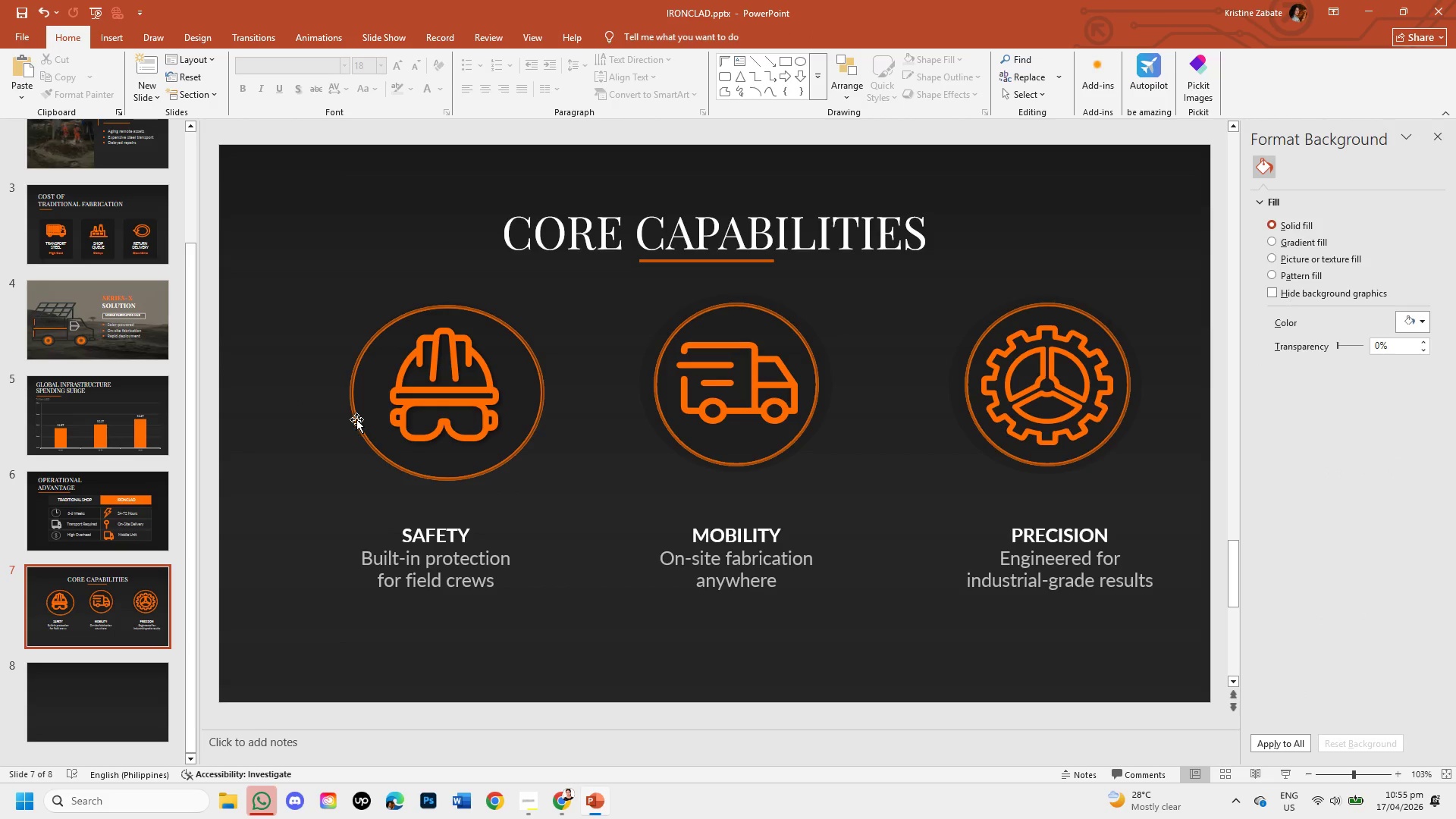 
left_click([356, 419])
 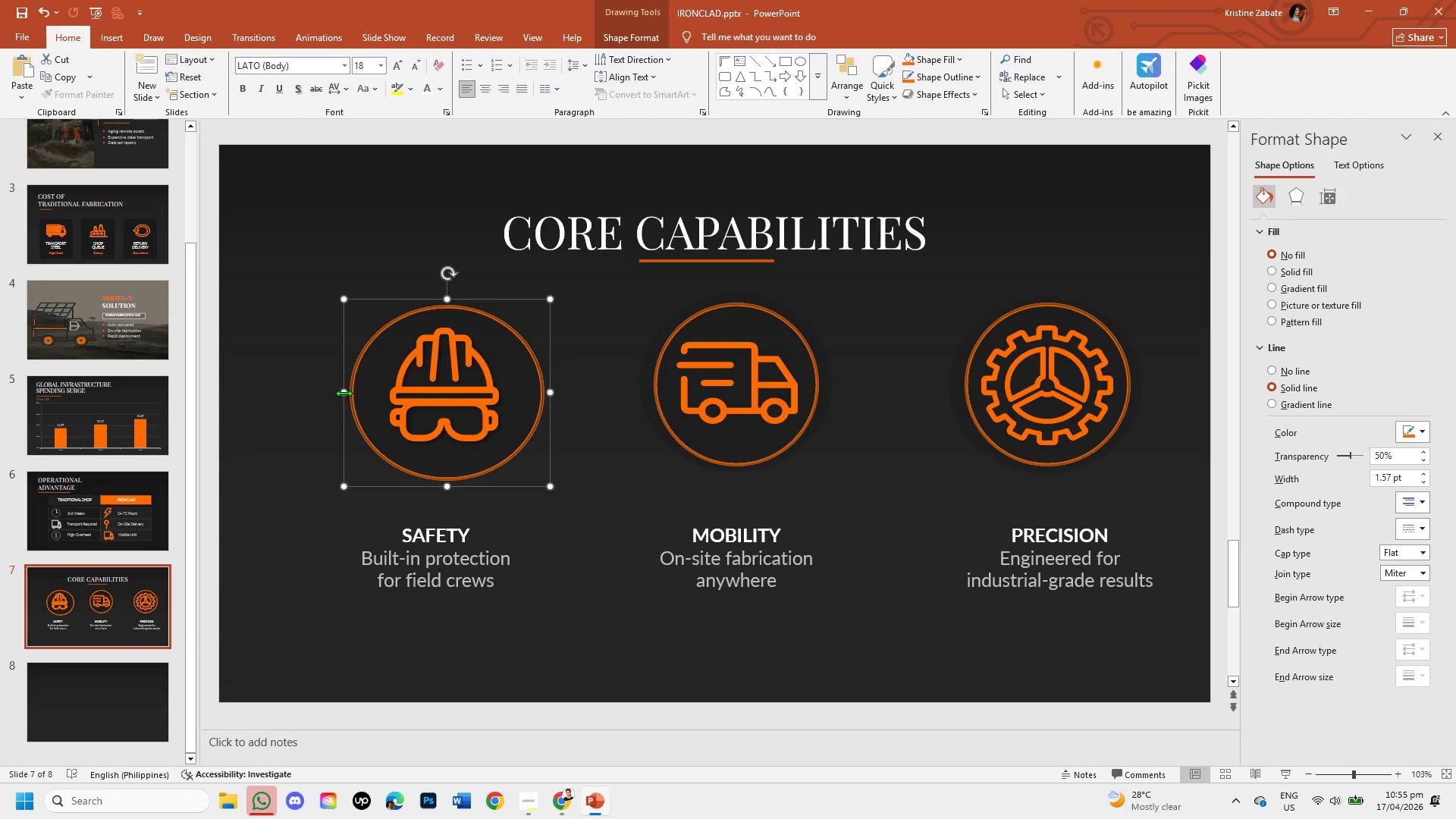 
left_click_drag(start_coordinate=[344, 393], to_coordinate=[350, 394])
 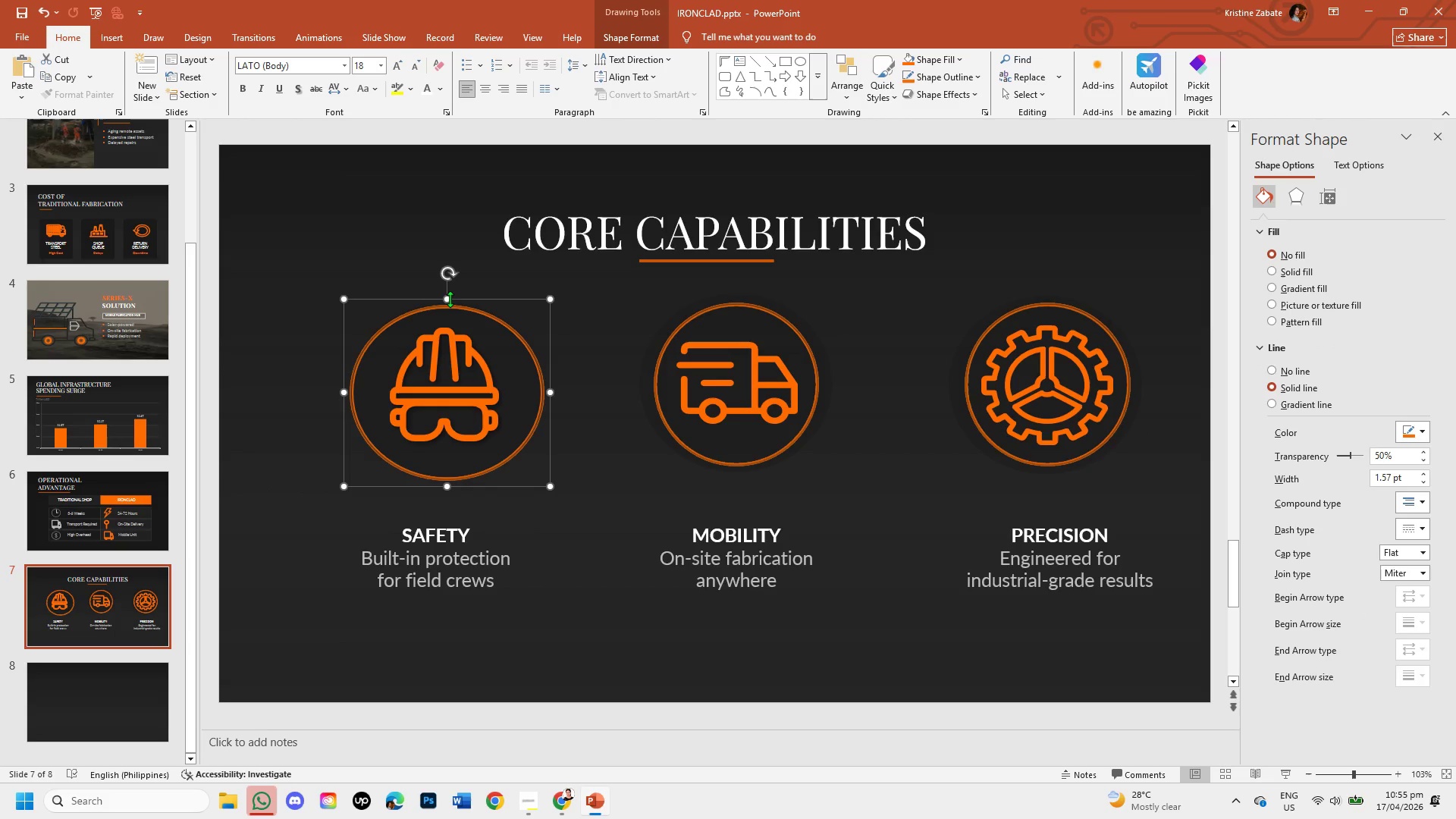 
left_click_drag(start_coordinate=[449, 299], to_coordinate=[444, 310])
 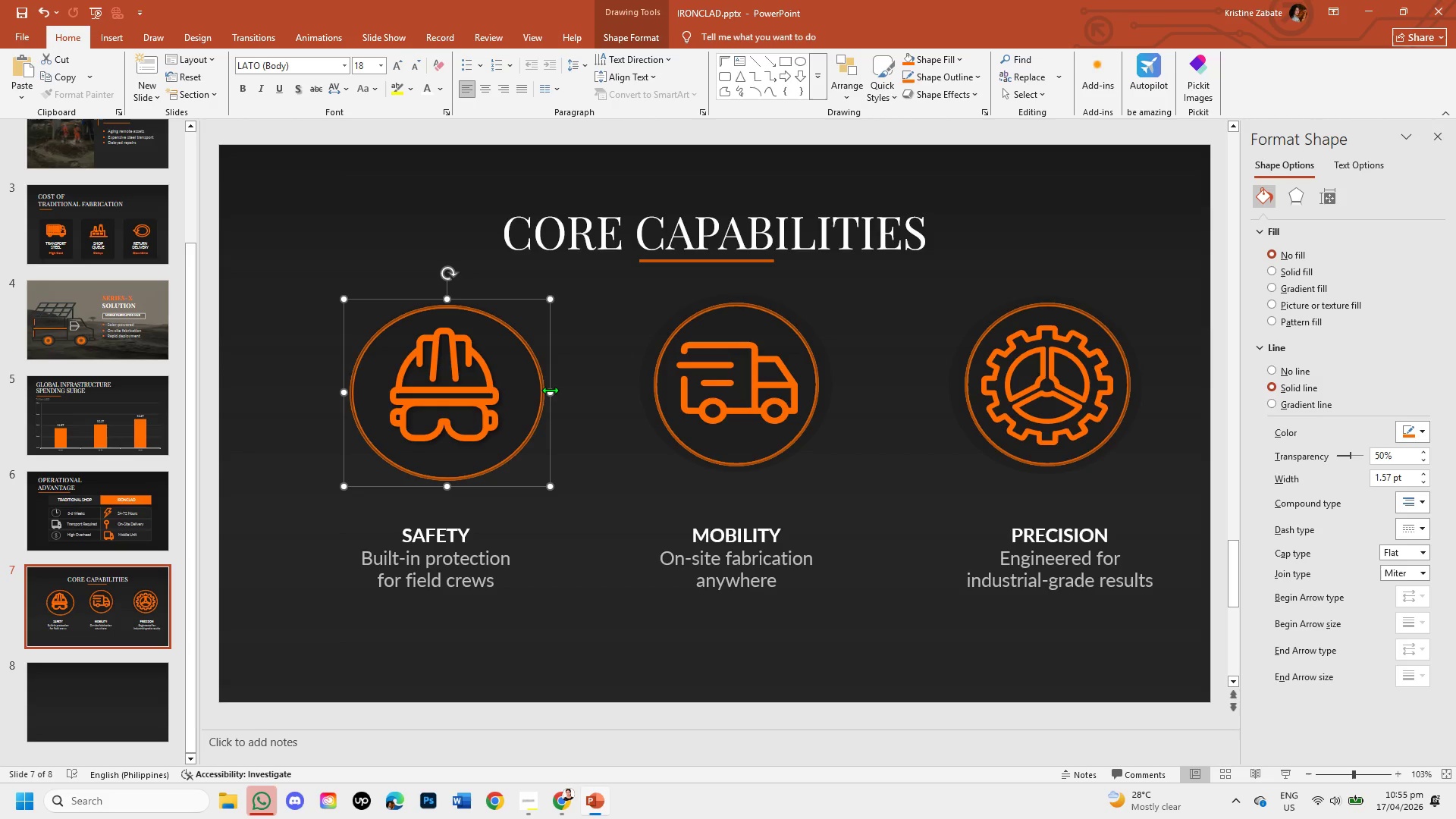 
left_click_drag(start_coordinate=[550, 392], to_coordinate=[540, 393])
 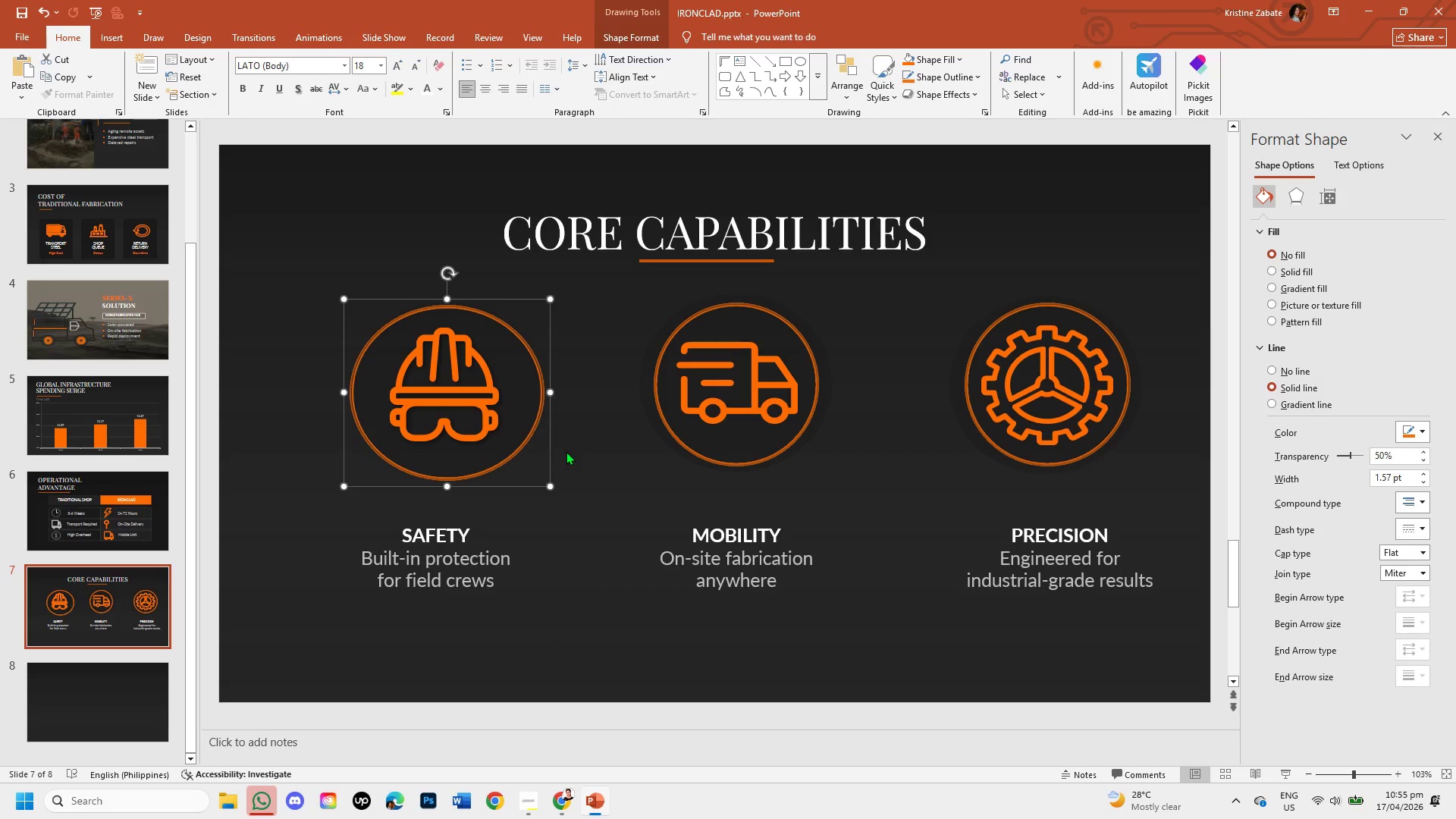 
left_click([566, 451])
 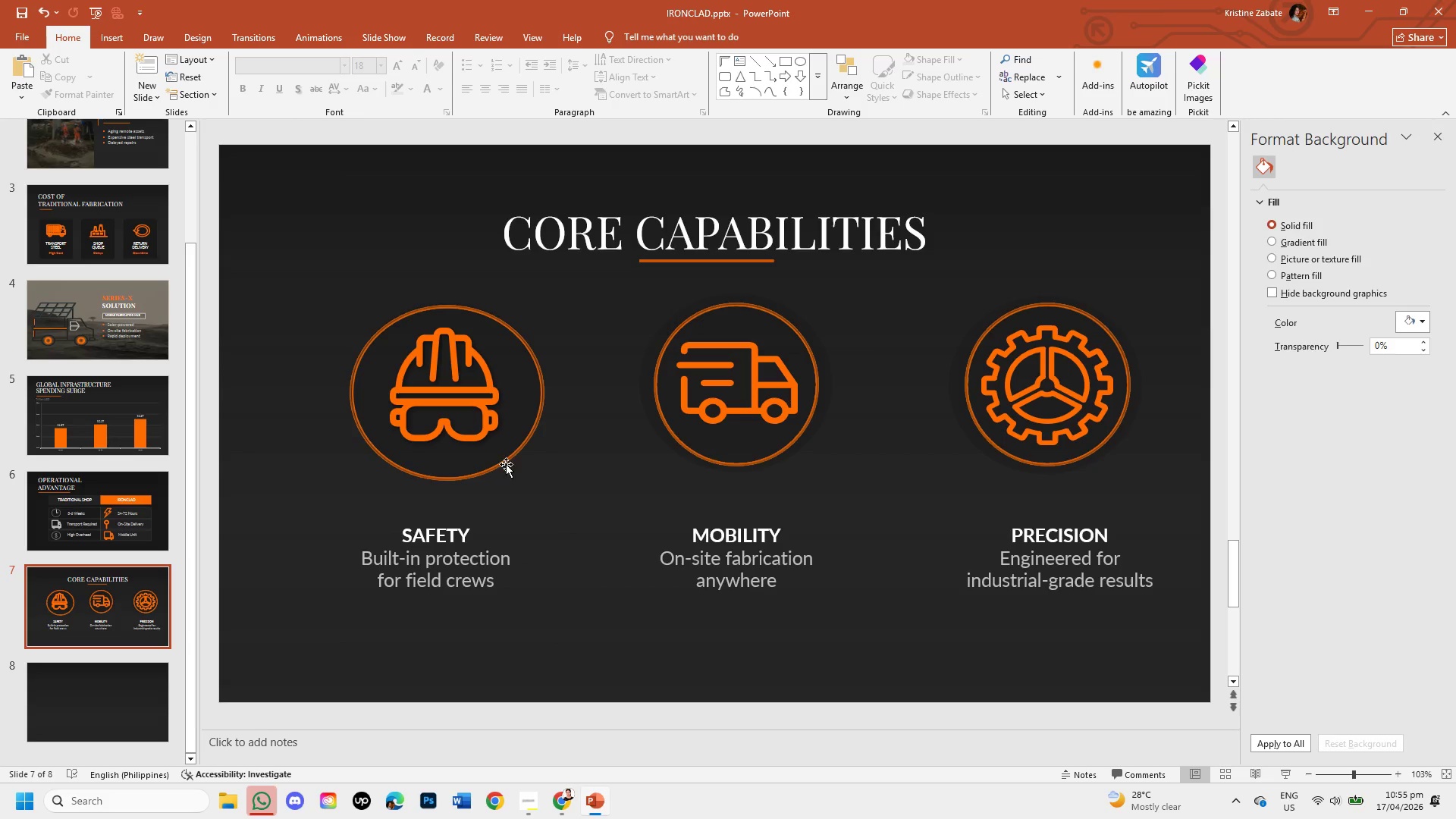 
wait(9.53)
 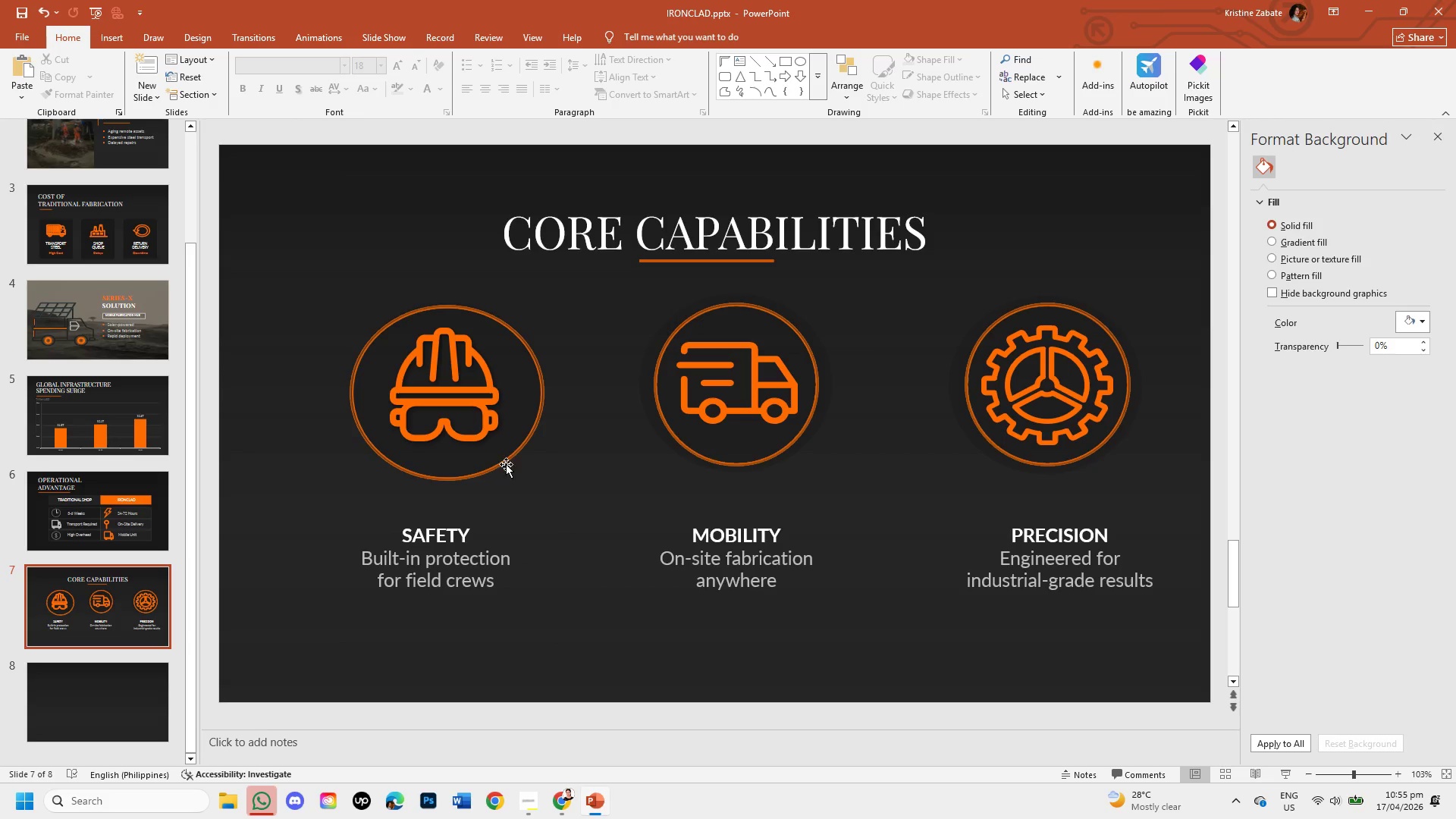 
left_click([515, 452])
 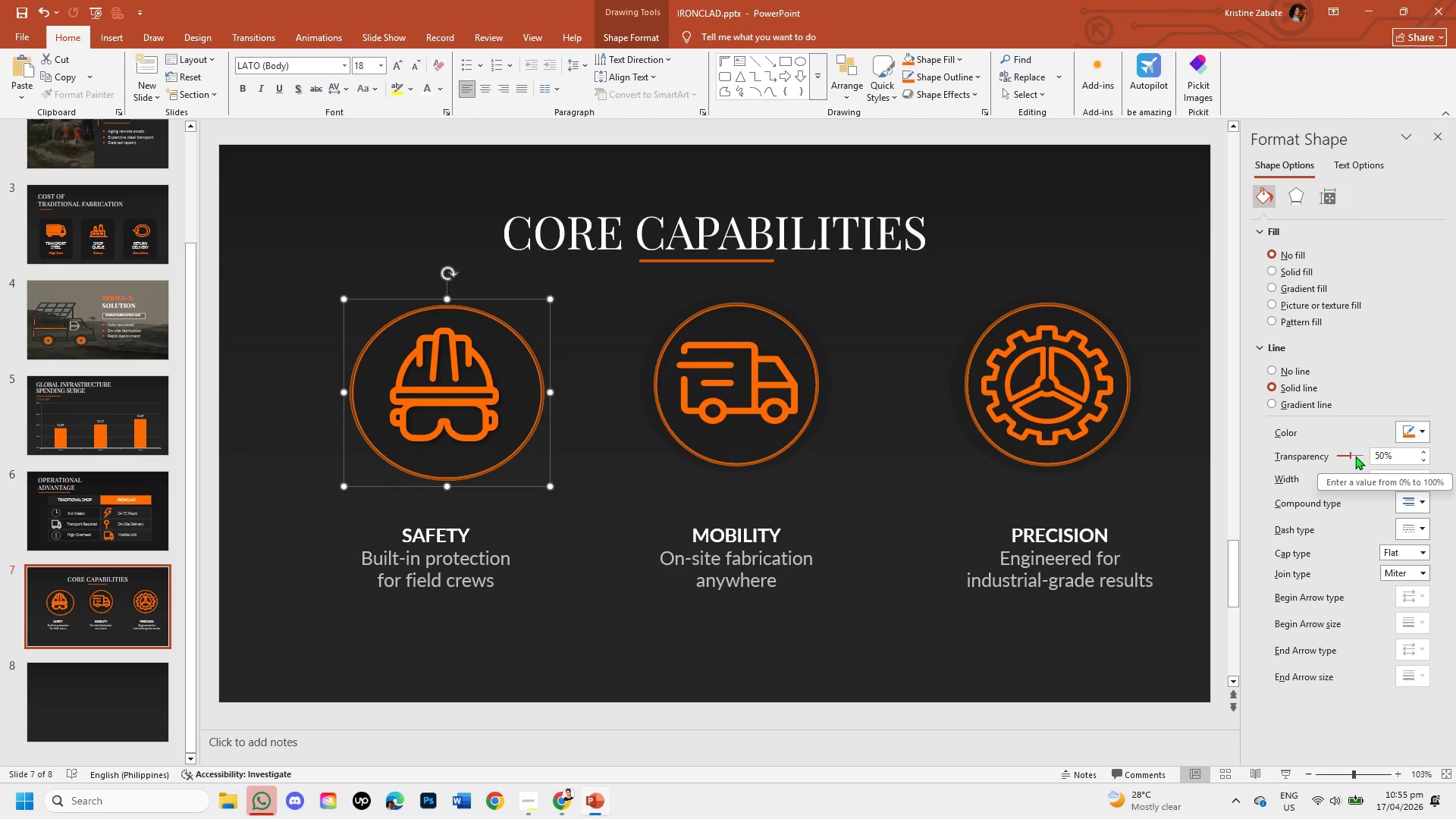 
left_click_drag(start_coordinate=[1350, 456], to_coordinate=[1360, 456])
 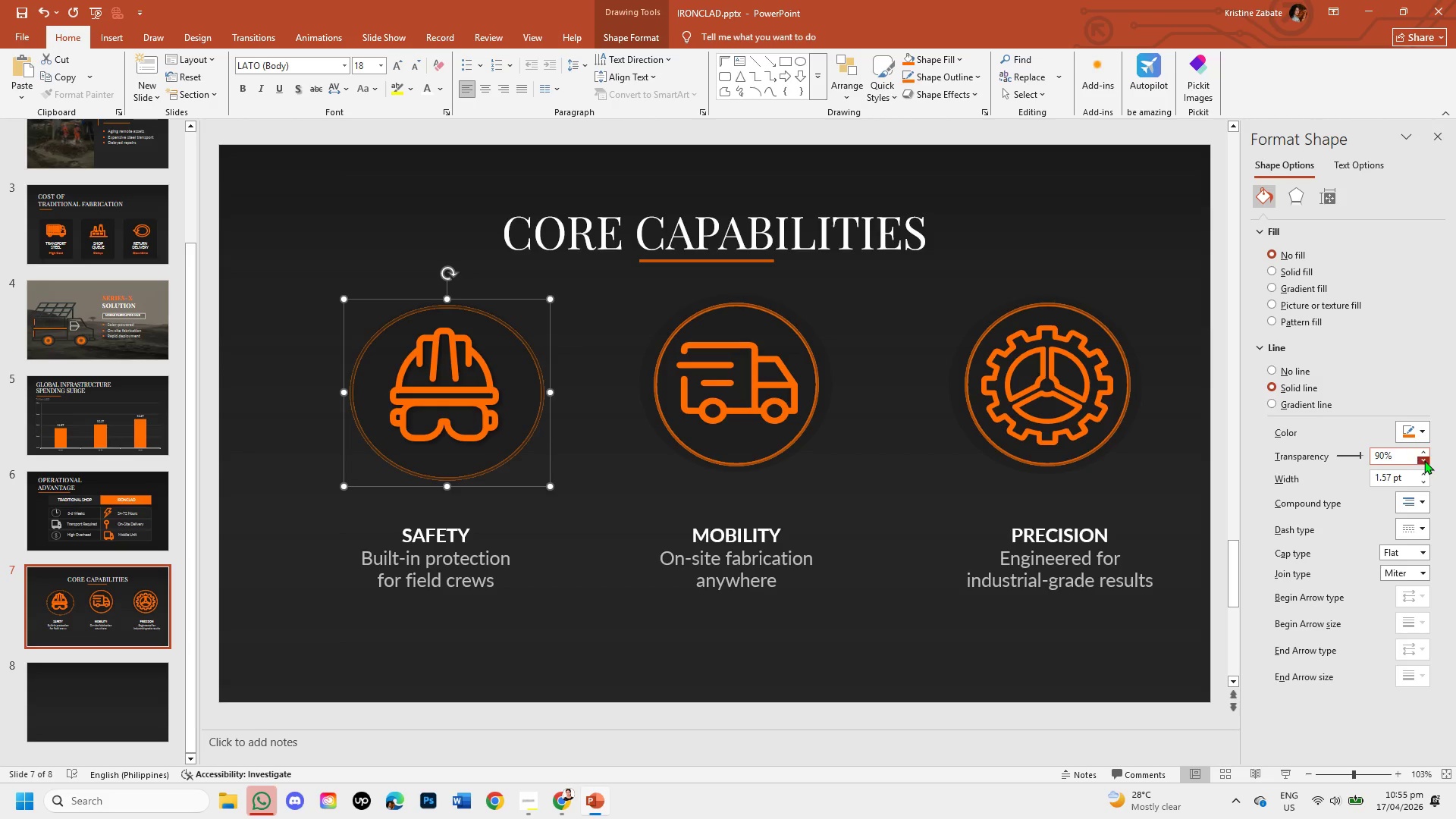 
double_click([1424, 460])
 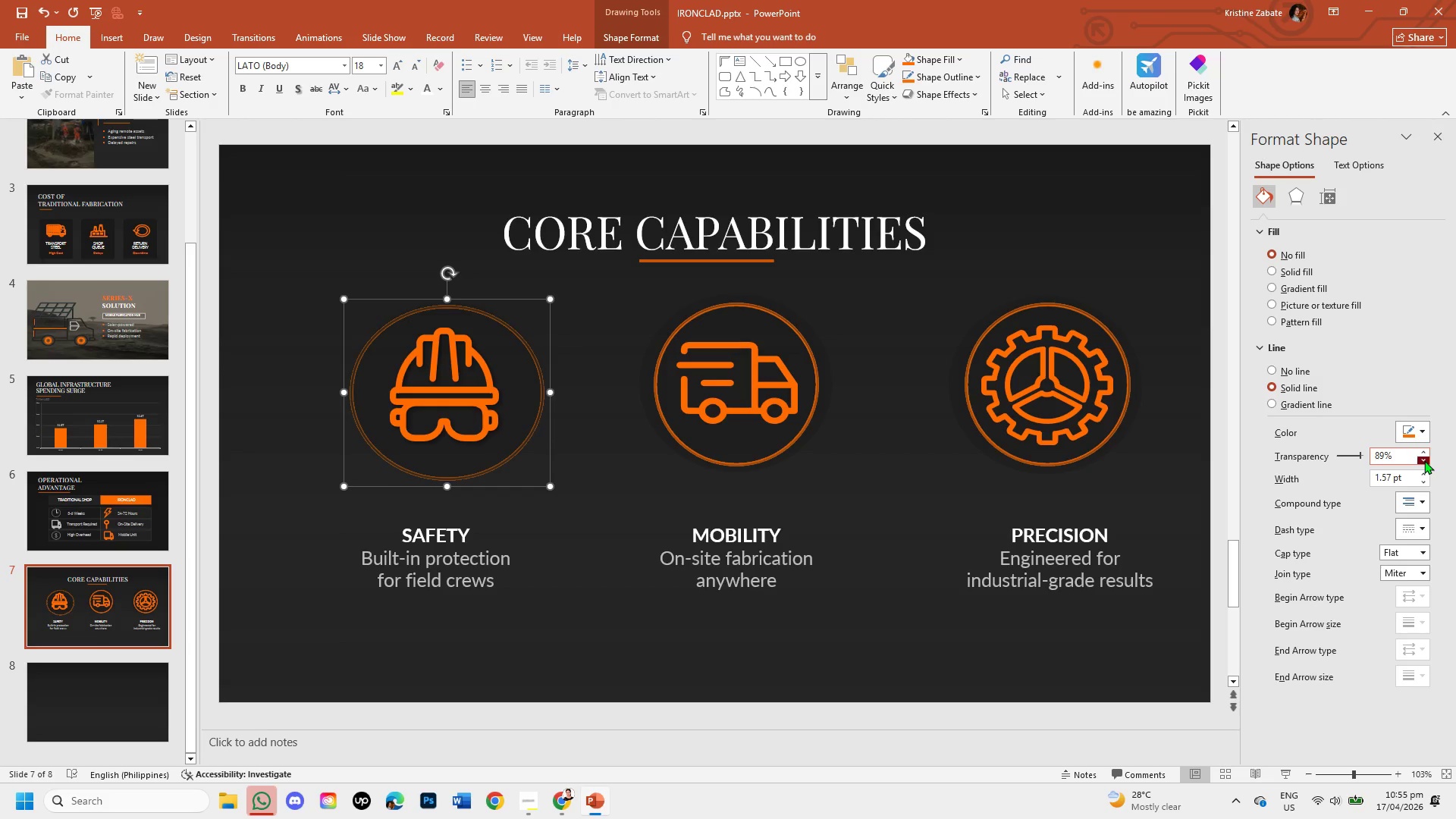 
triple_click([1424, 460])
 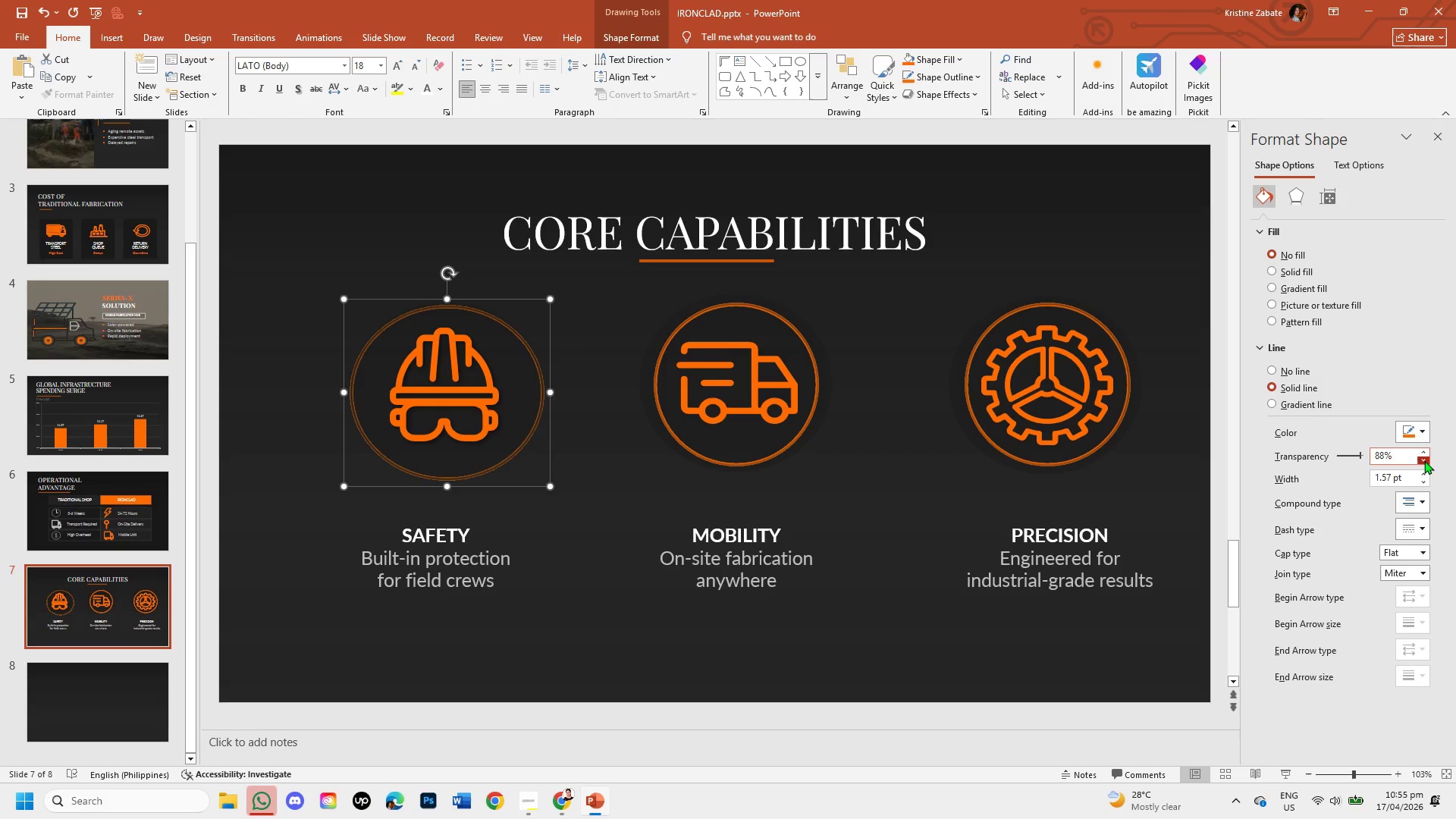 
triple_click([1424, 460])
 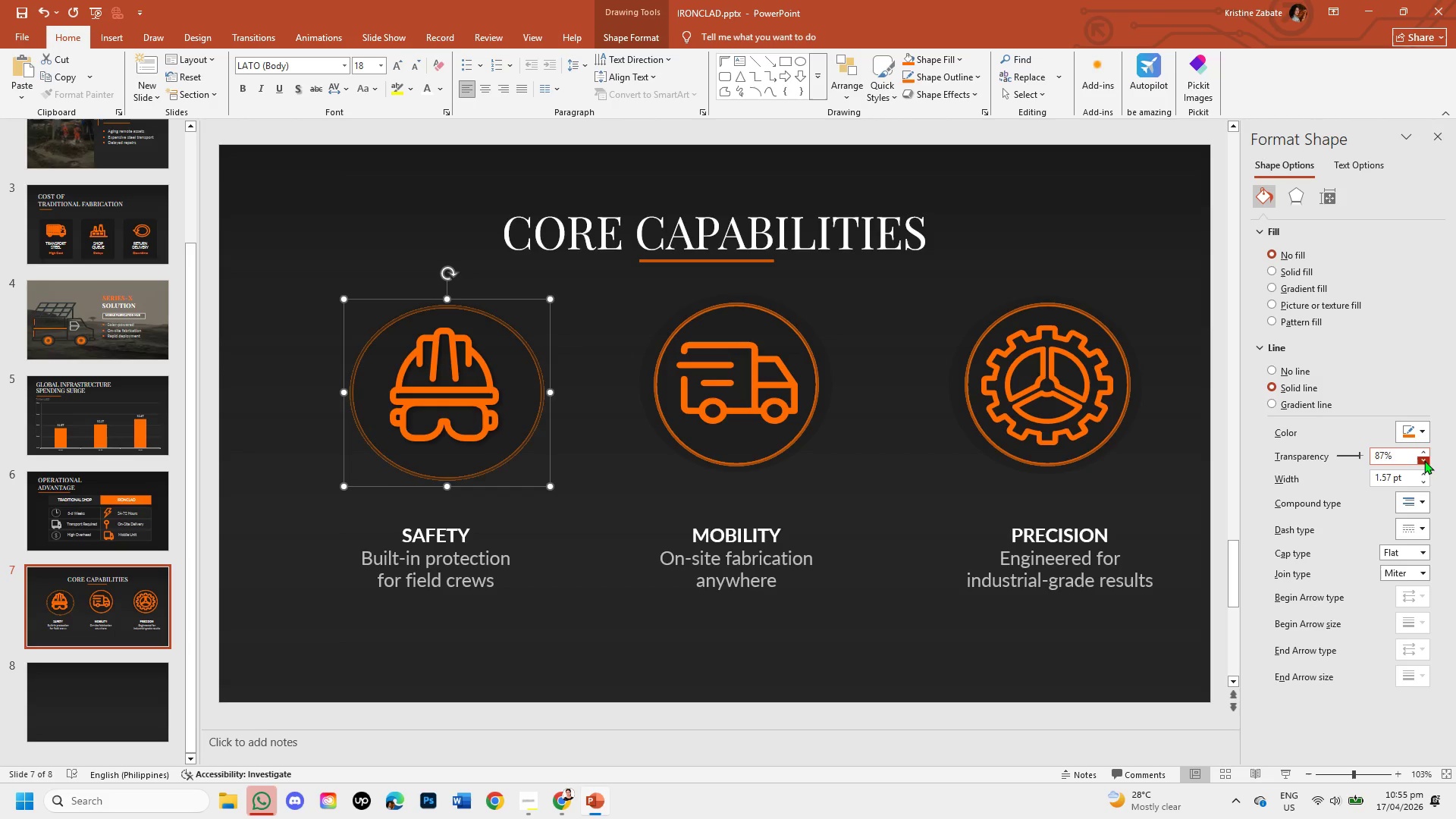 
triple_click([1424, 460])
 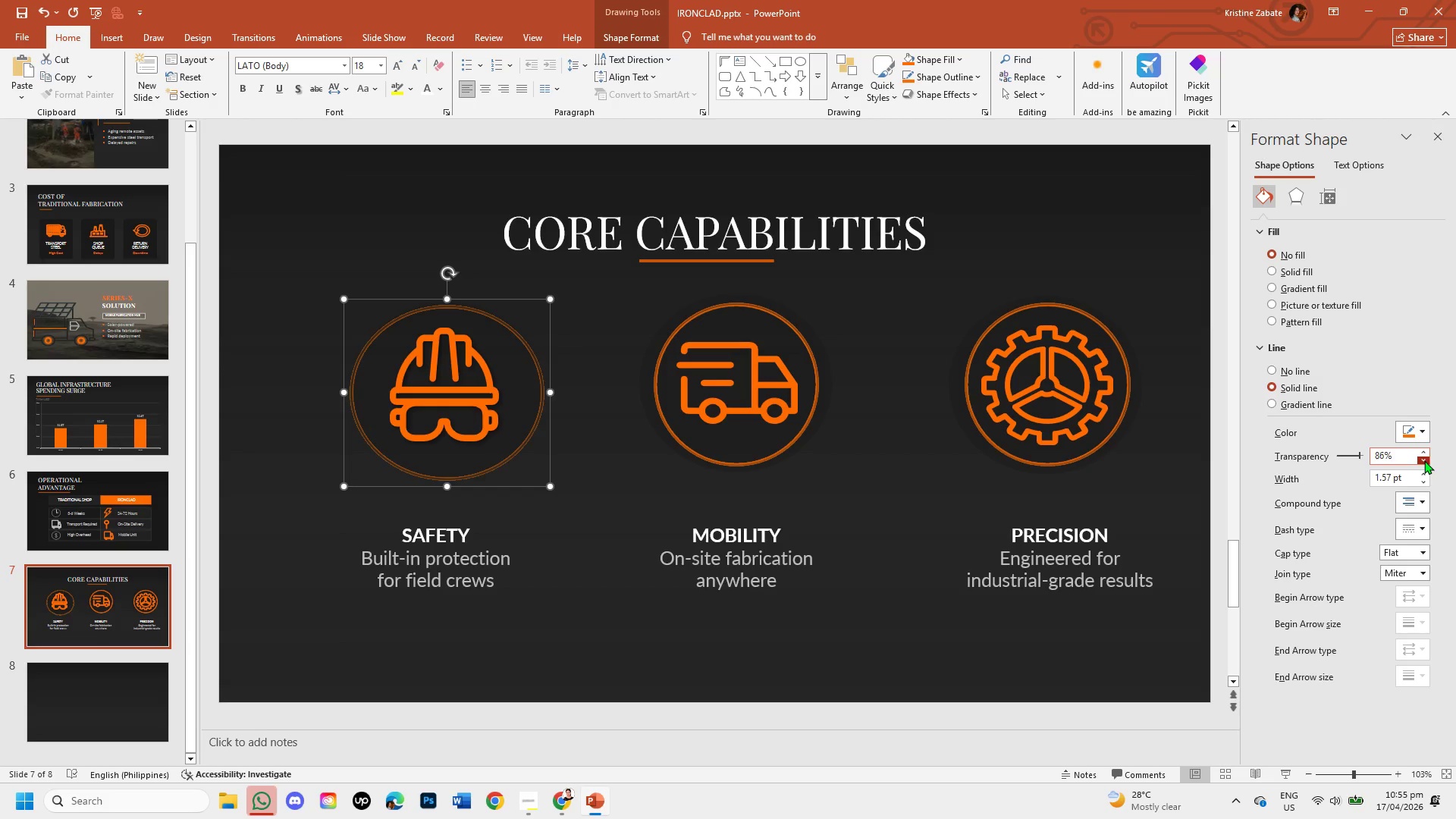 
triple_click([1424, 460])
 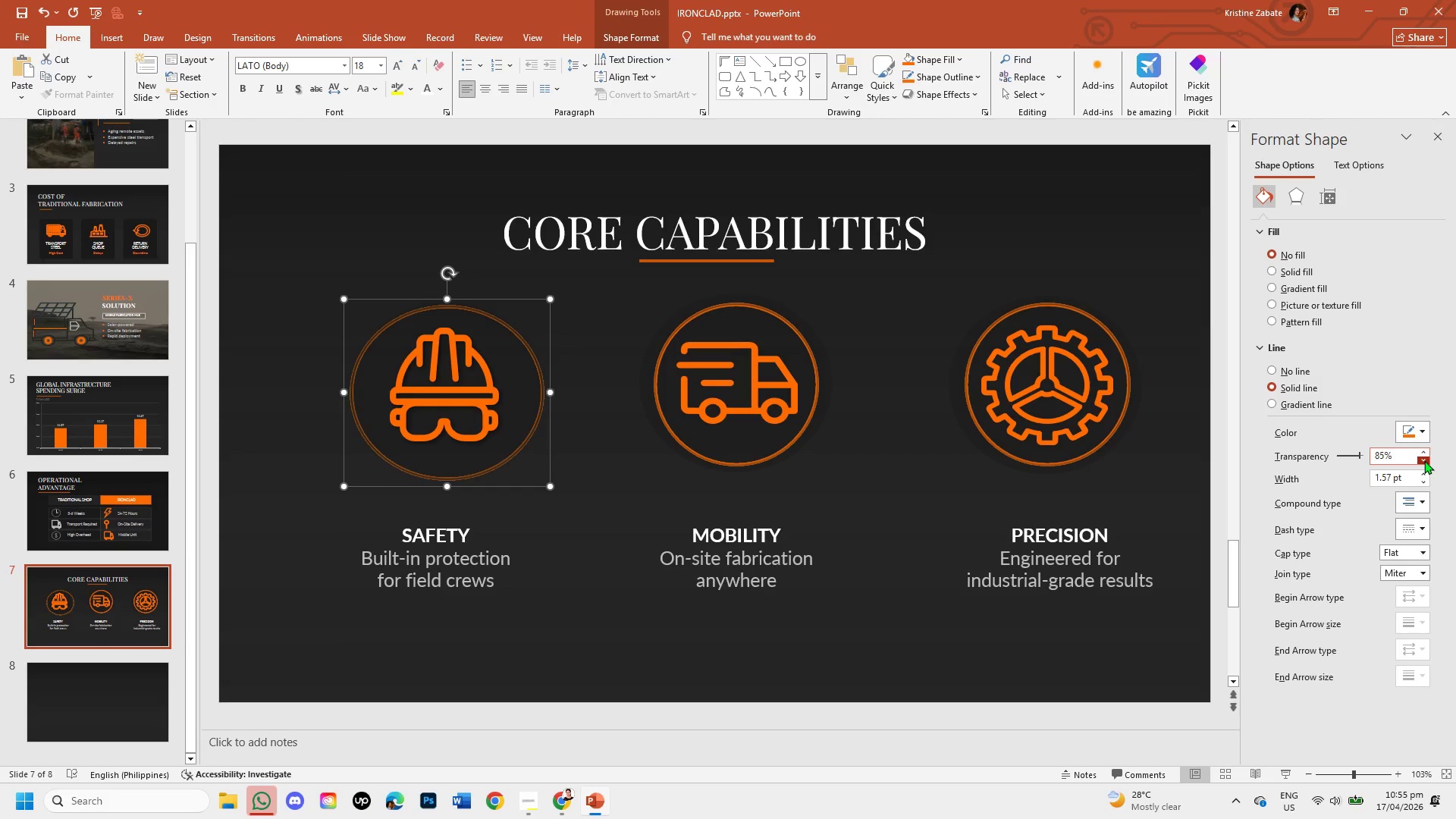 
triple_click([1424, 460])
 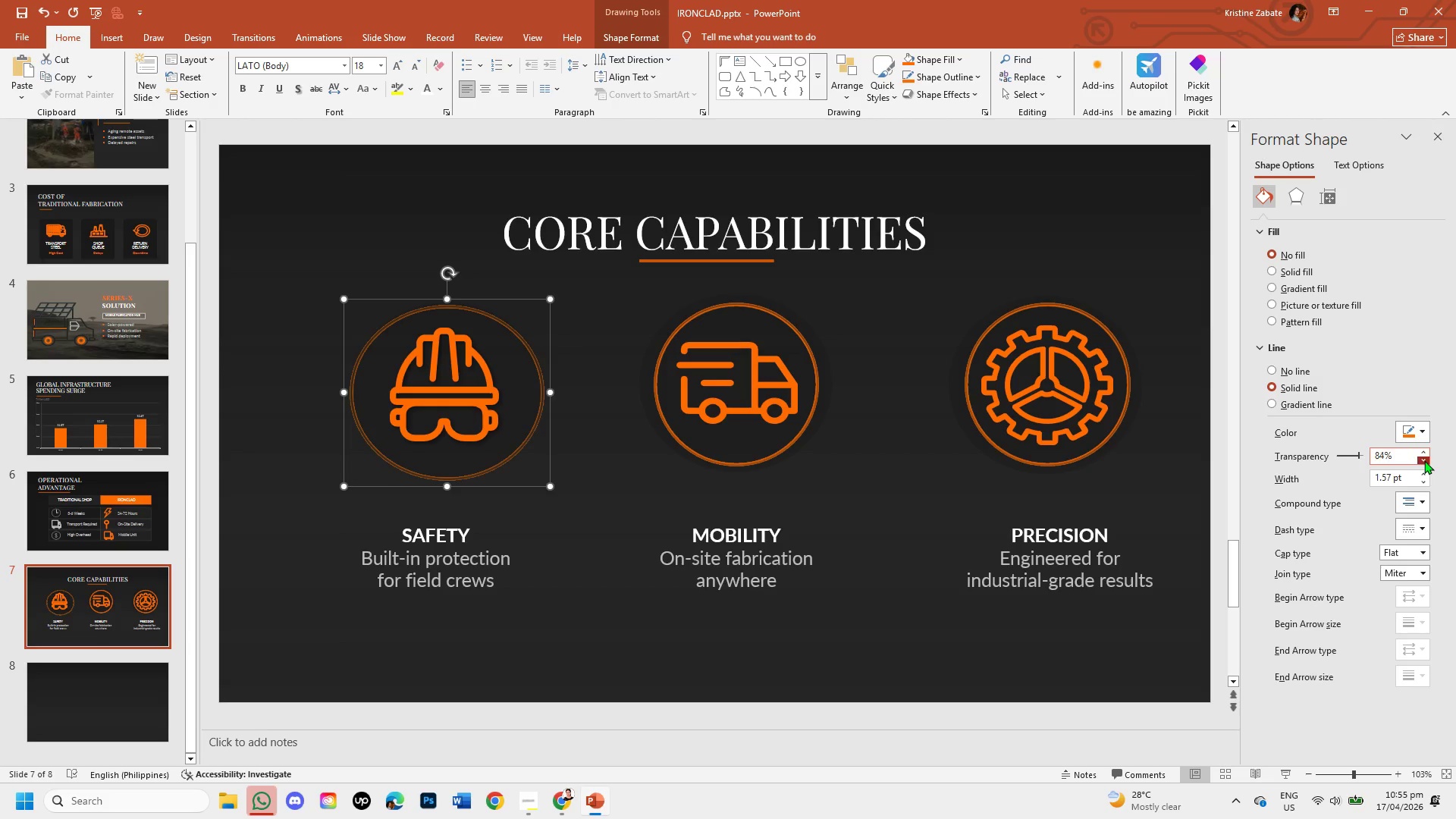 
triple_click([1424, 460])
 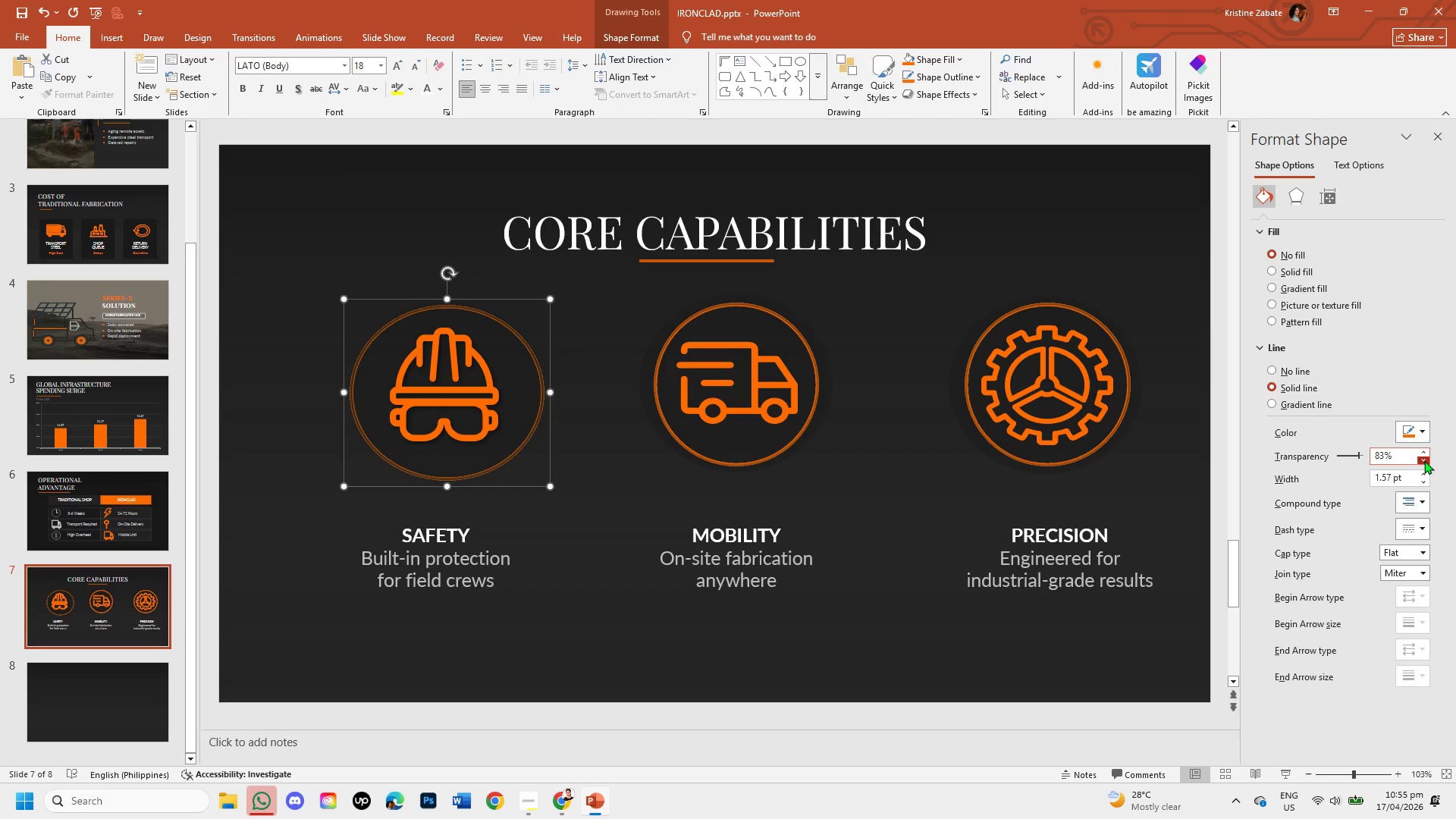 
triple_click([1424, 460])
 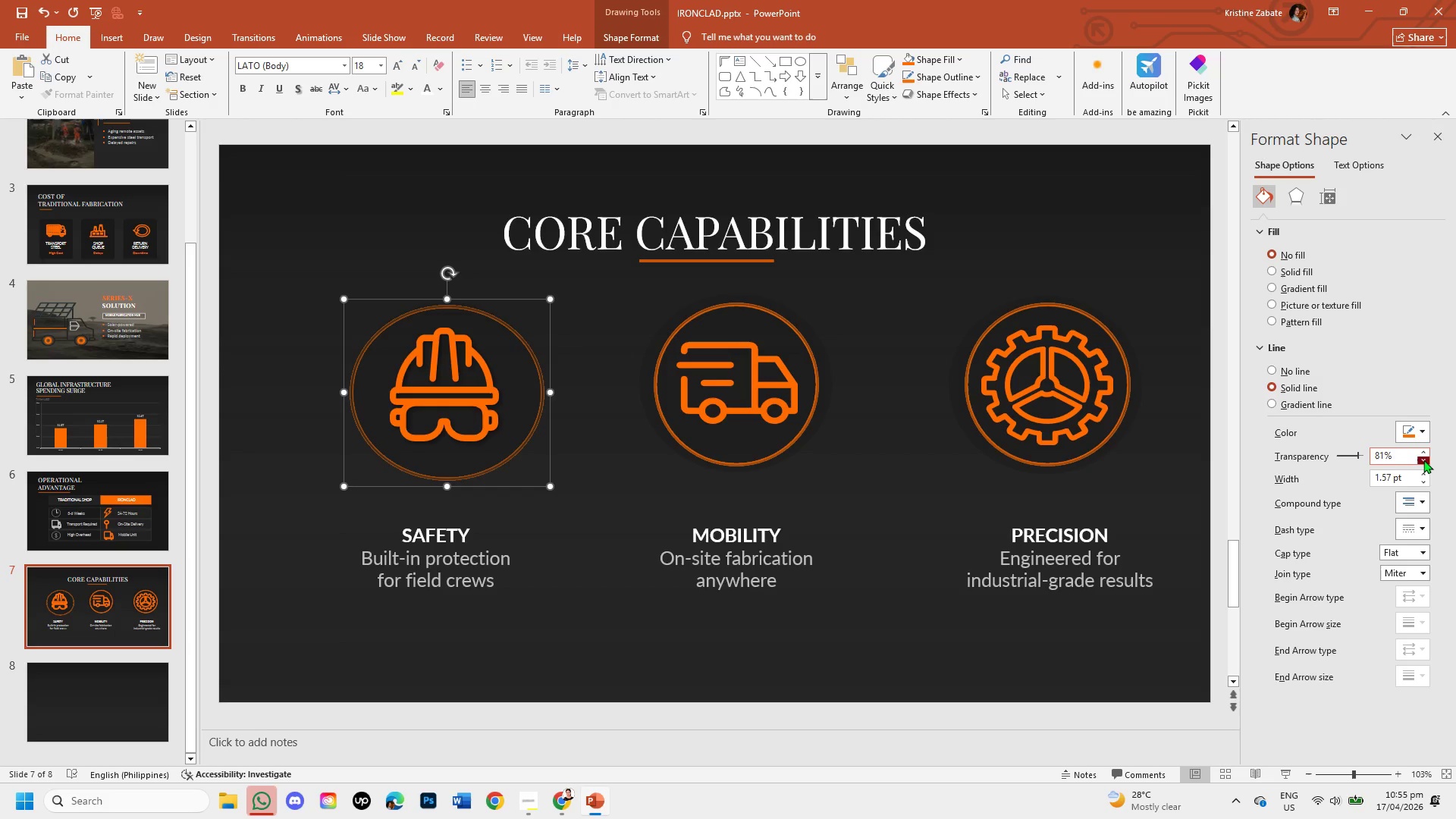 
double_click([1423, 460])
 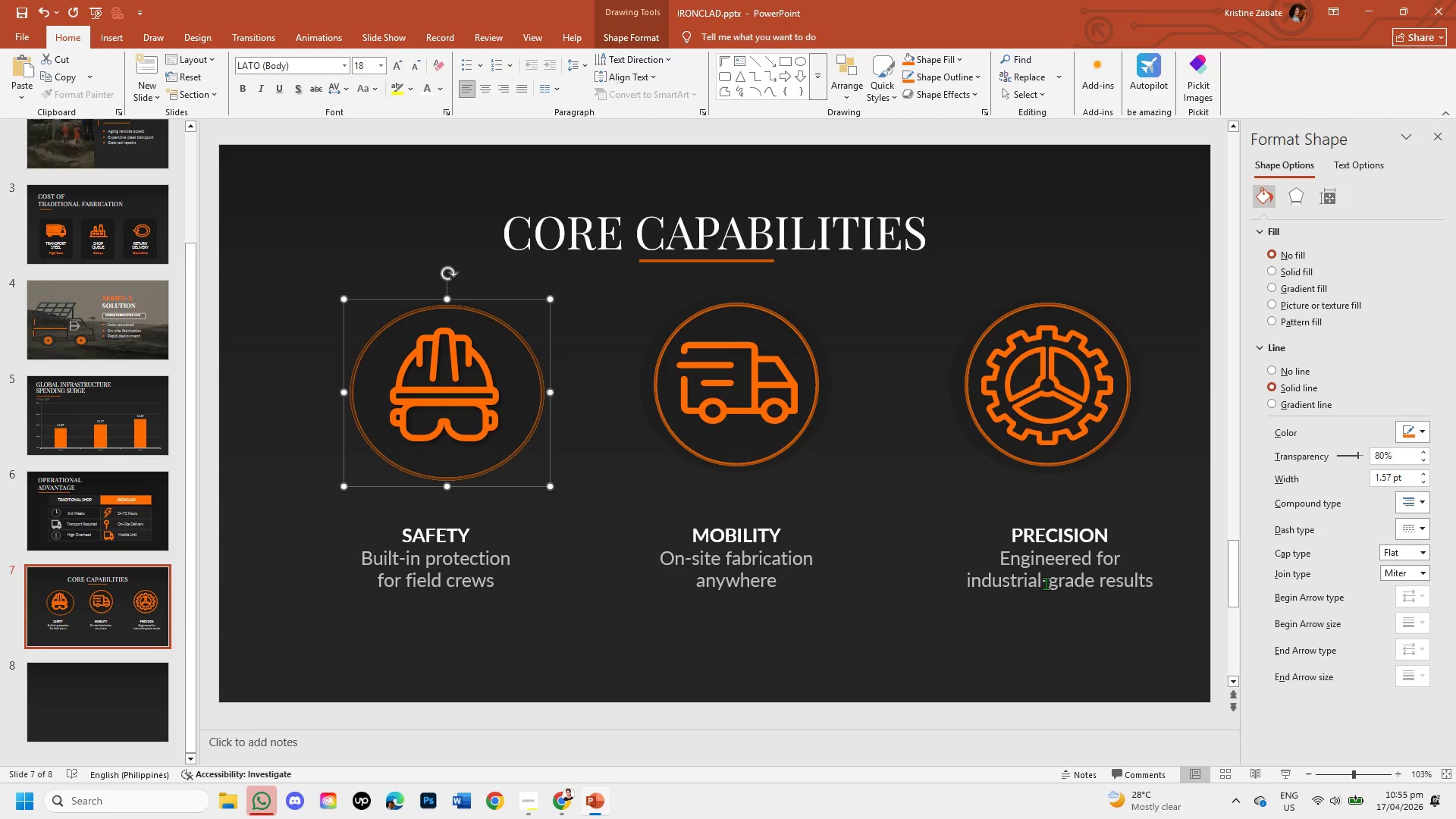 
left_click([908, 503])
 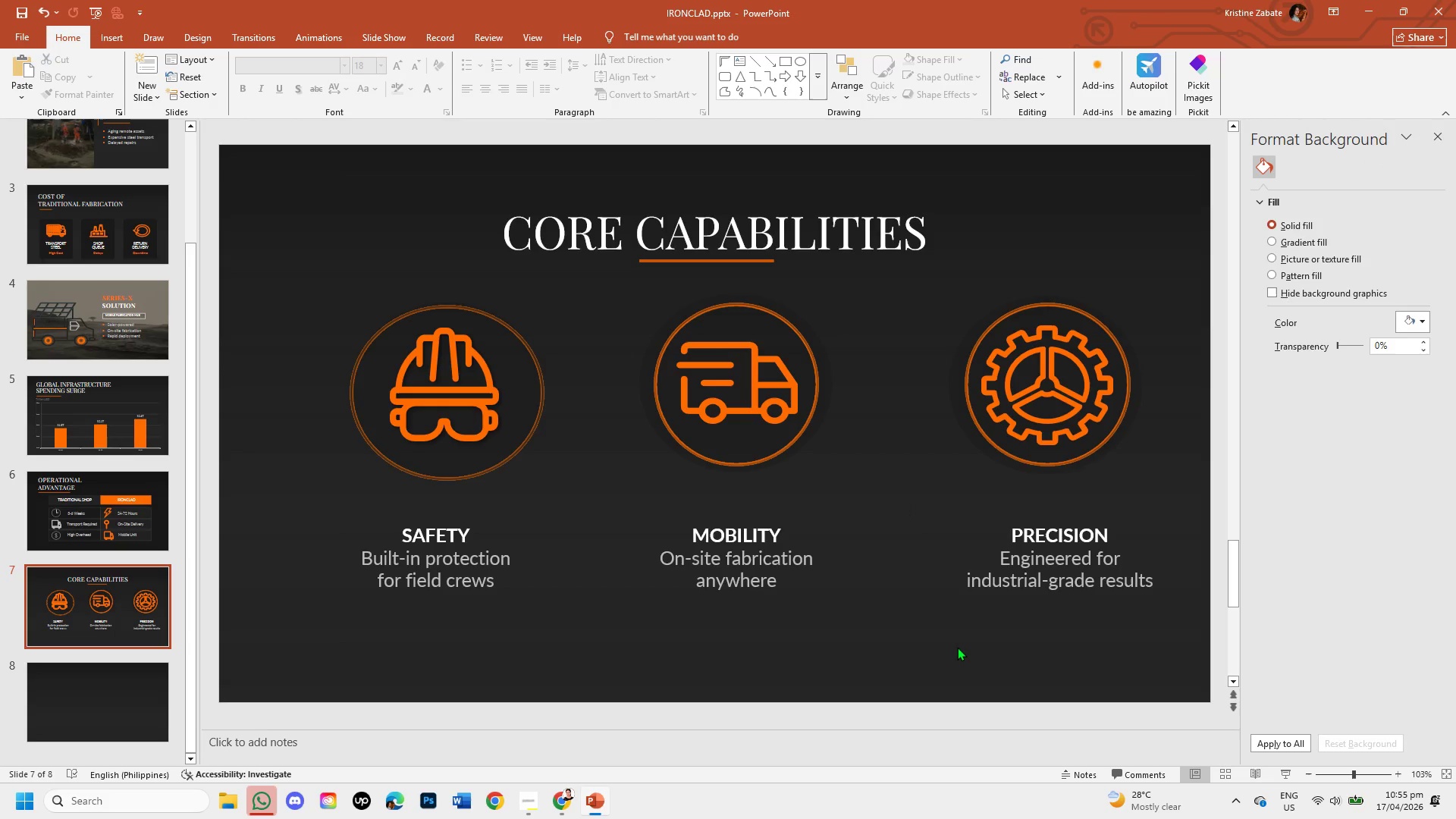 
wait(6.47)
 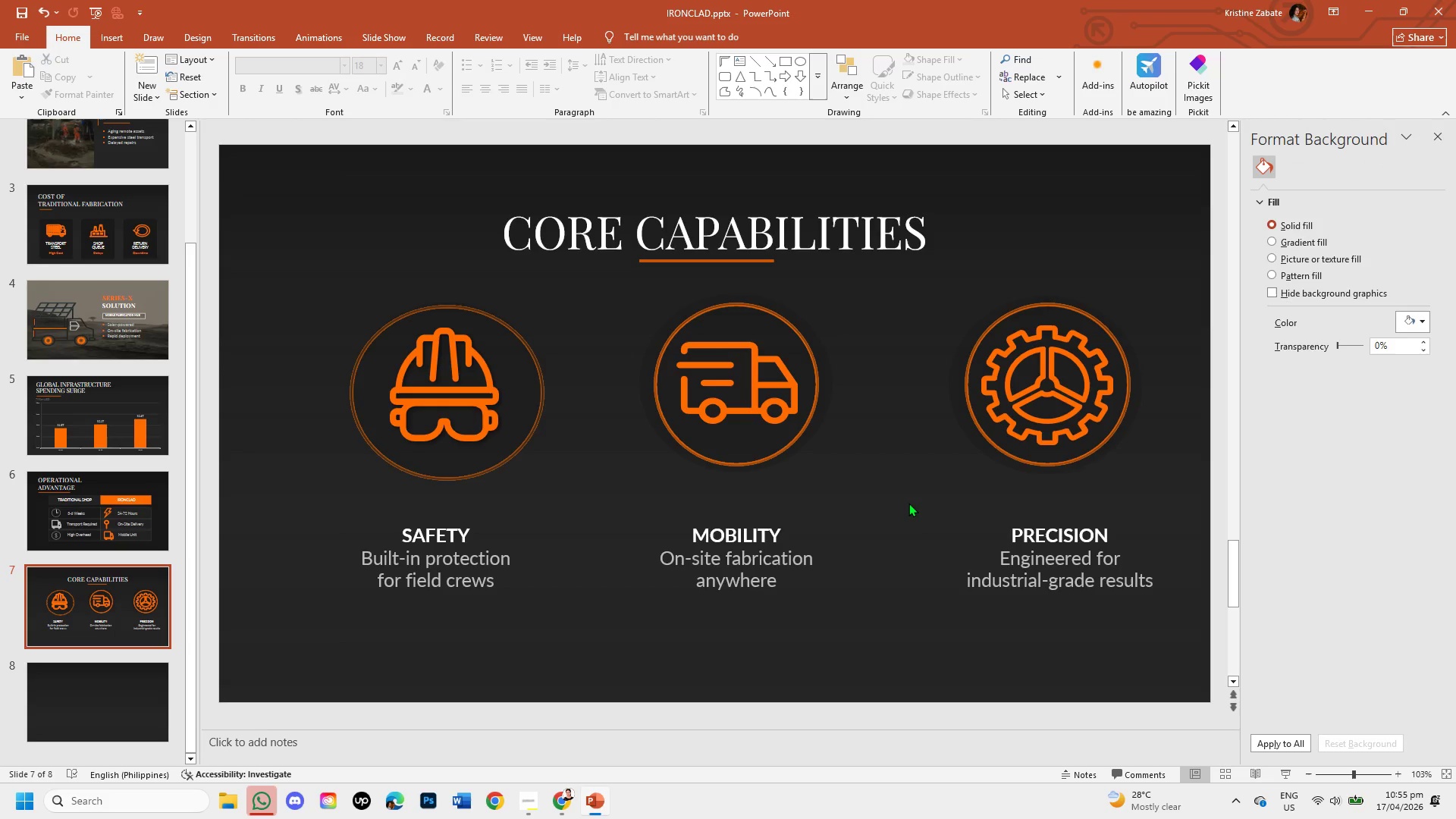 
key(Shift+ShiftLeft)
 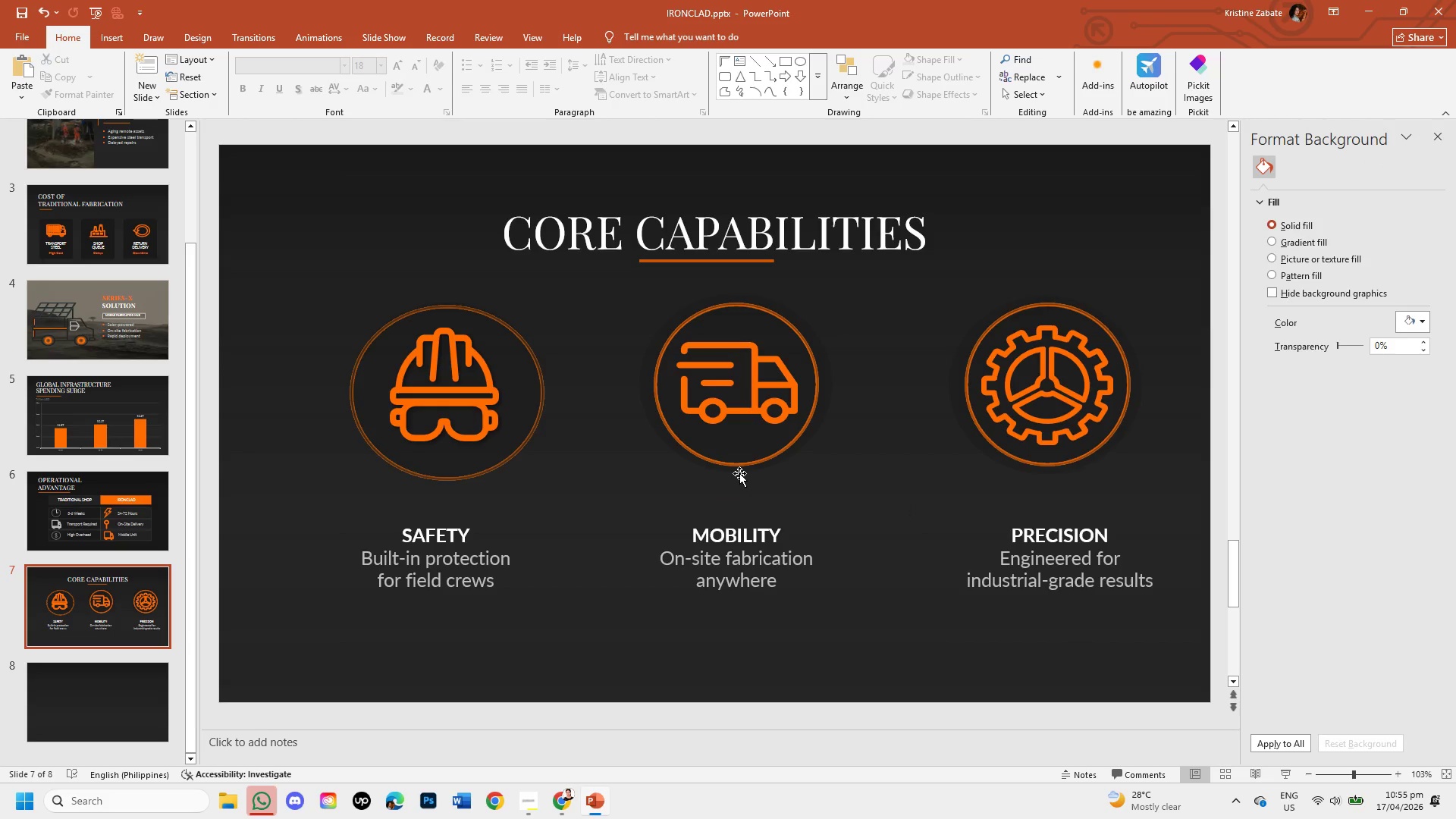 
wait(8.33)
 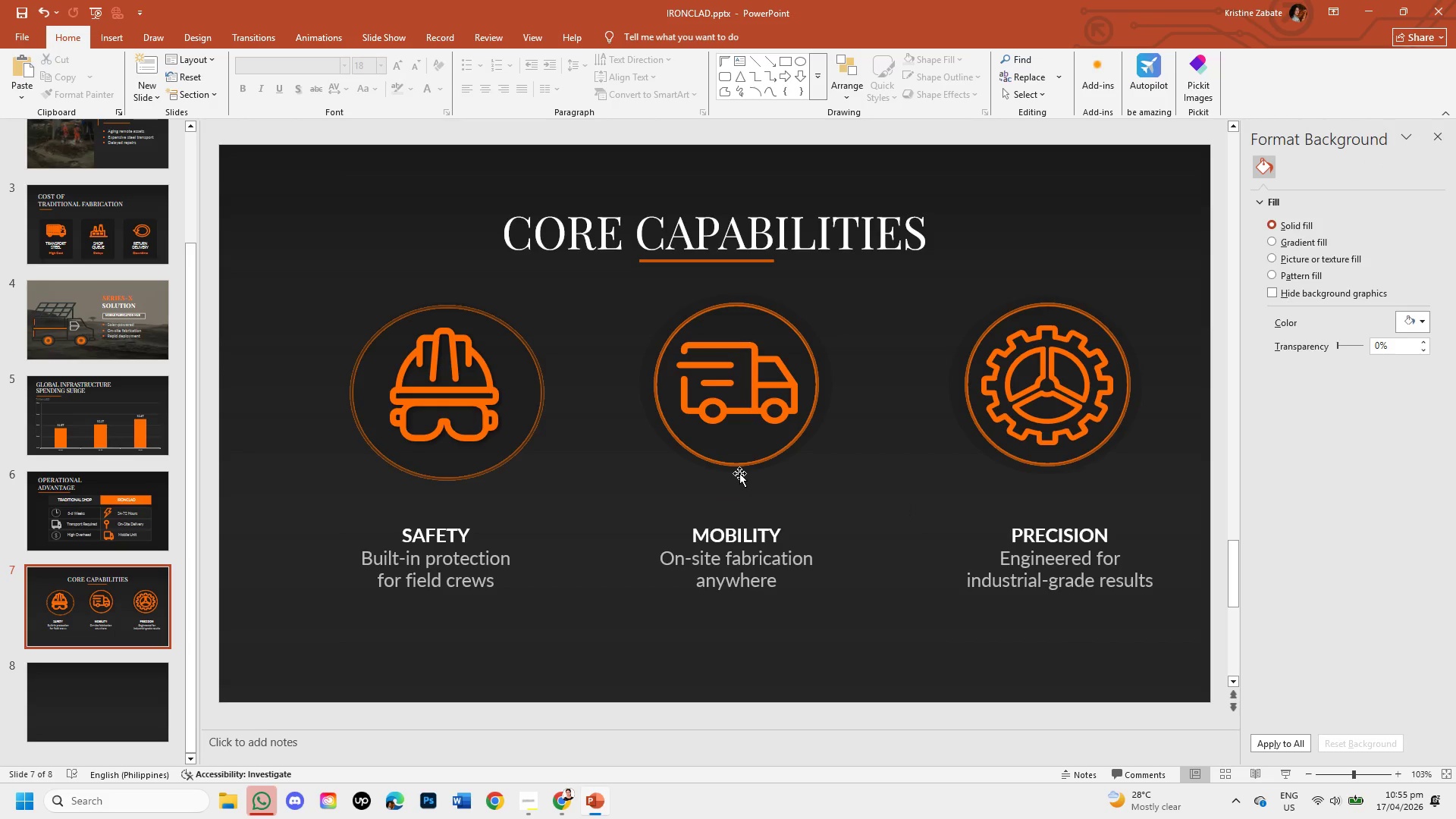 
key(Shift+ShiftLeft)
 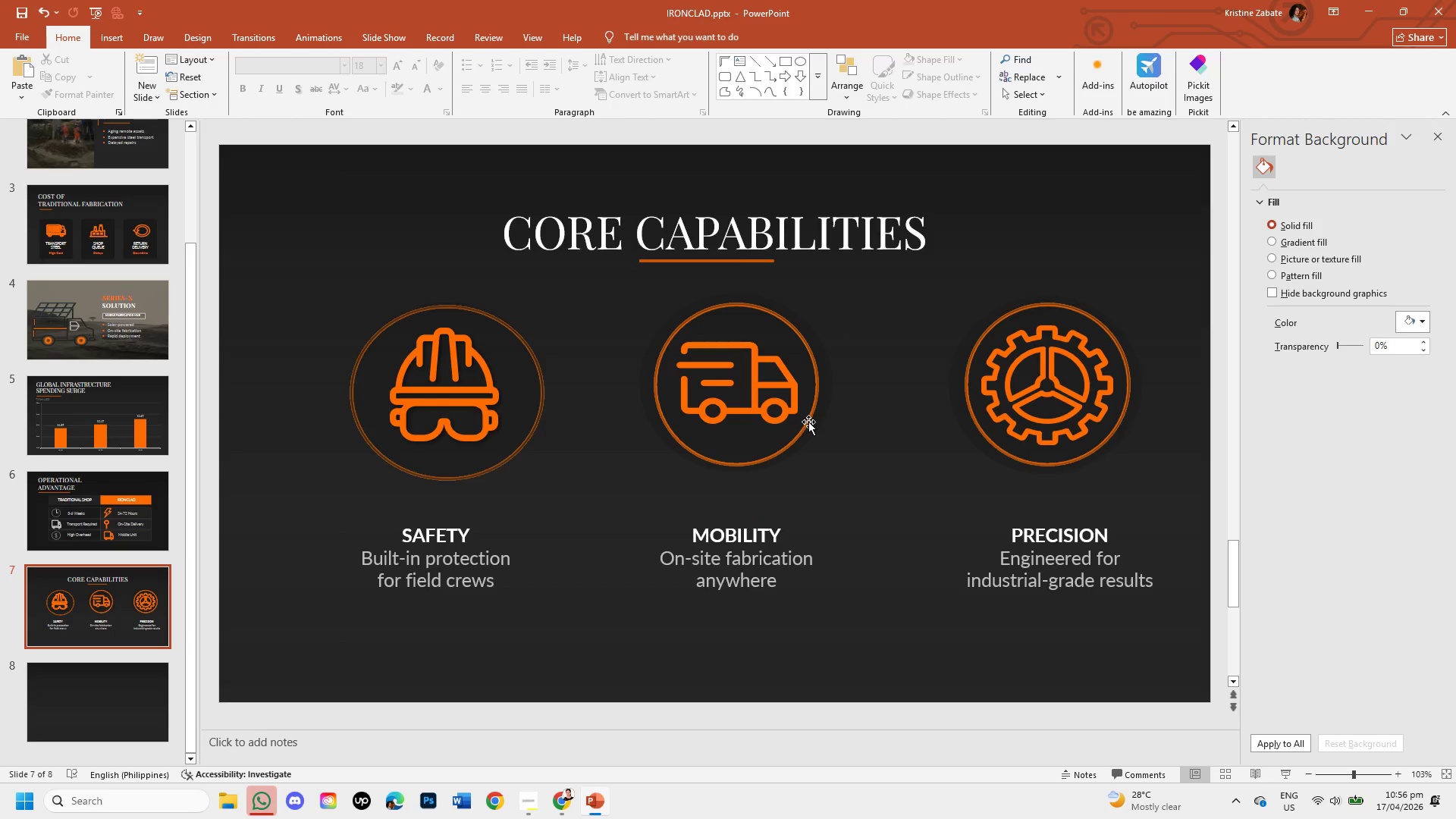 
left_click([808, 422])
 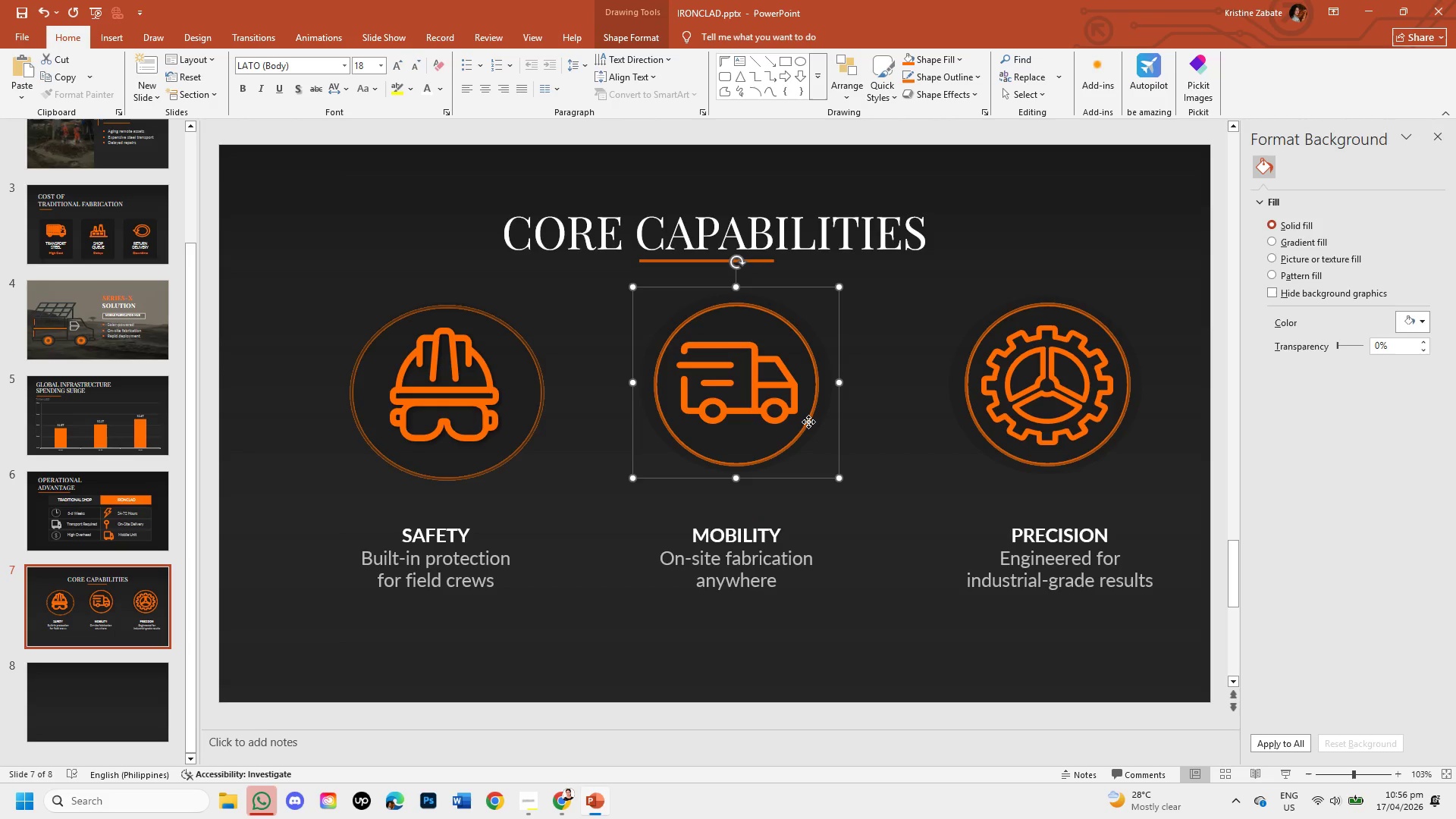 
hold_key(key=ShiftLeft, duration=3.73)
left_click([790, 405])
 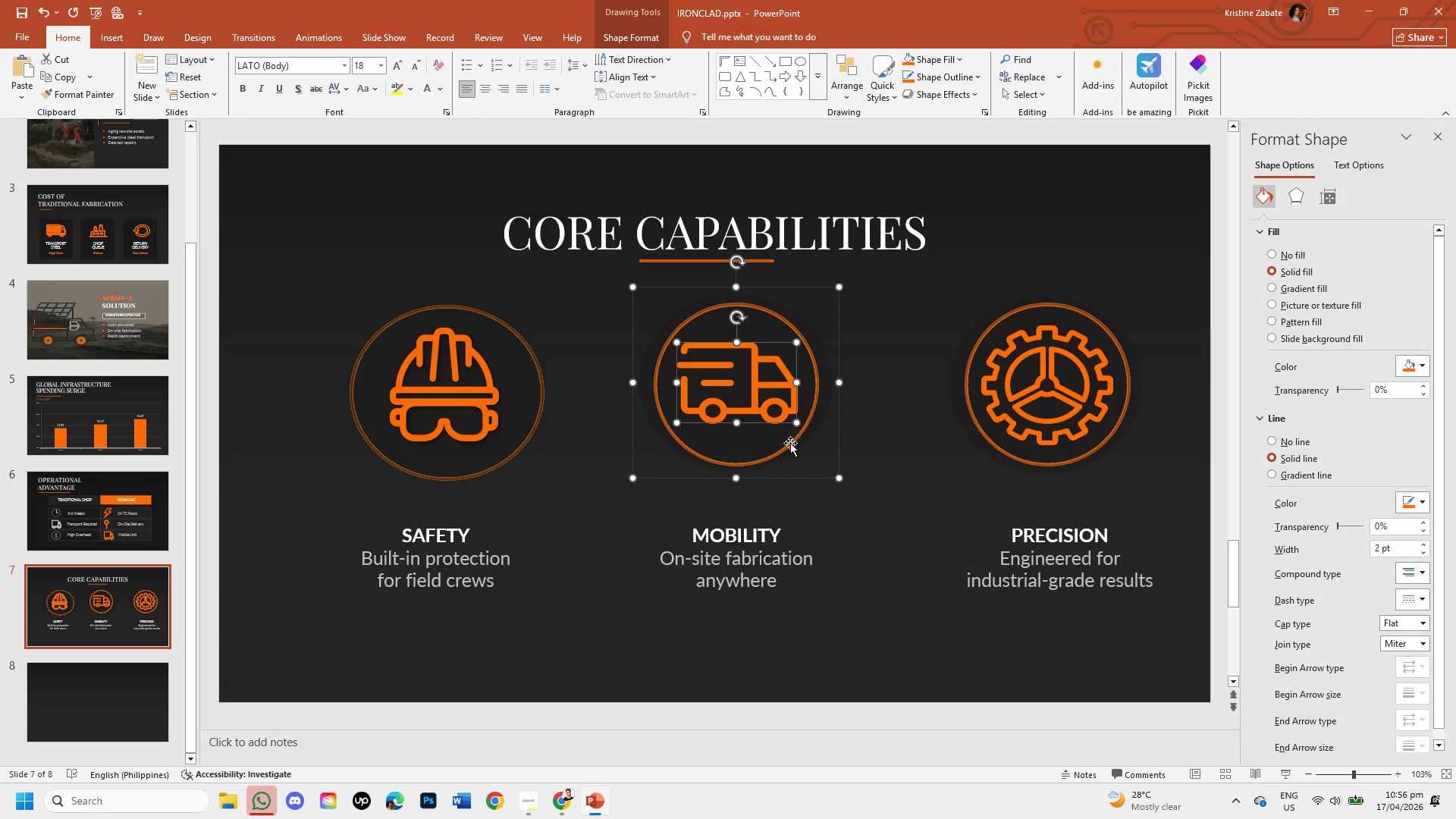 
left_click([791, 444])
 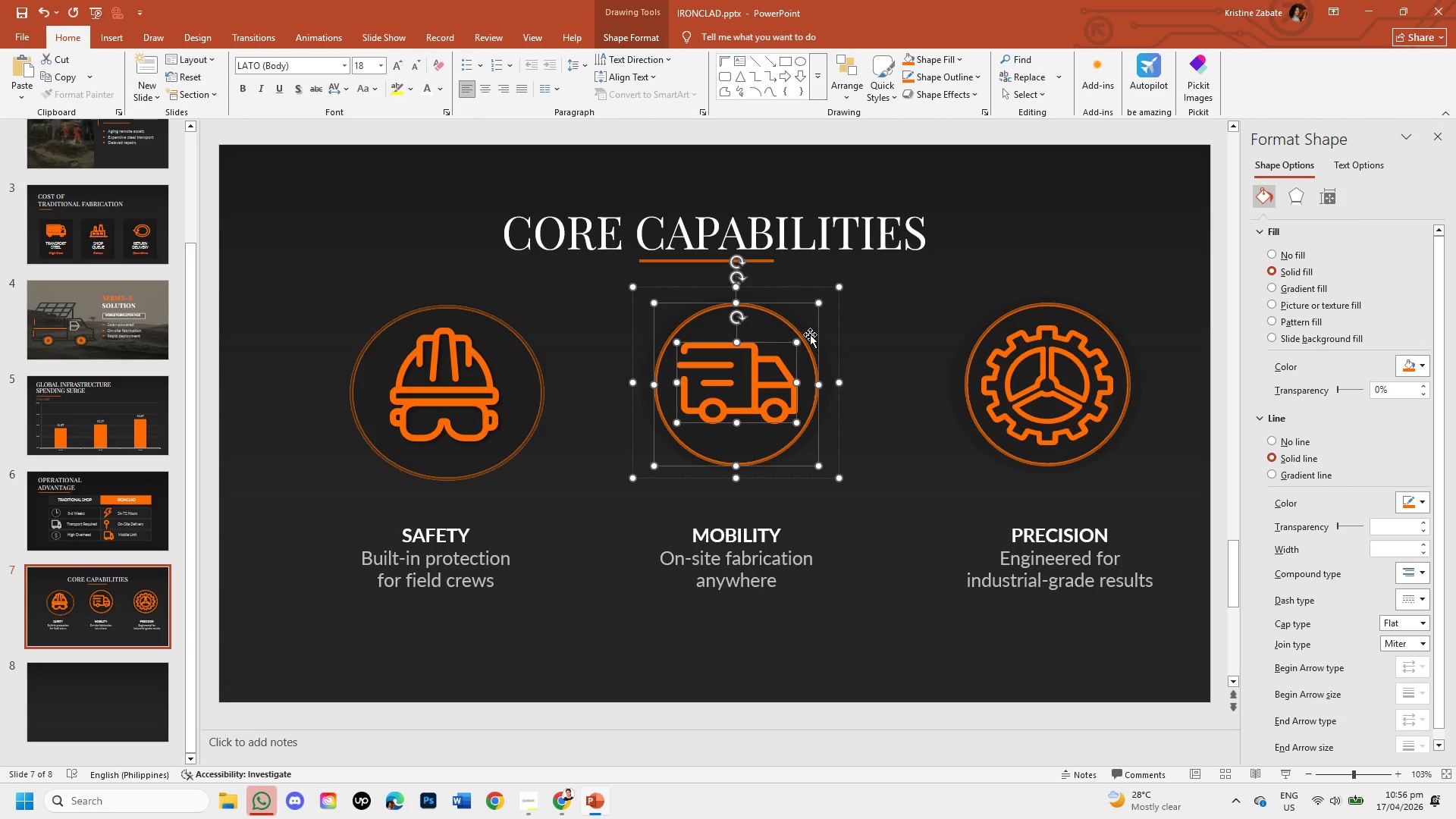 
right_click([810, 334])
 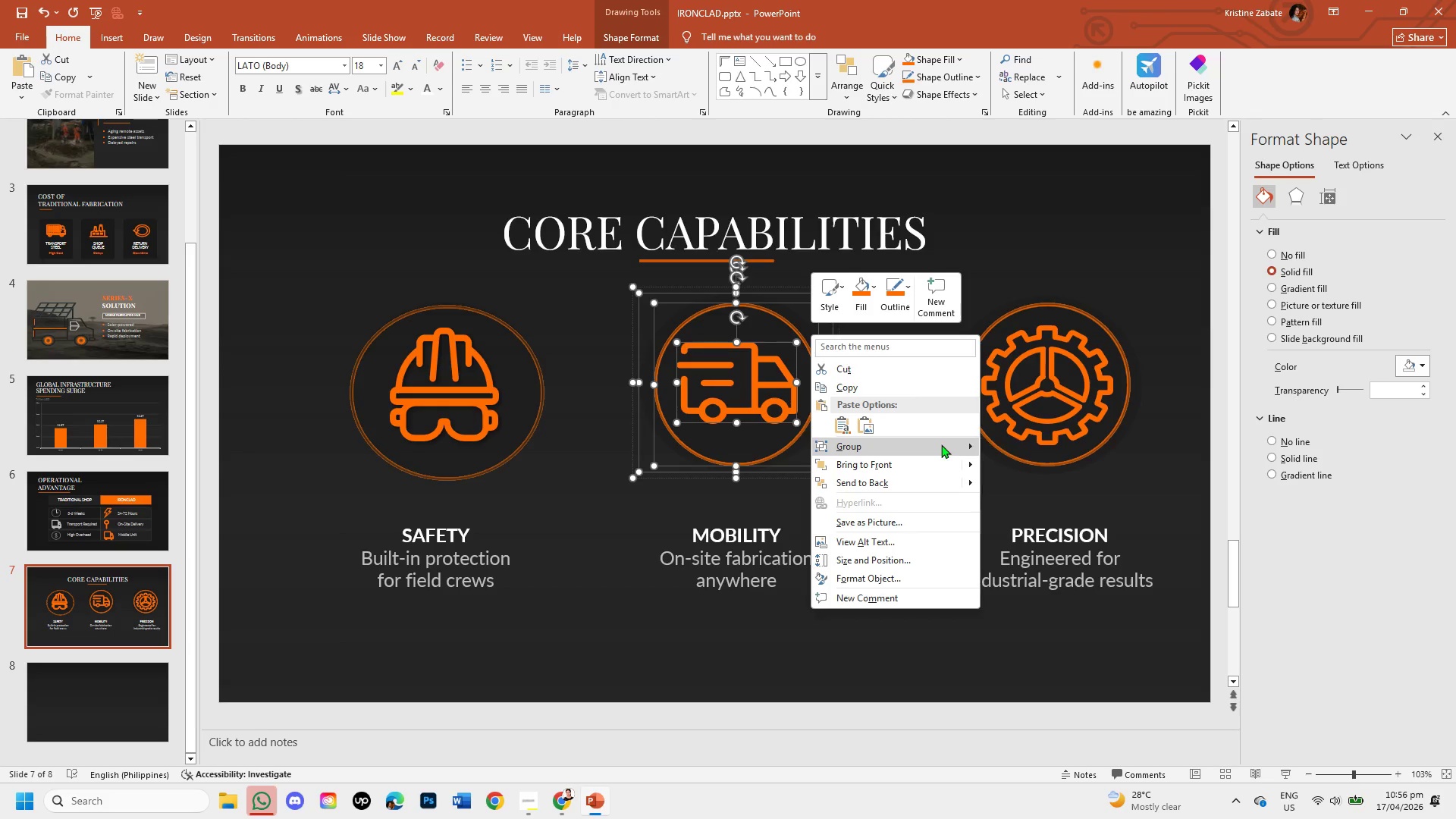 
left_click([1006, 482])
 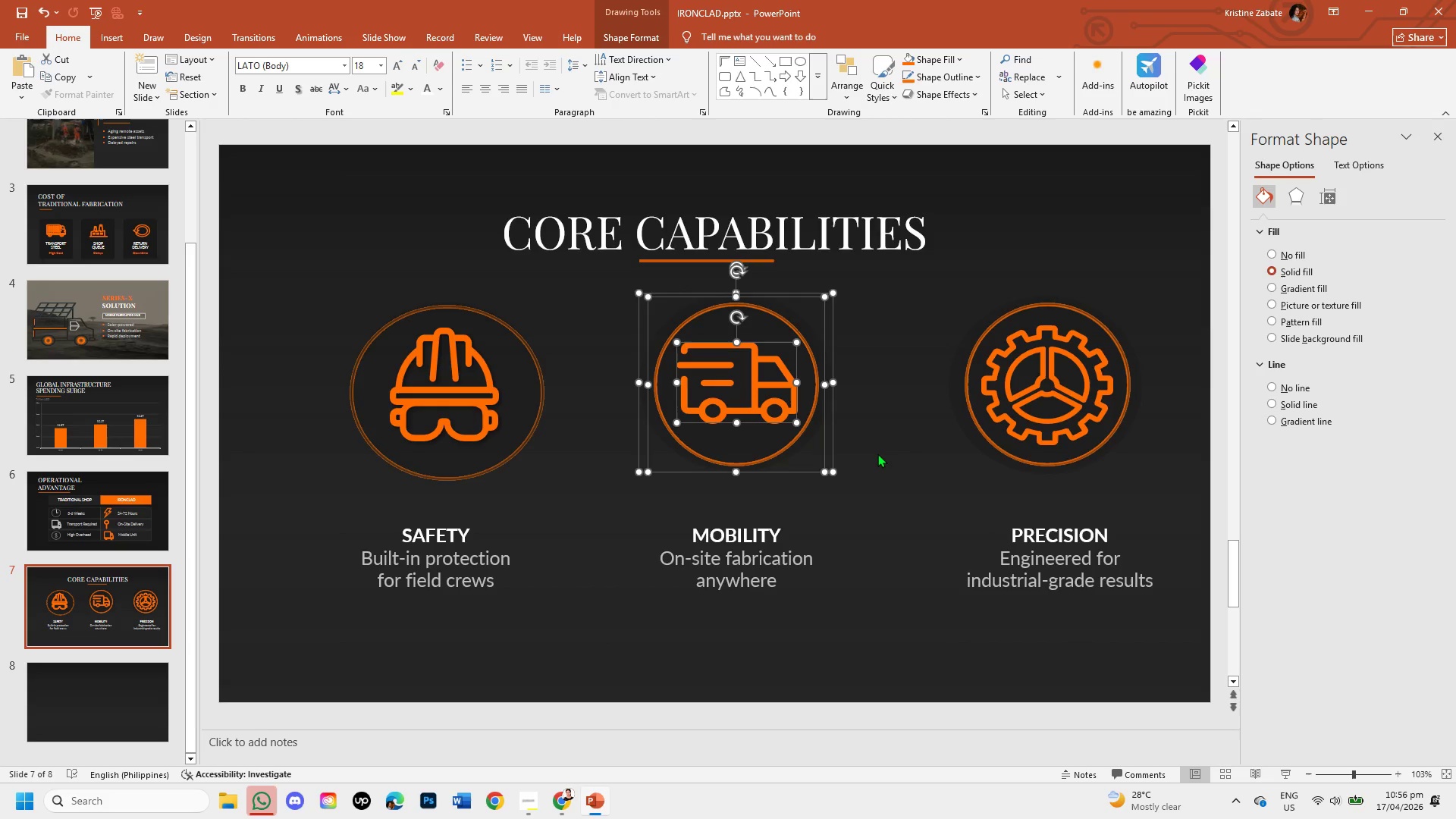 
left_click([877, 453])
 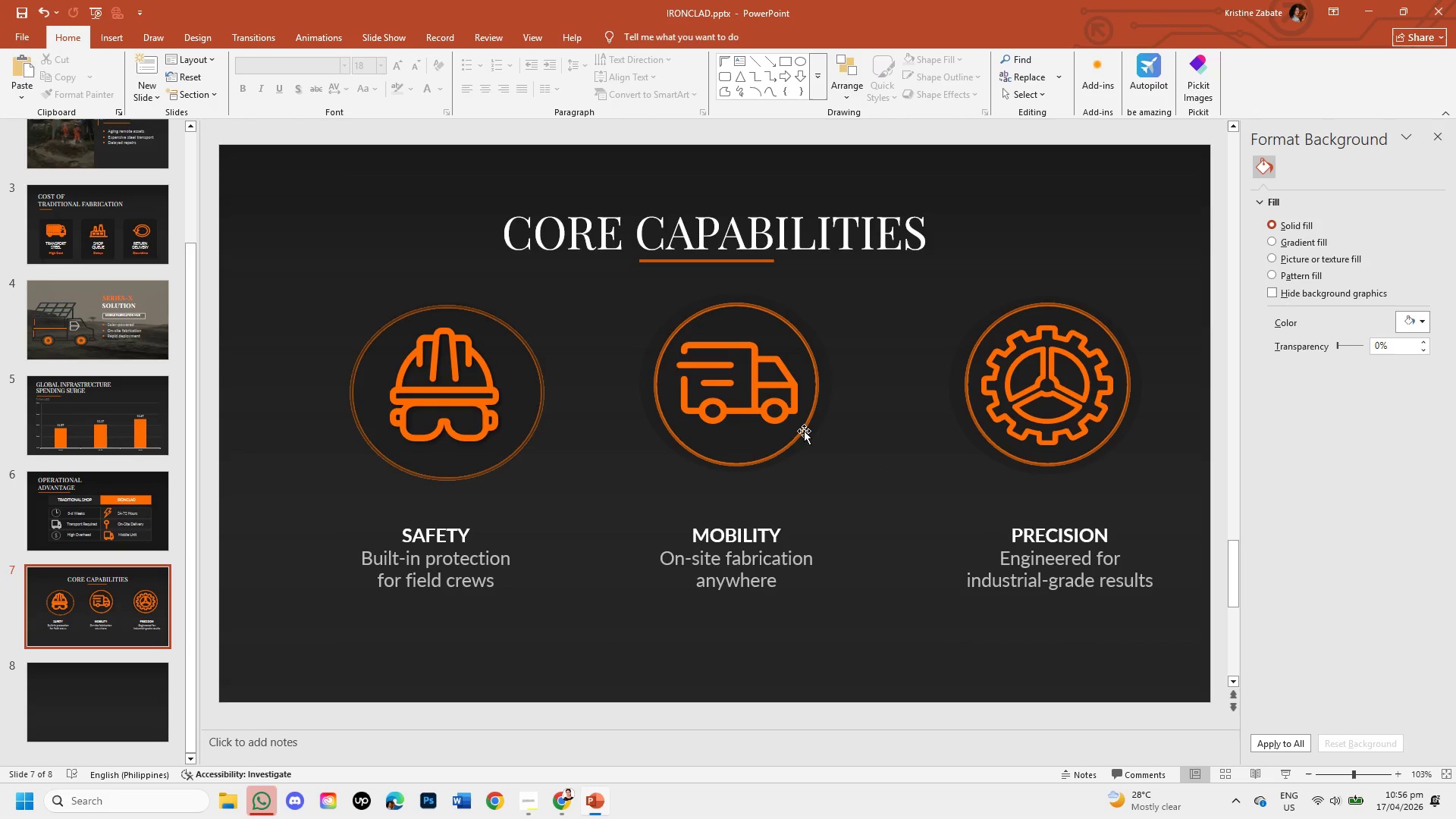 
left_click([804, 431])
 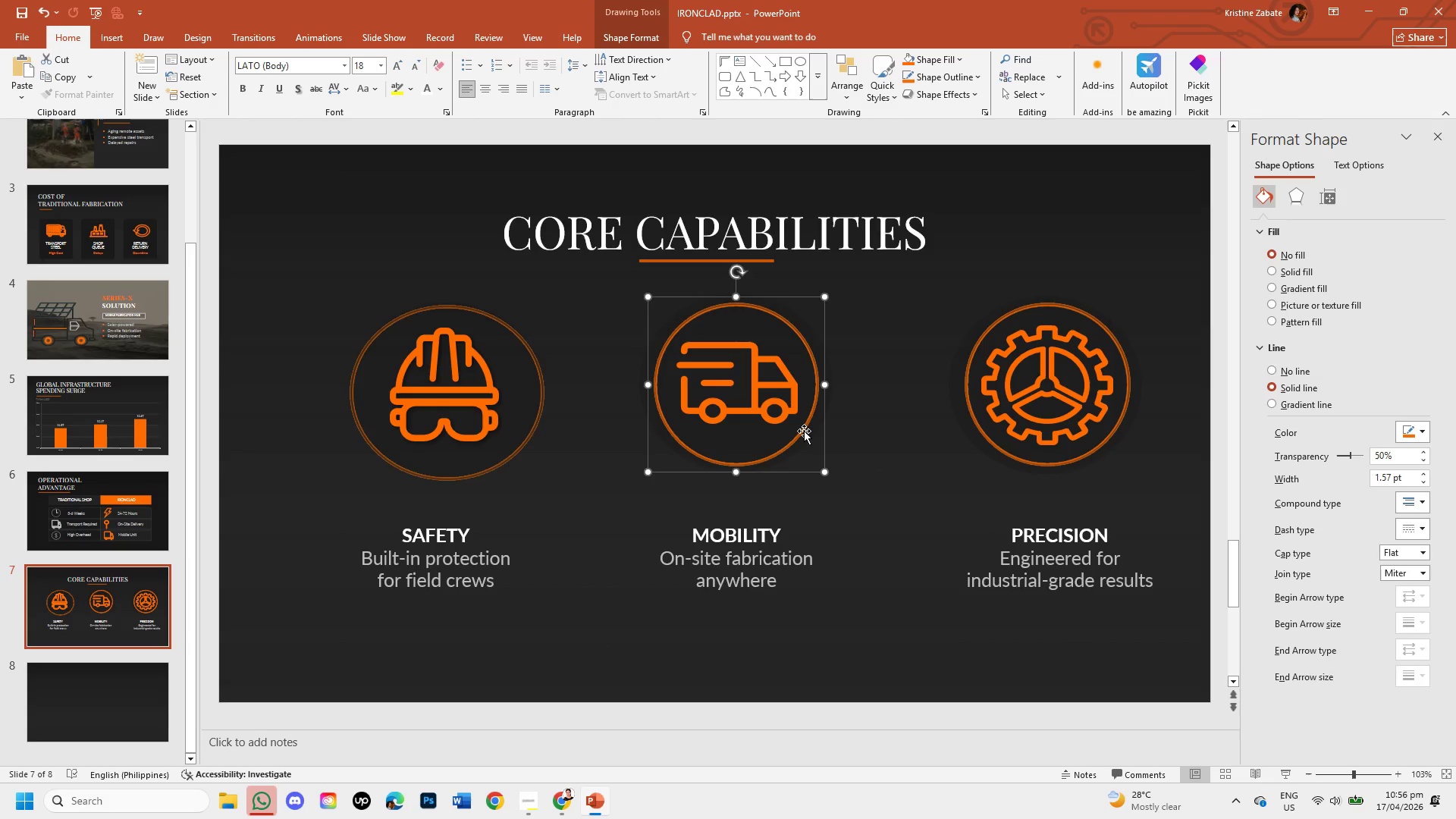 
key(Backspace)
 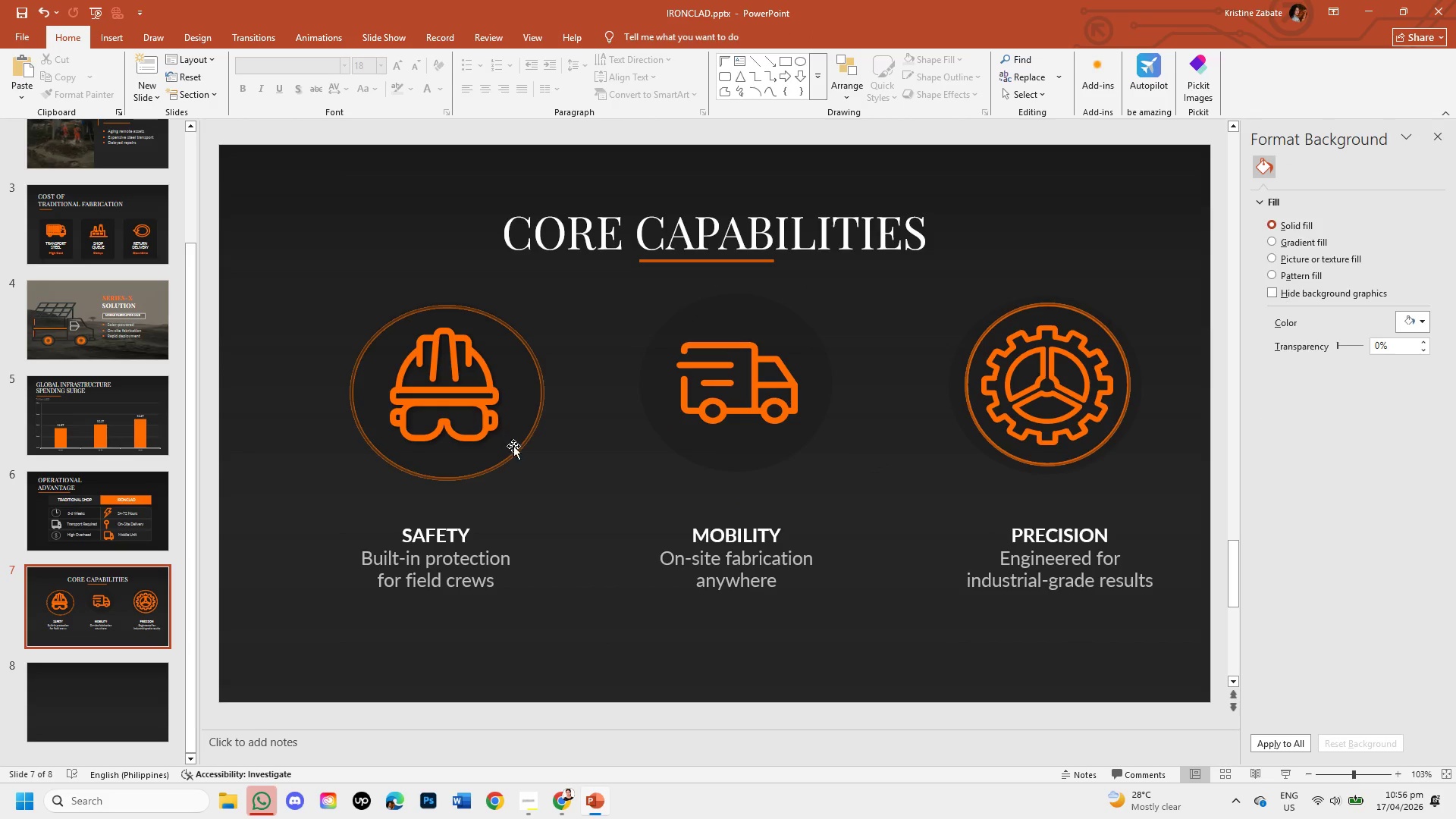 
left_click([516, 454])
 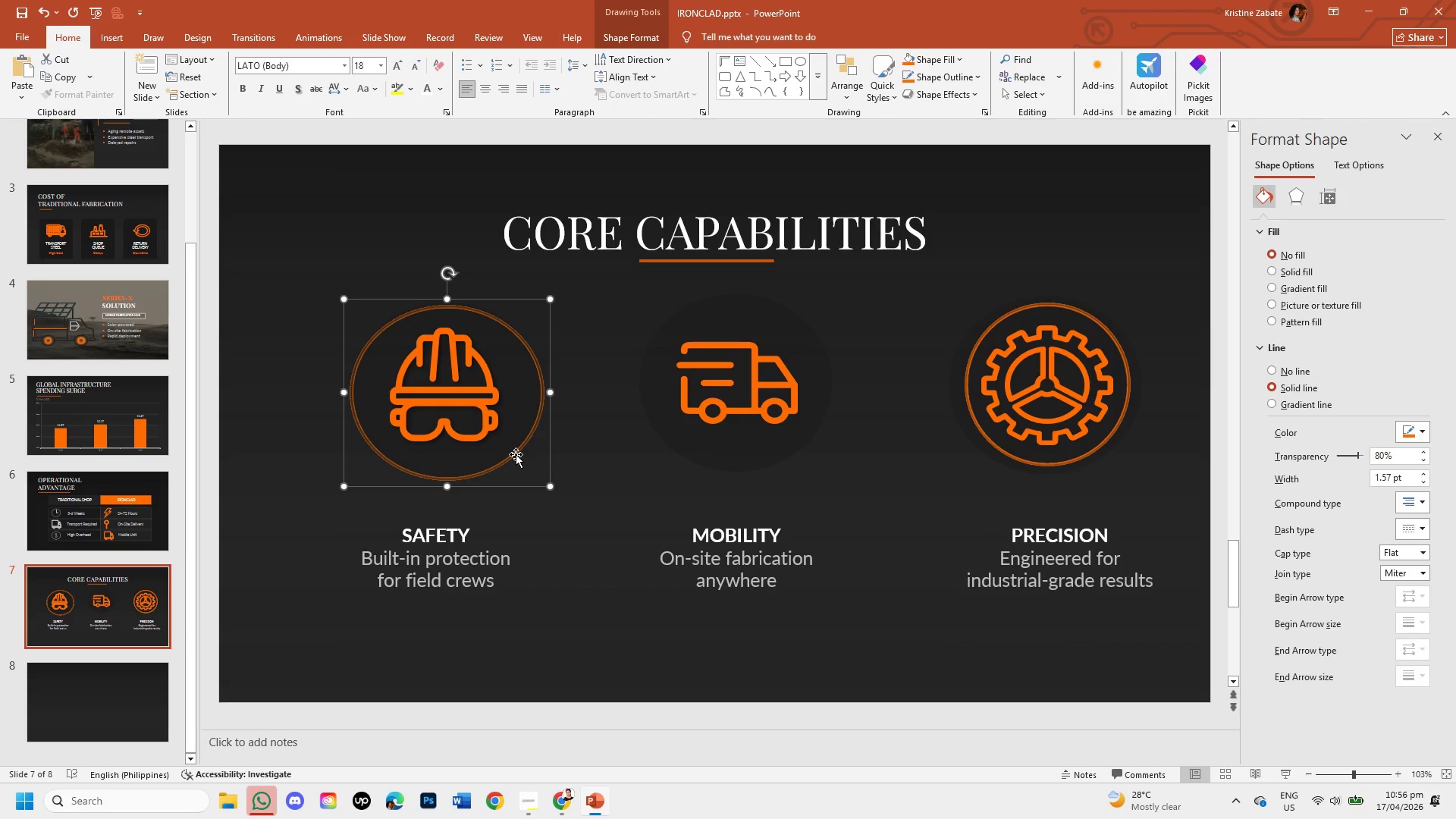 
key(Control+C)
 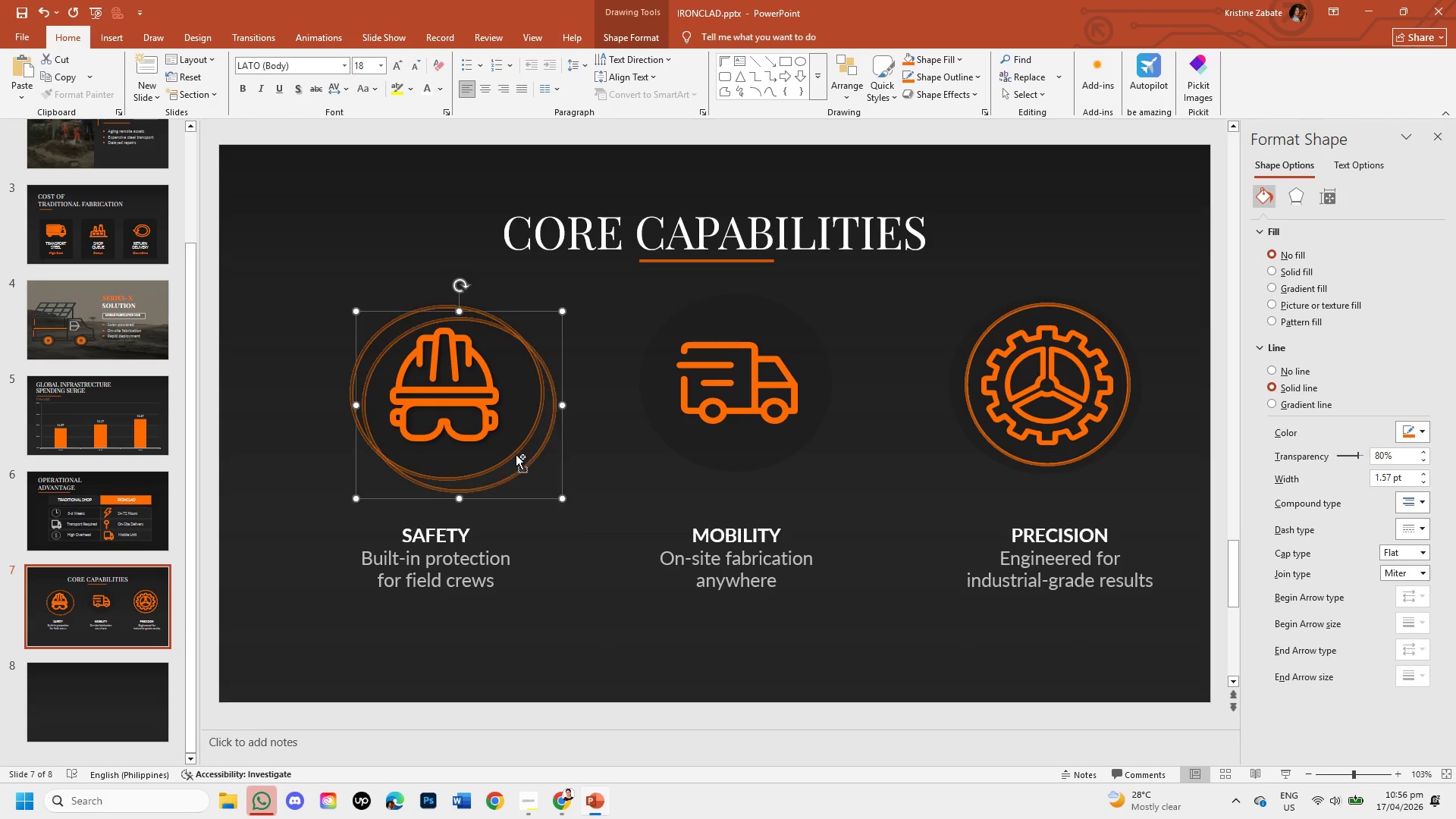 
key(Control+V)
 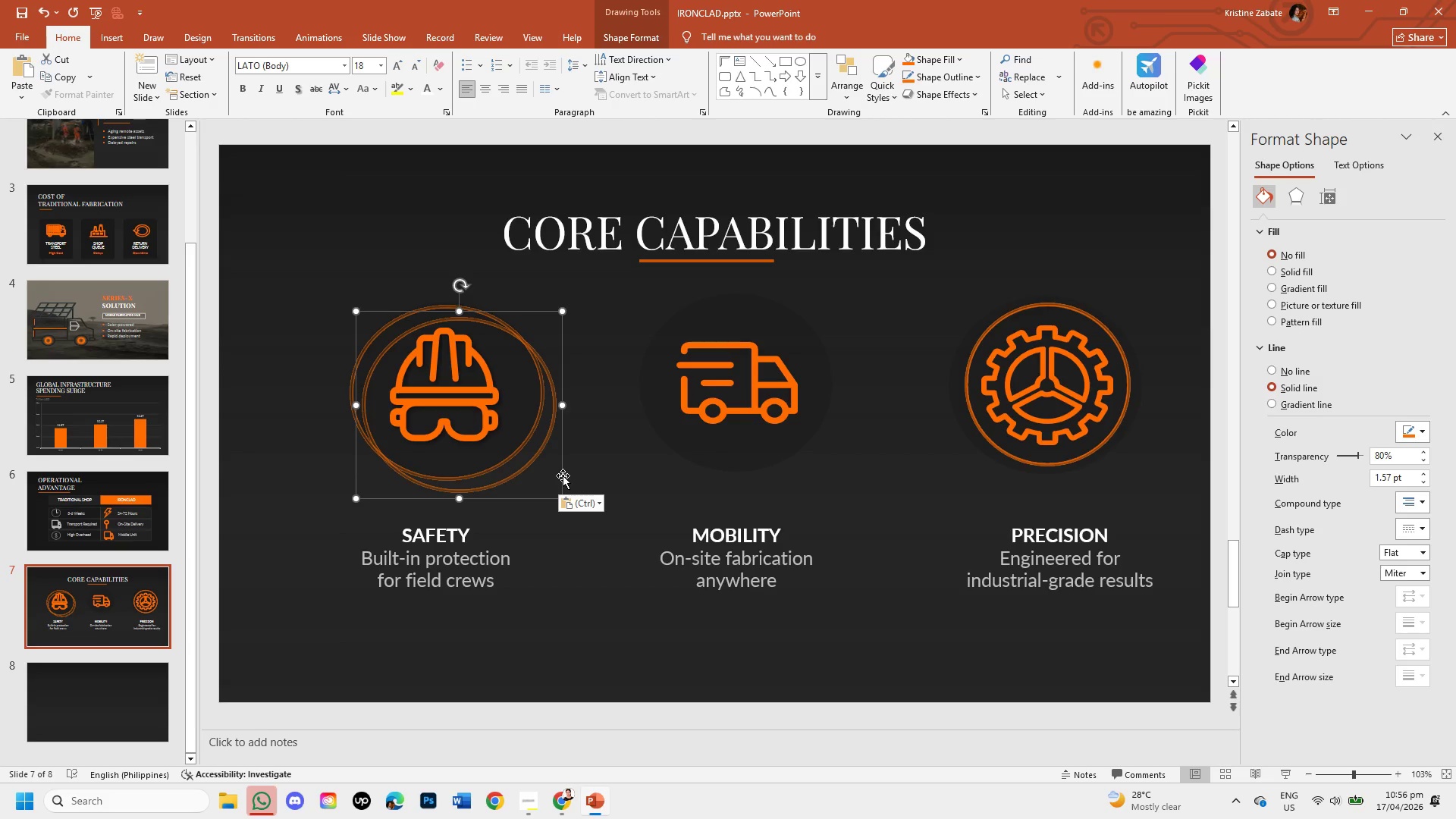 
left_click_drag(start_coordinate=[563, 475], to_coordinate=[841, 454])
 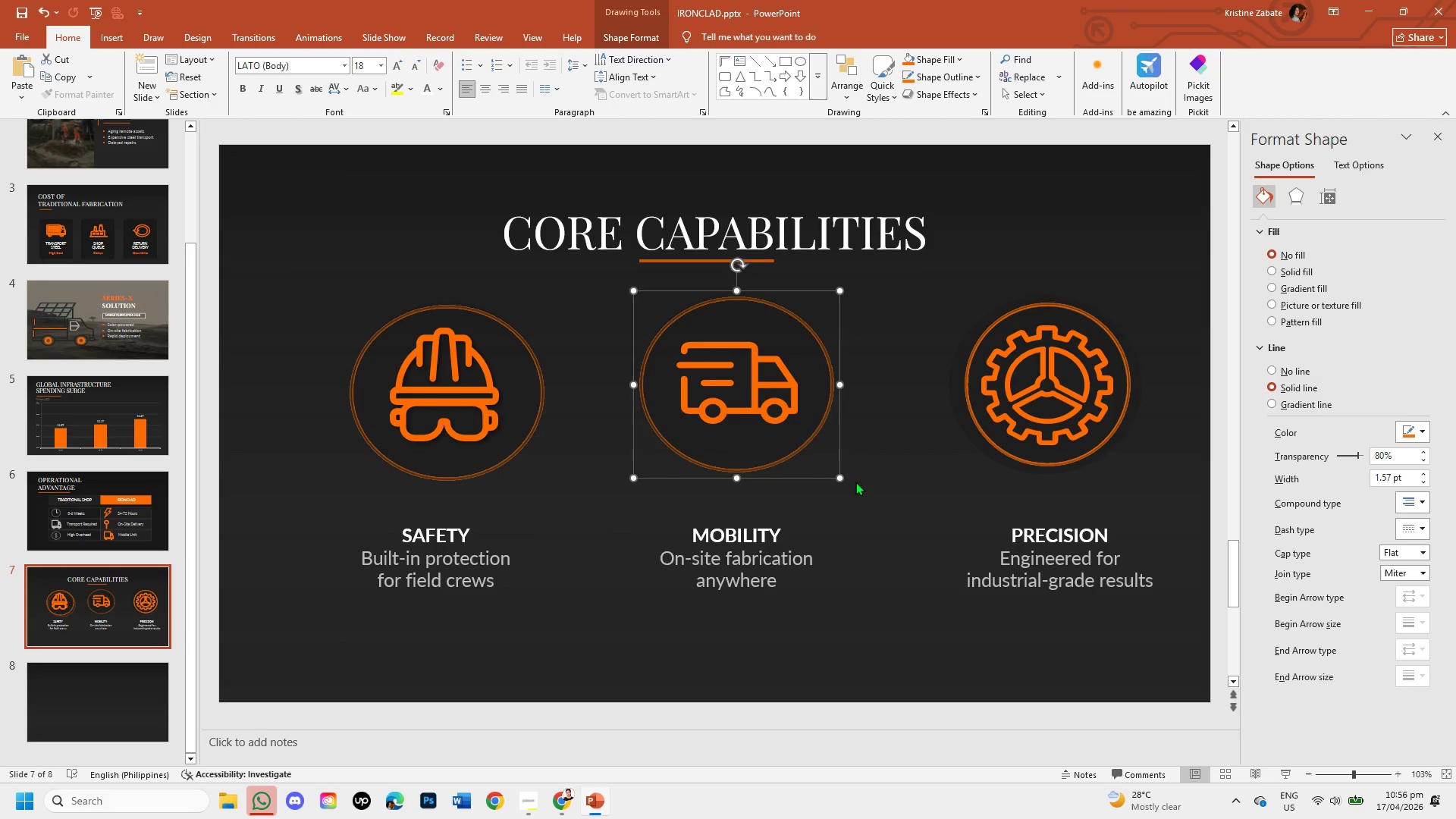 
left_click([855, 482])
 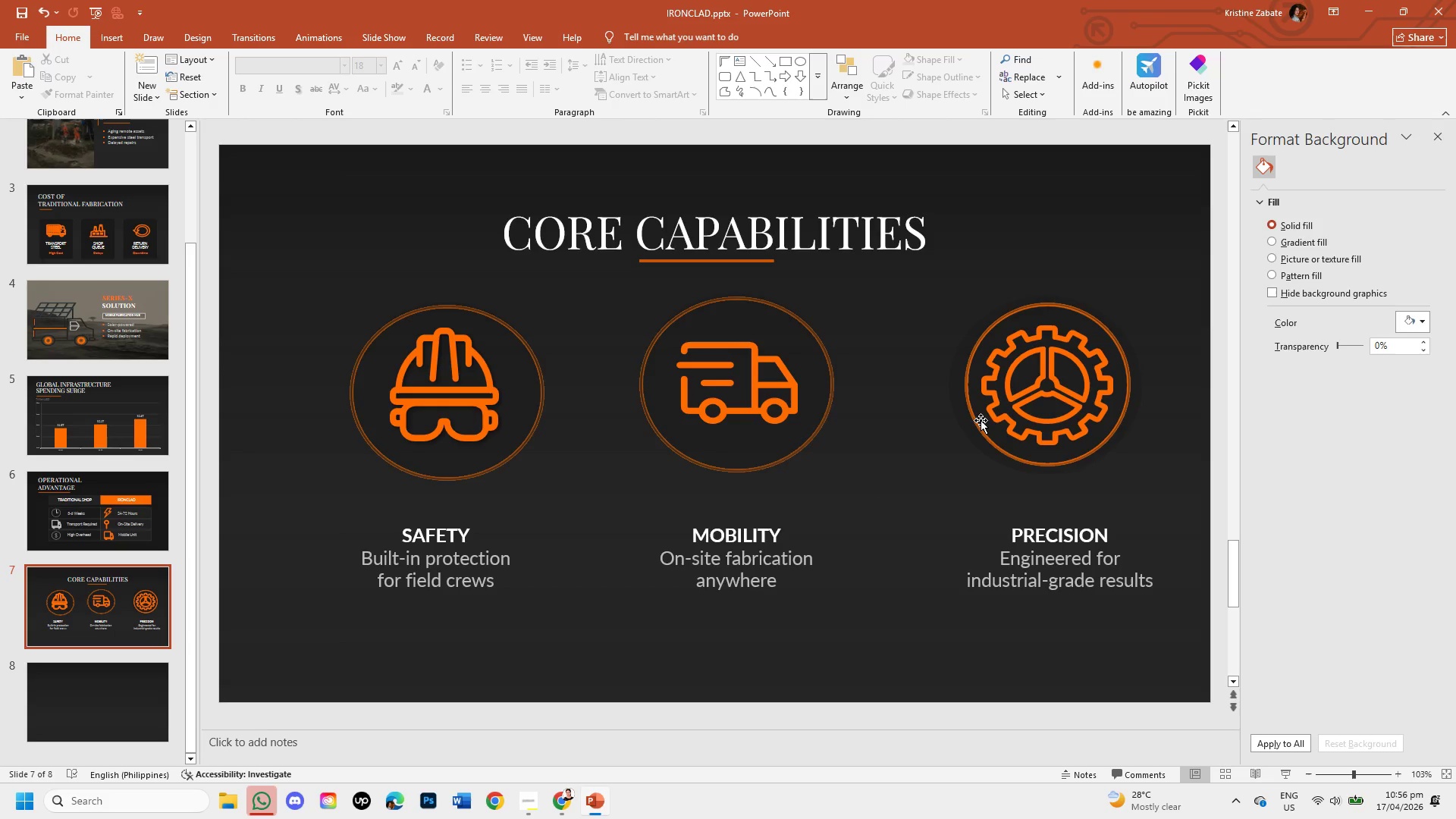 
wait(13.5)
 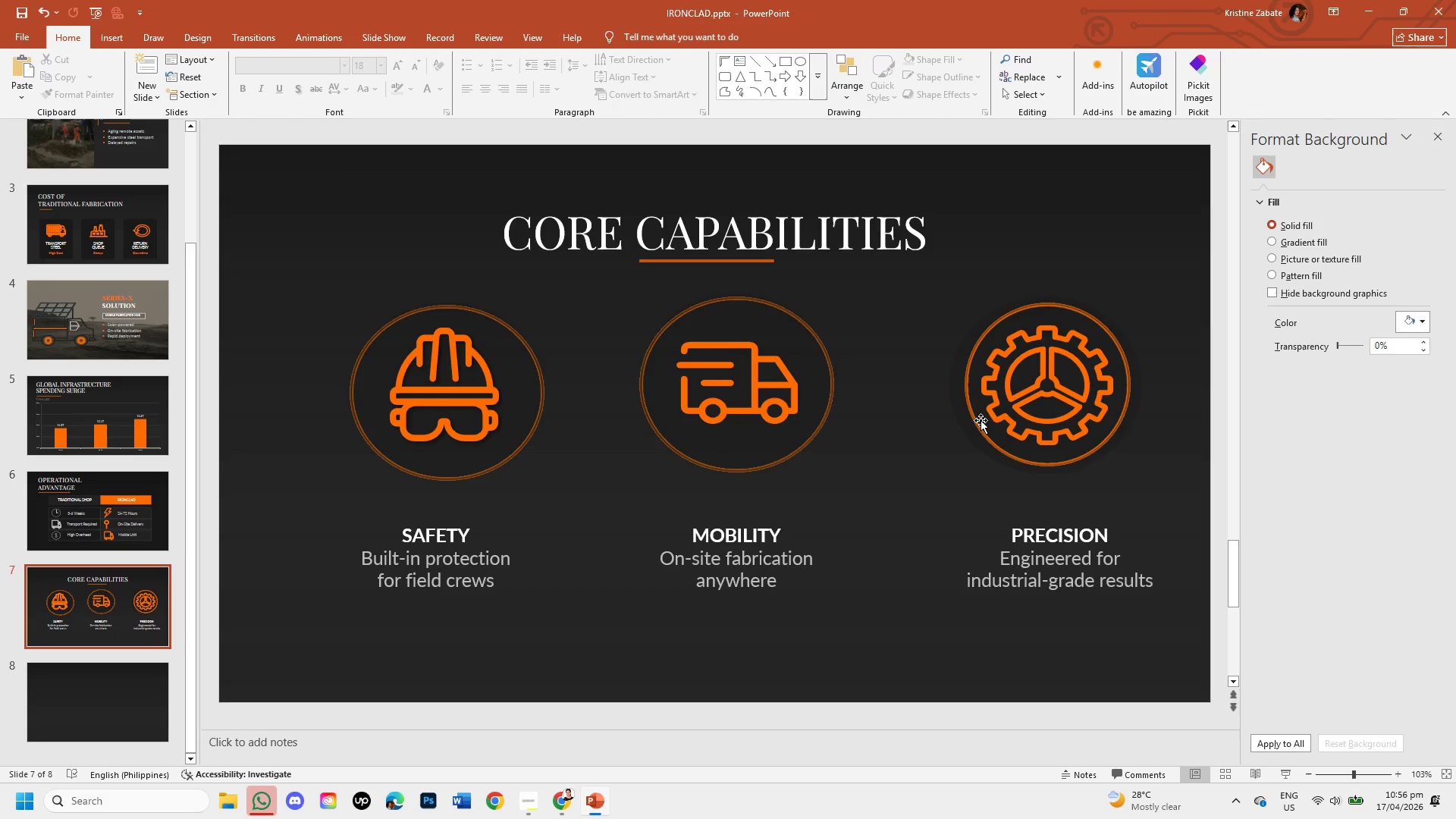 
hold_key(key=ShiftLeft, duration=0.42)
 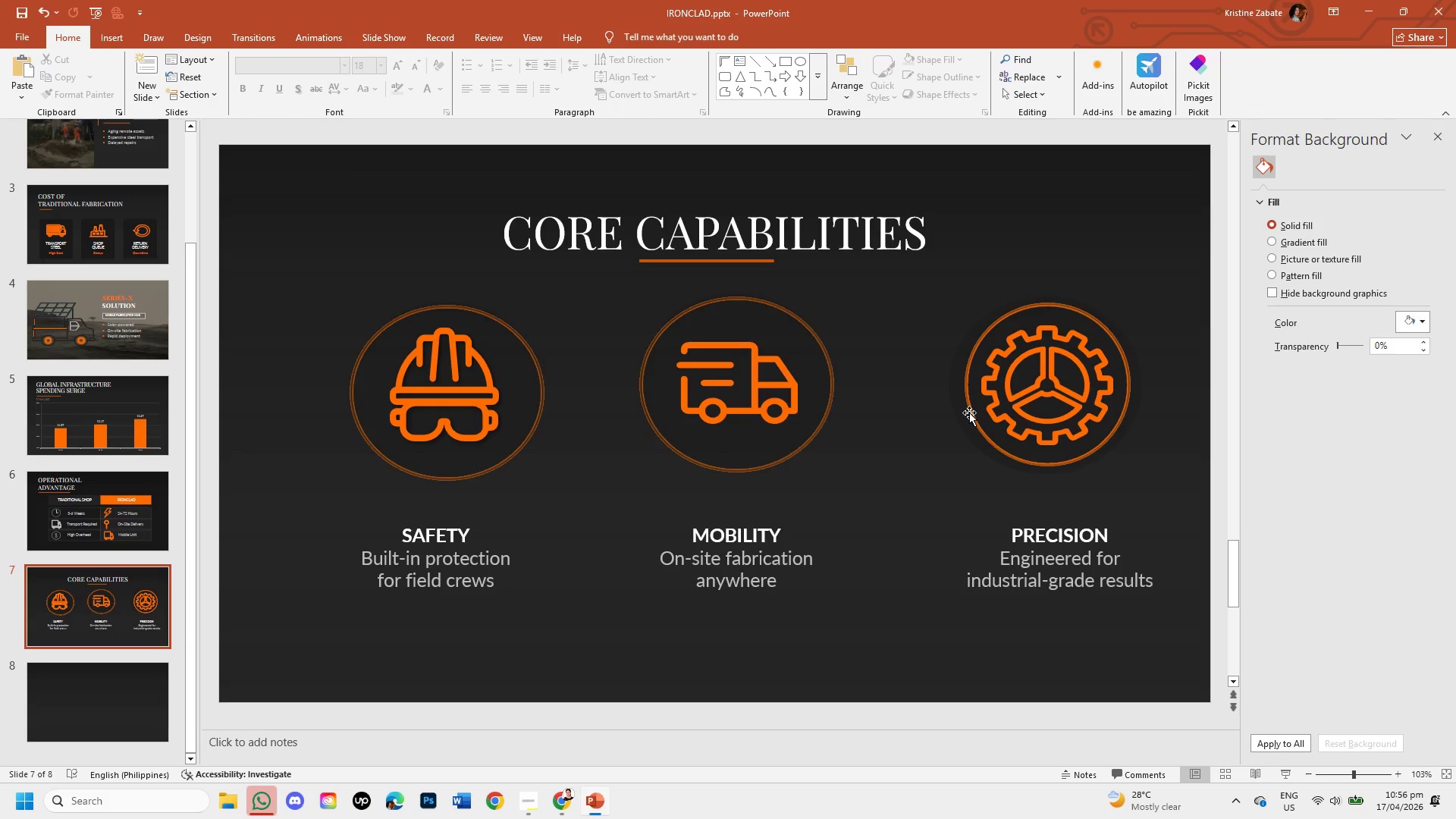 
key(Shift+ShiftLeft)
 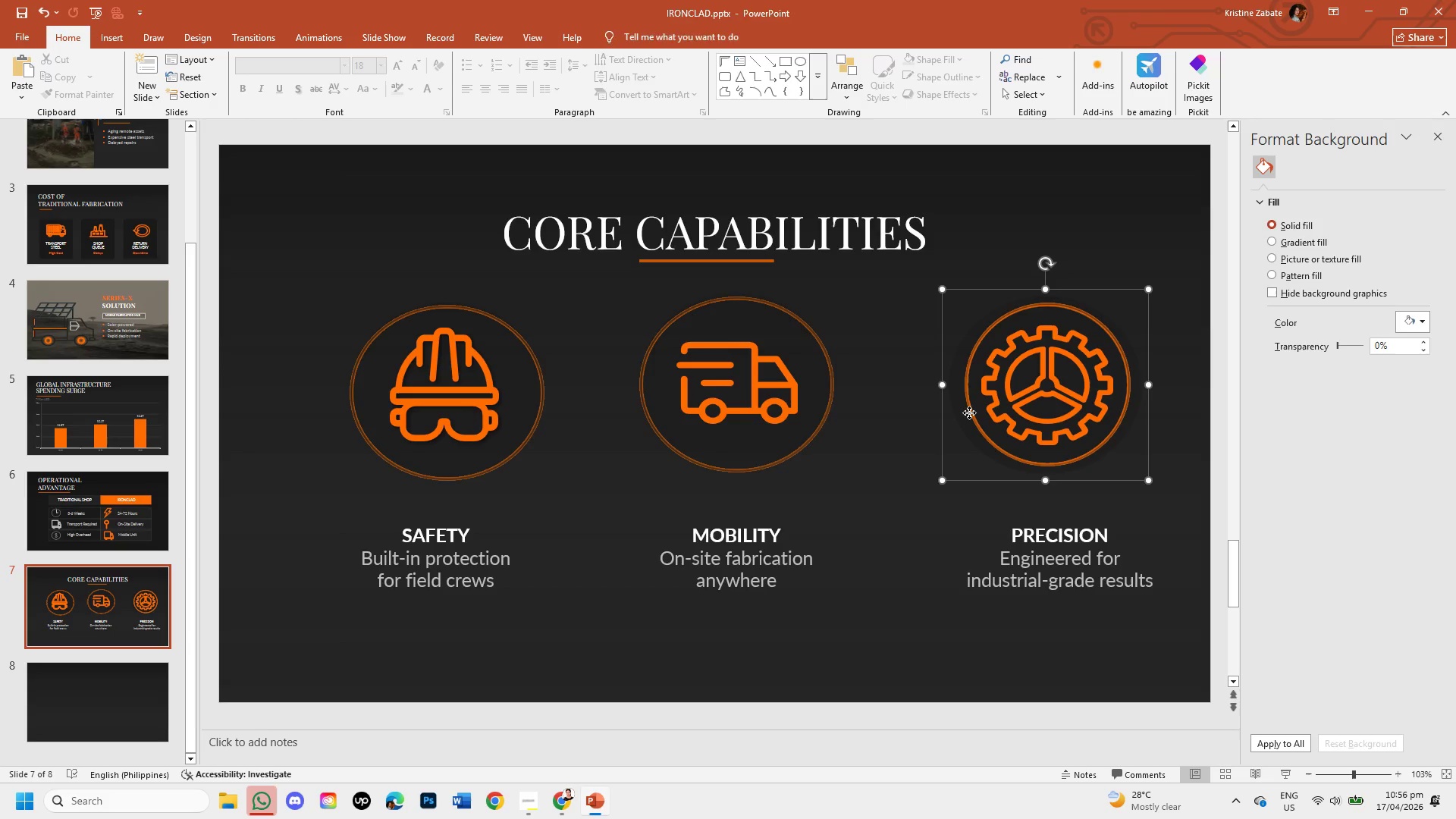 
left_click([969, 413])
 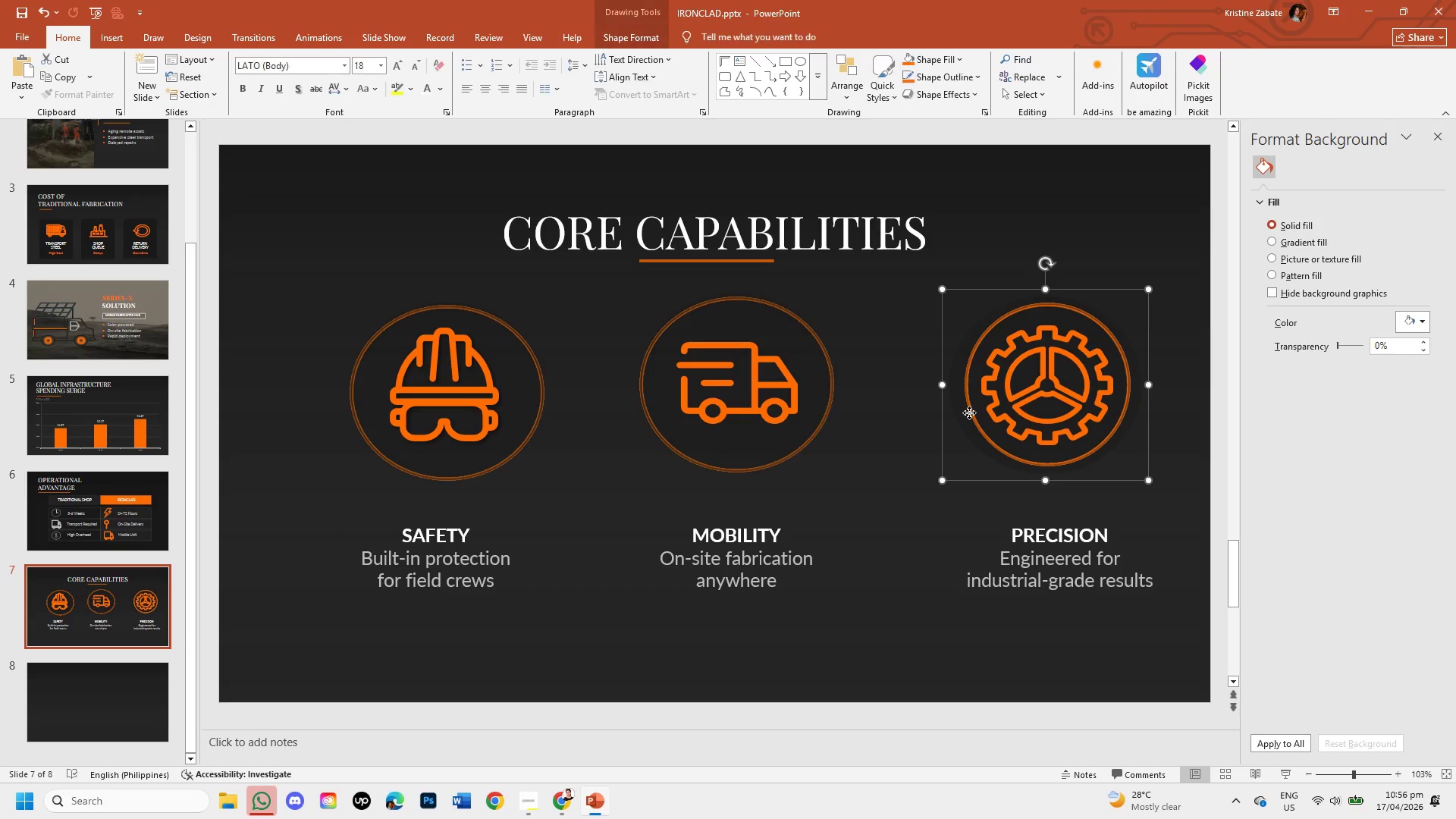 
hold_key(key=ShiftLeft, duration=5.23)
left_click([973, 413])
 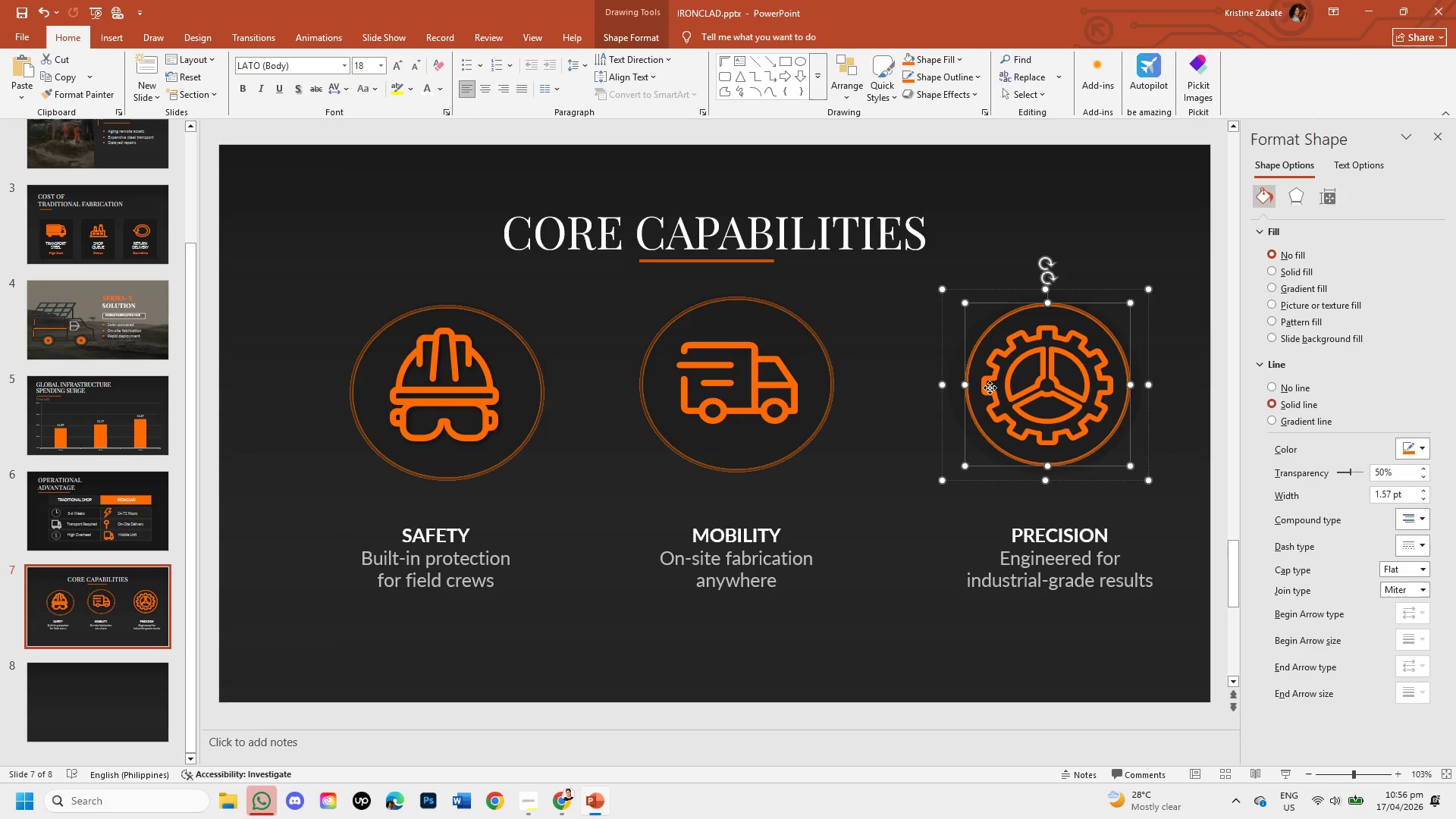 
double_click([990, 388])
 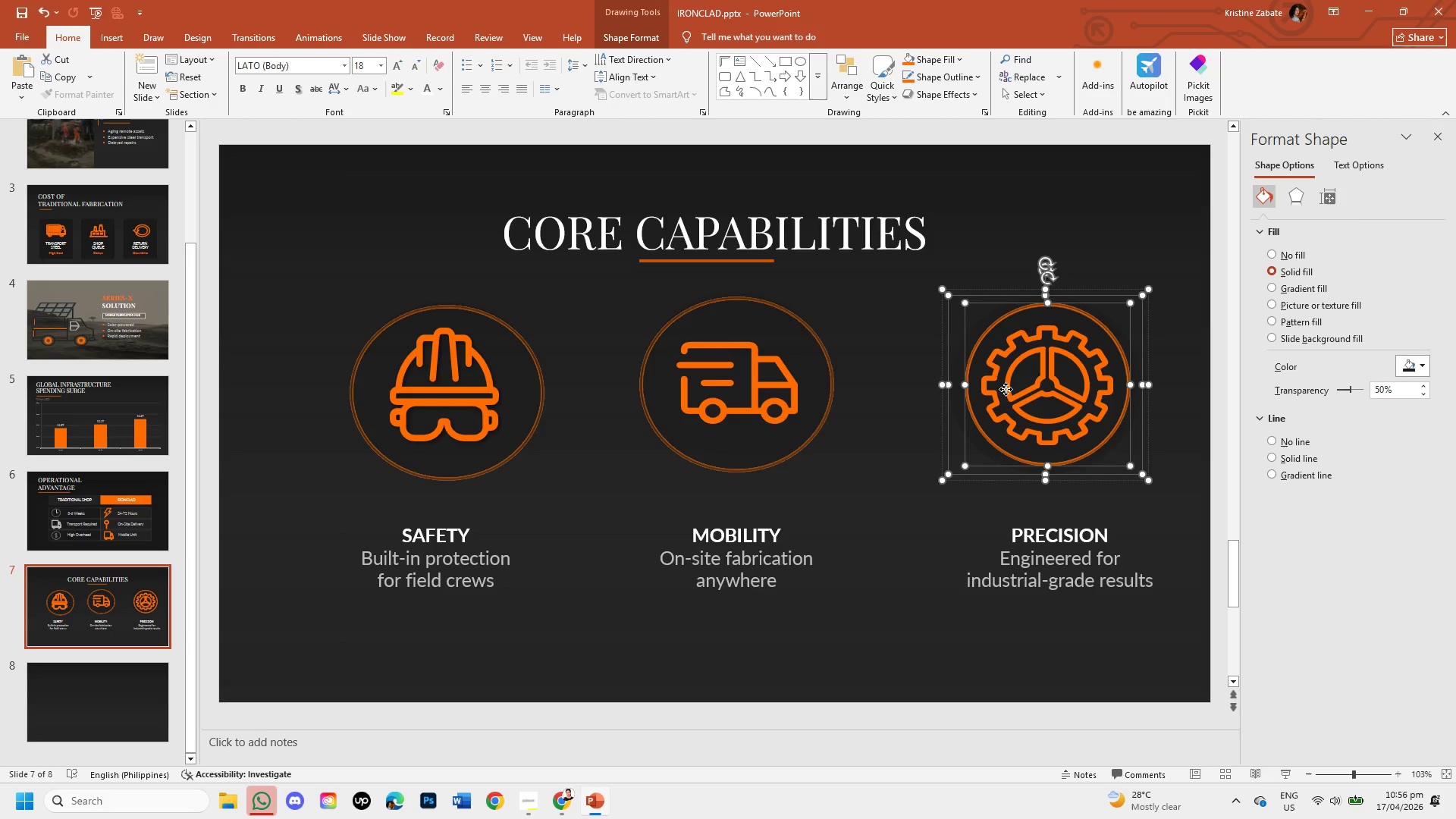 
triple_click([1006, 389])
 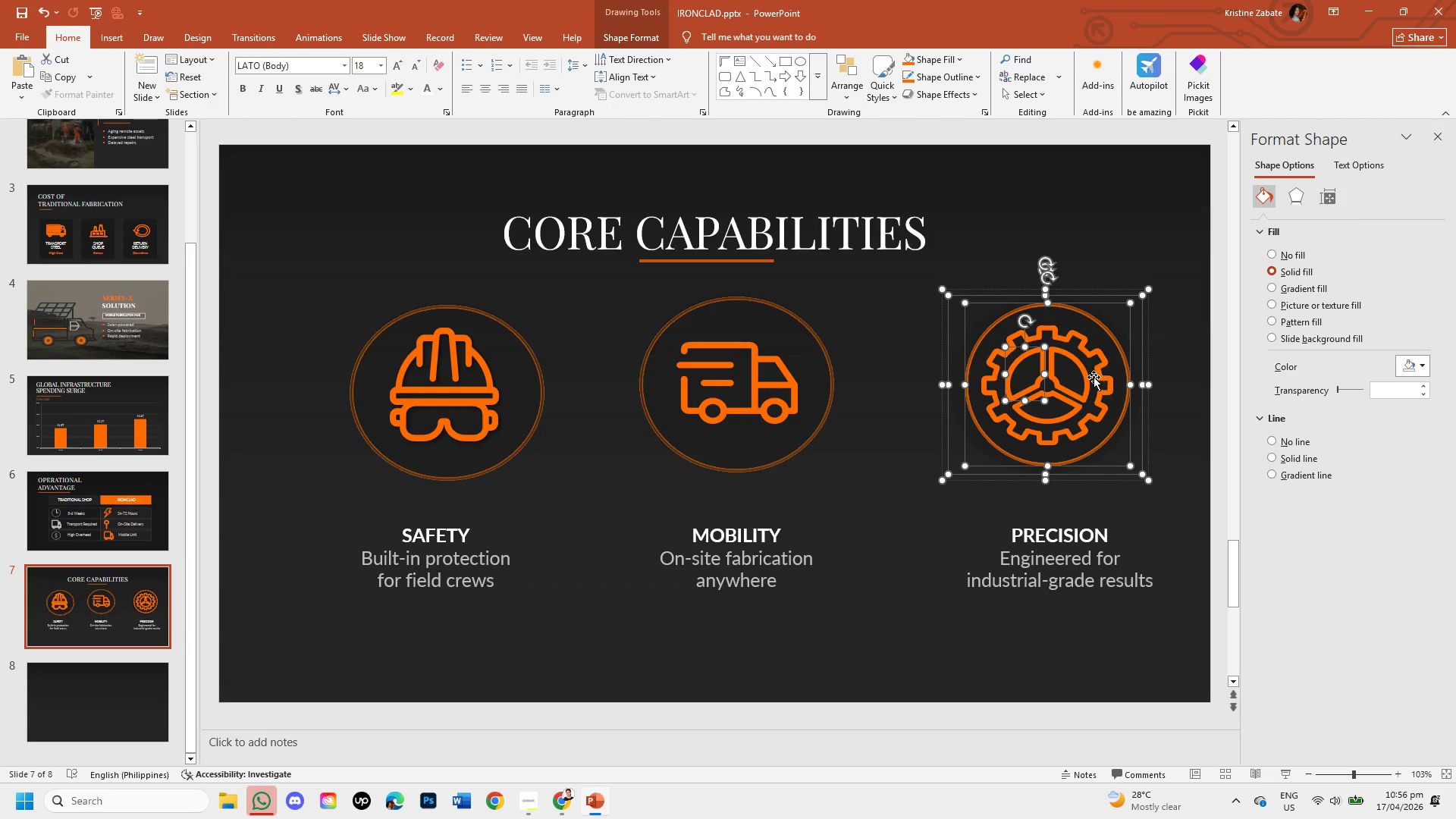 
left_click([1088, 374])
 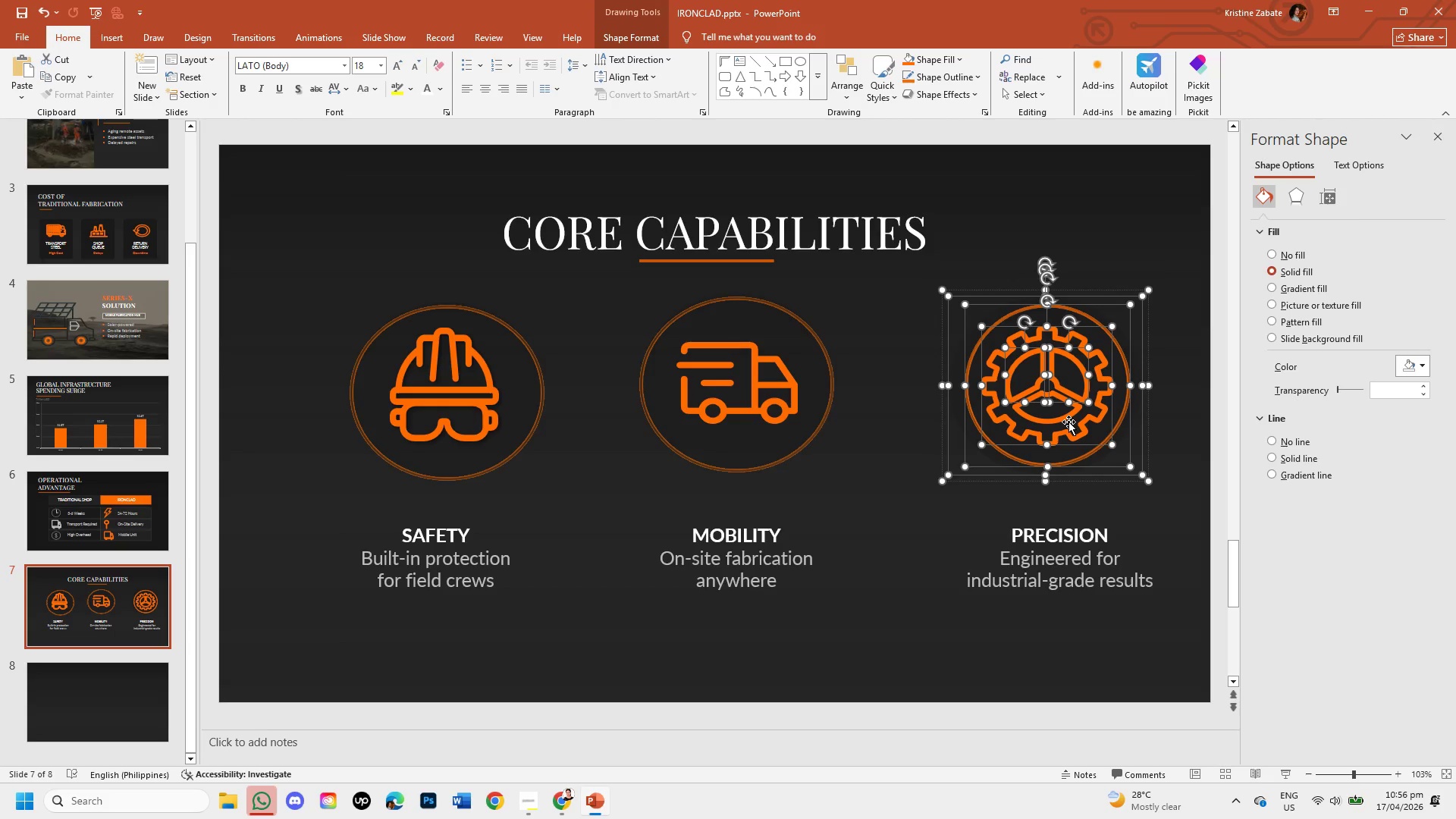 
right_click([1068, 422])
 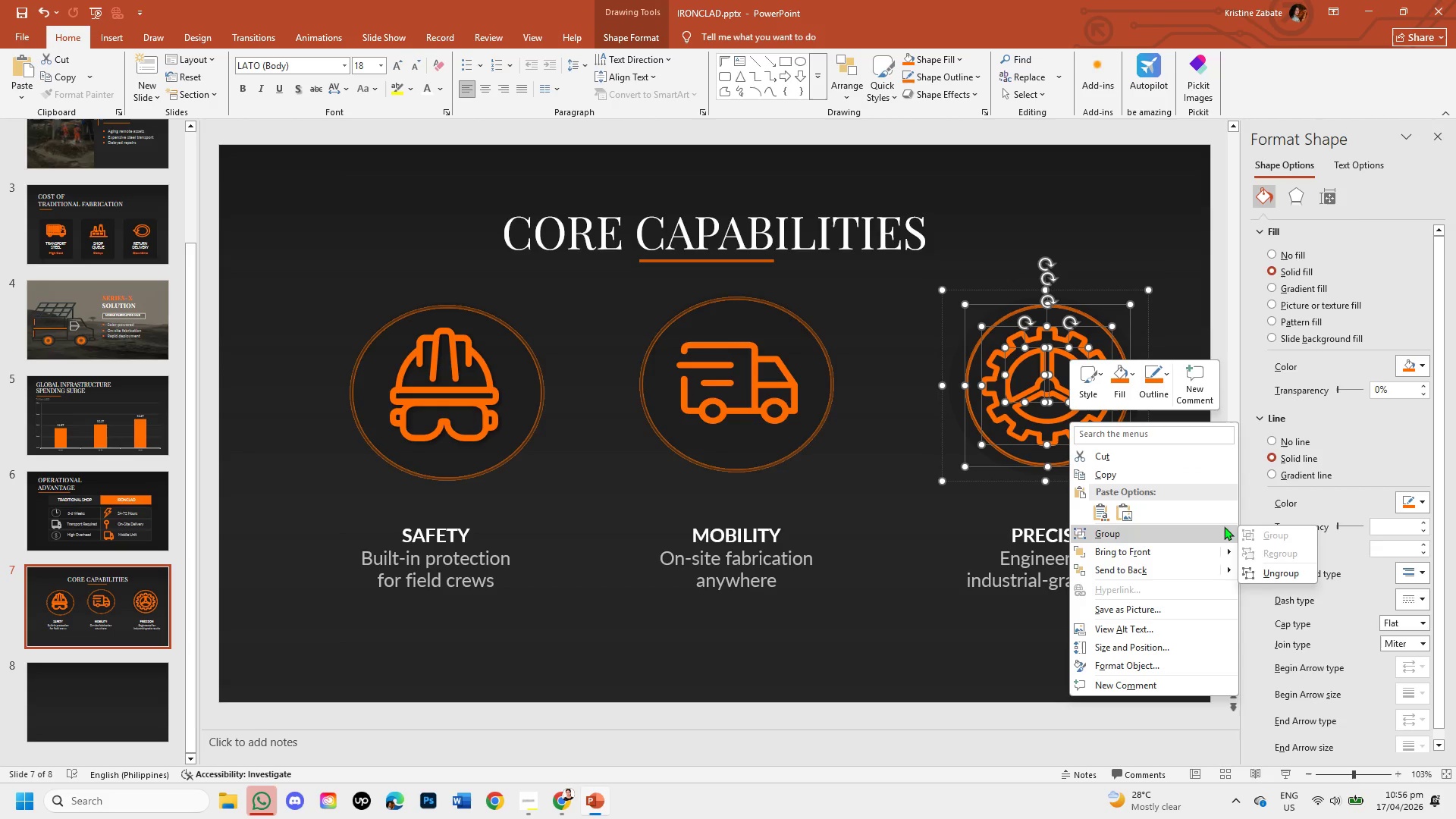 
left_click([1274, 569])
 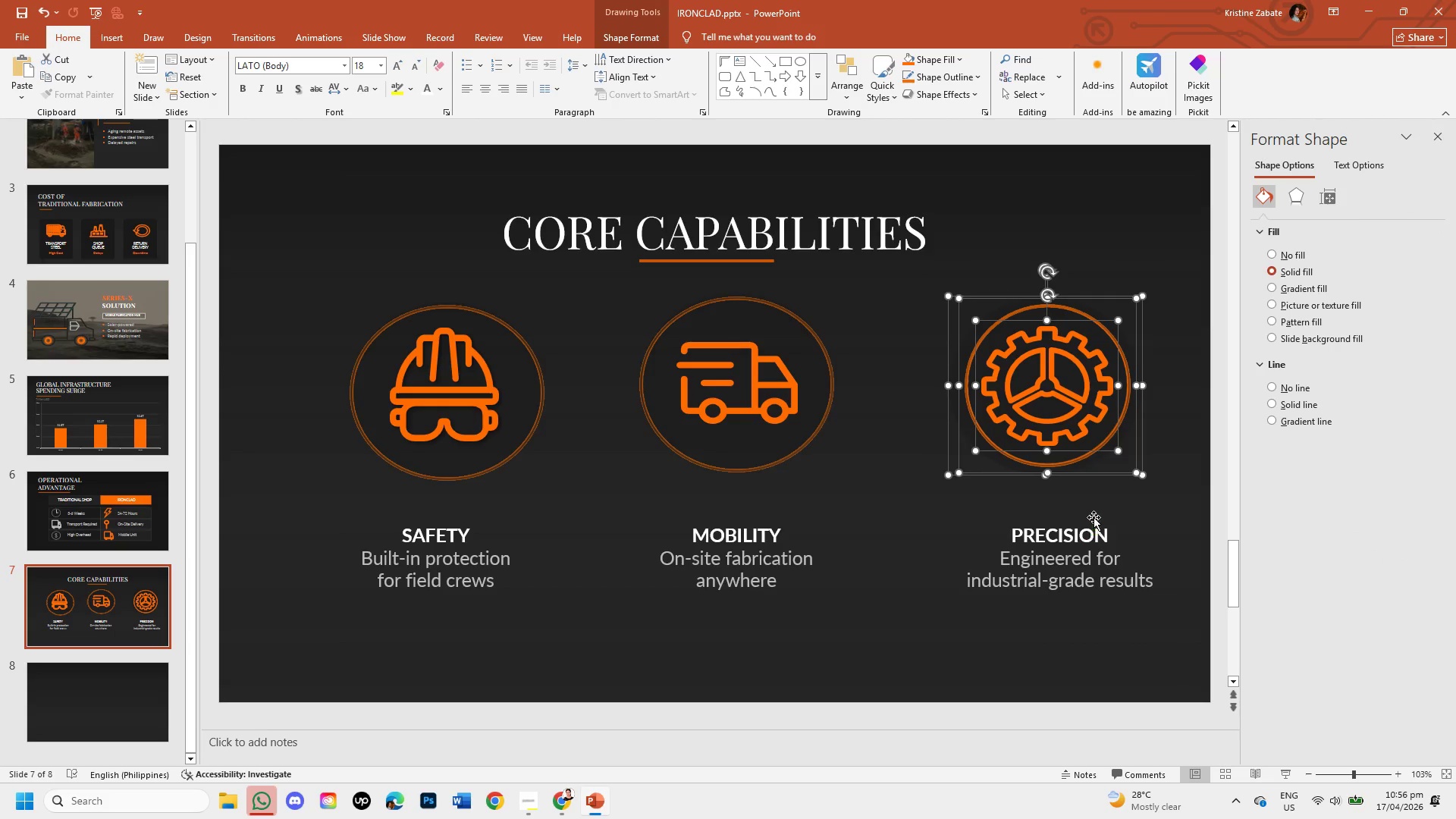 
left_click([1093, 502])
 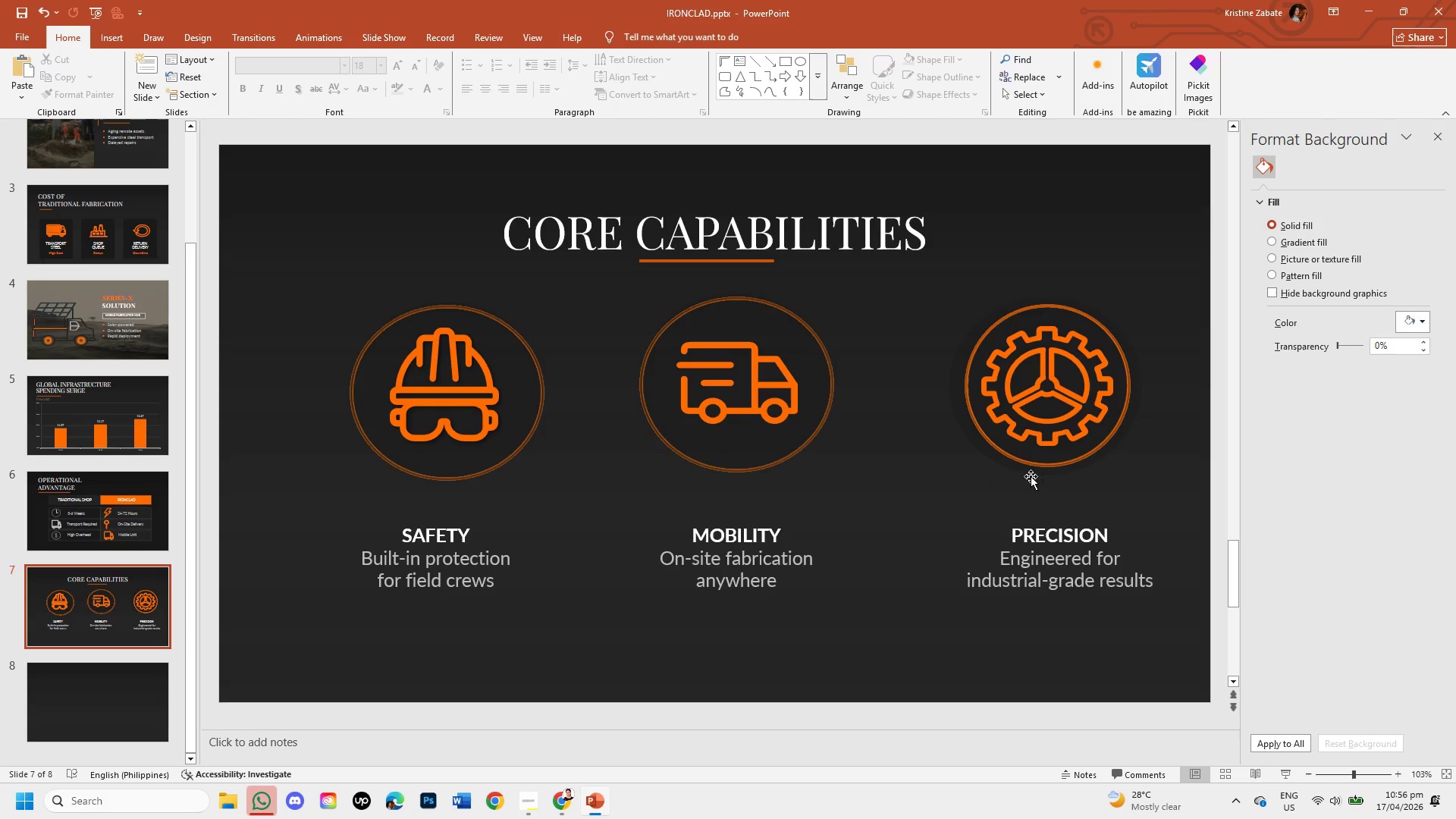 
left_click([1022, 460])
 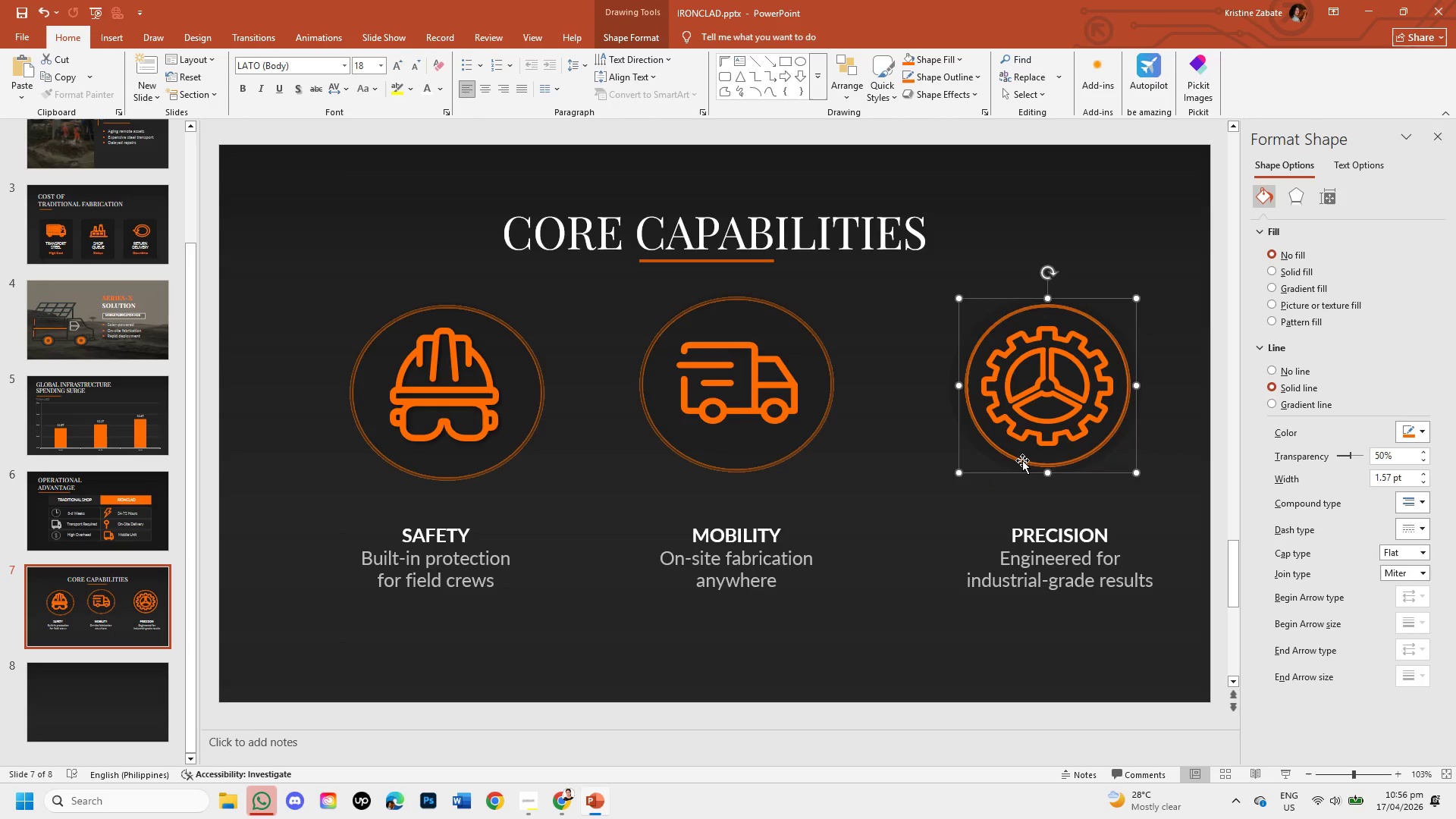 
key(Backspace)
 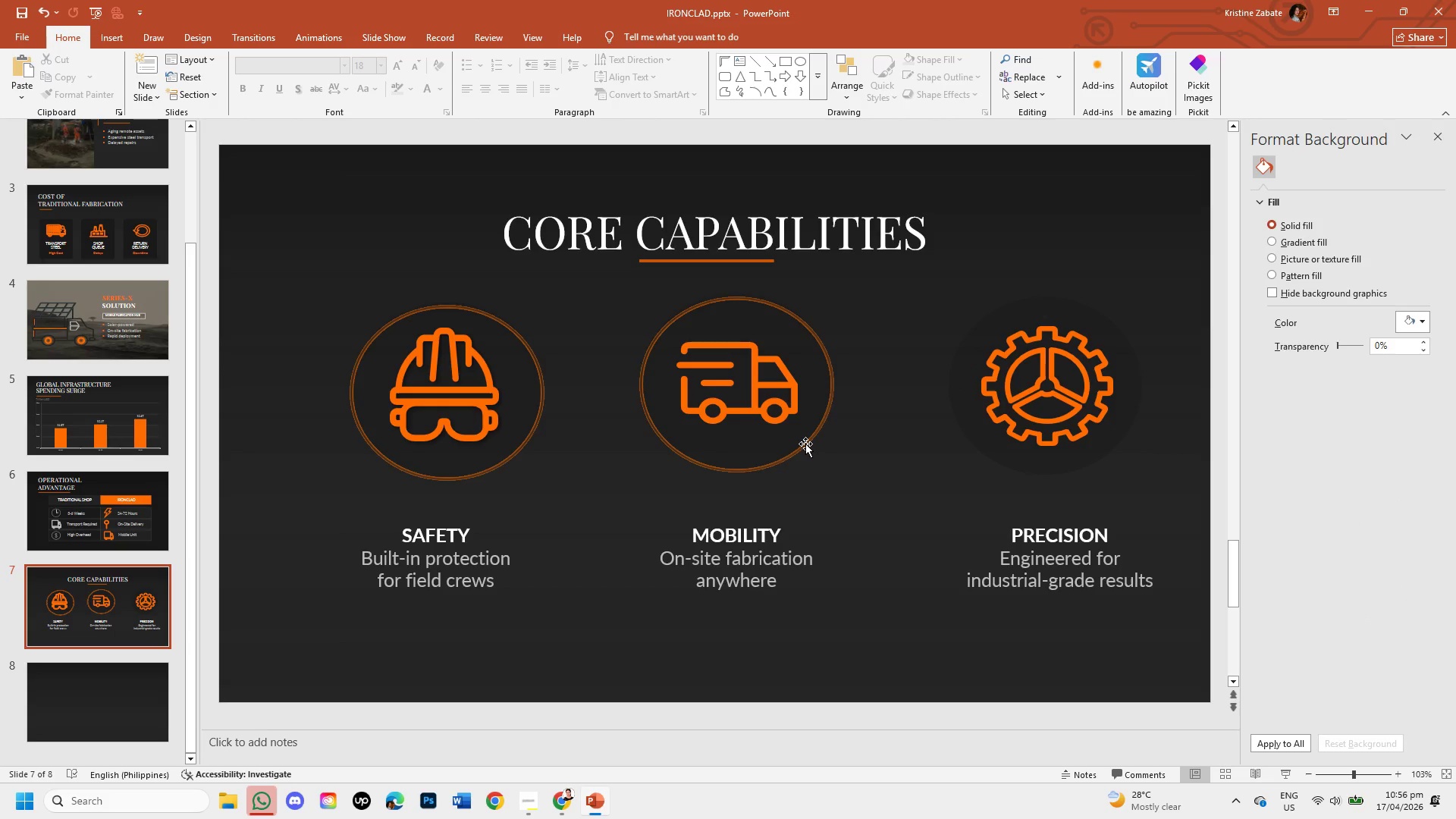 
left_click([805, 444])
 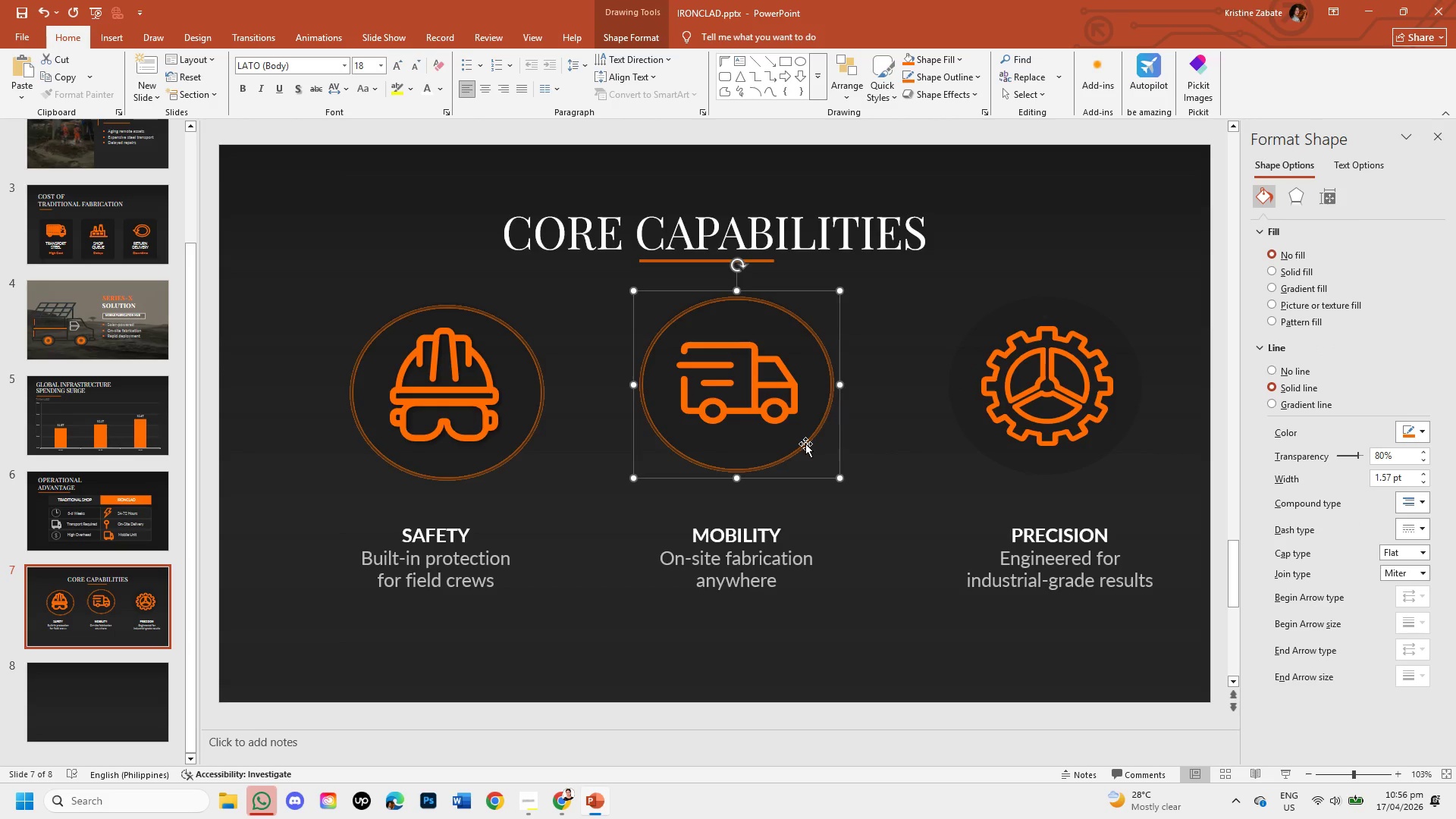 
key(Control+C)
 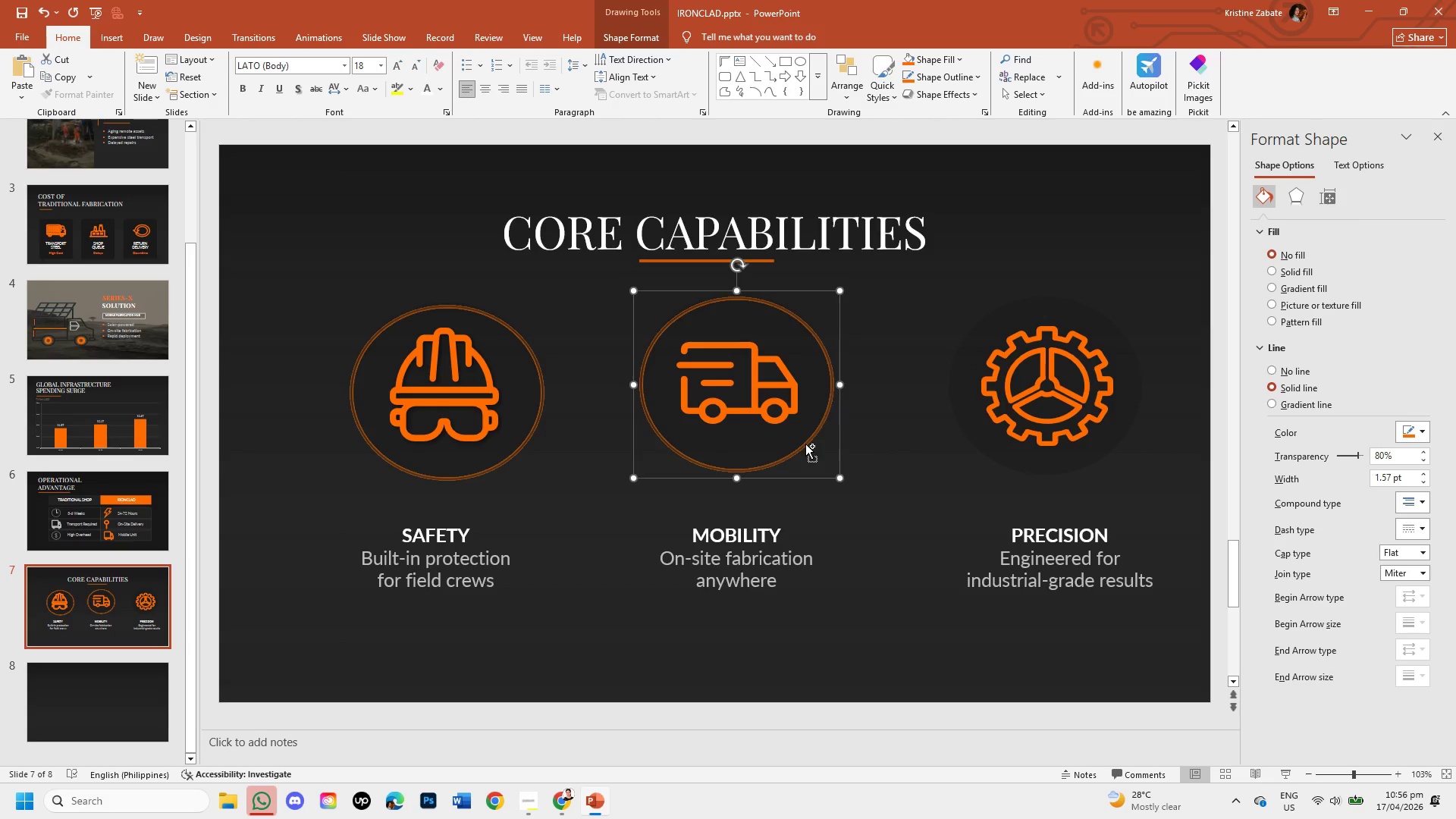 
key(Control+V)
 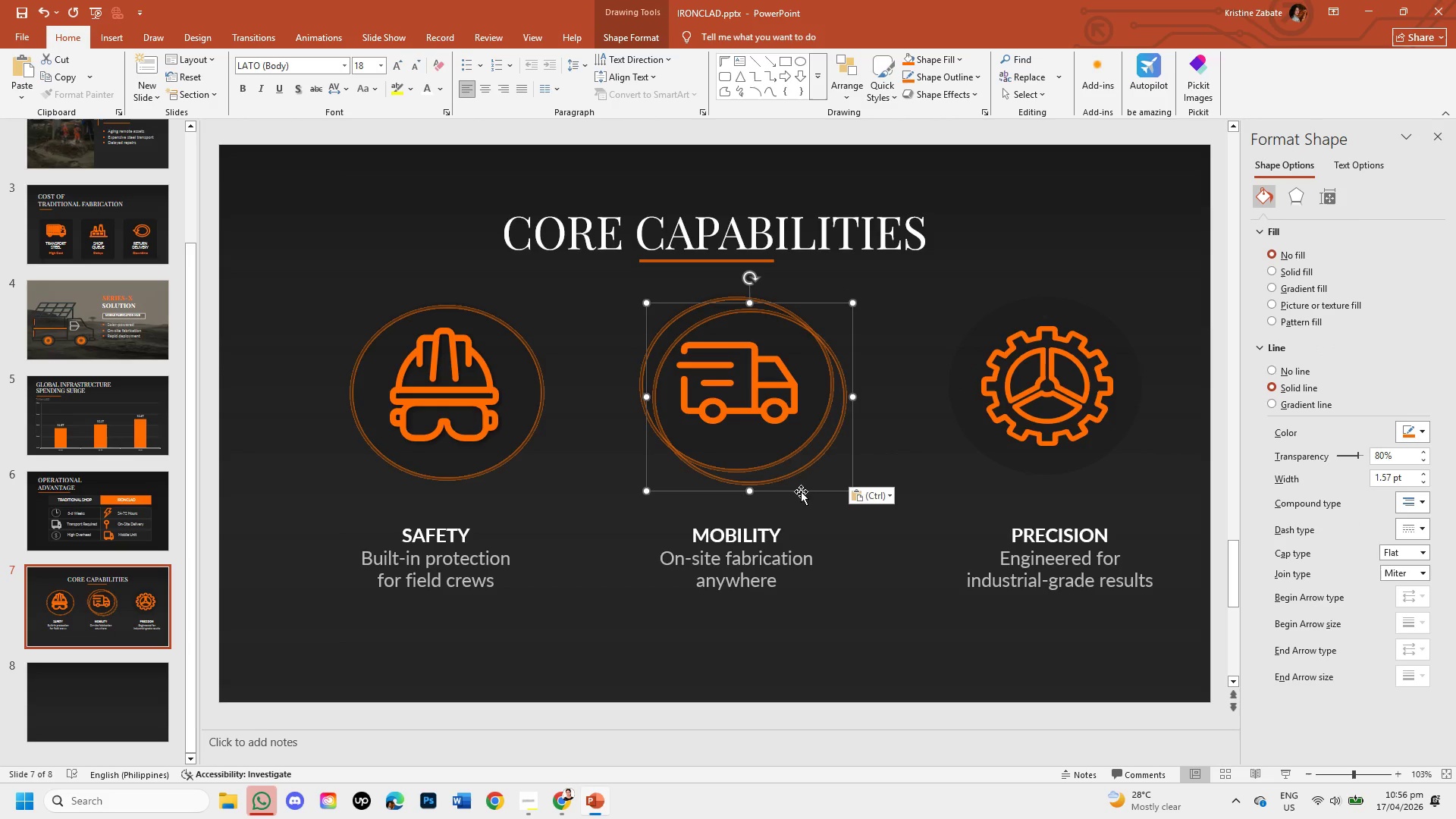 
left_click_drag(start_coordinate=[801, 491], to_coordinate=[1095, 480])
 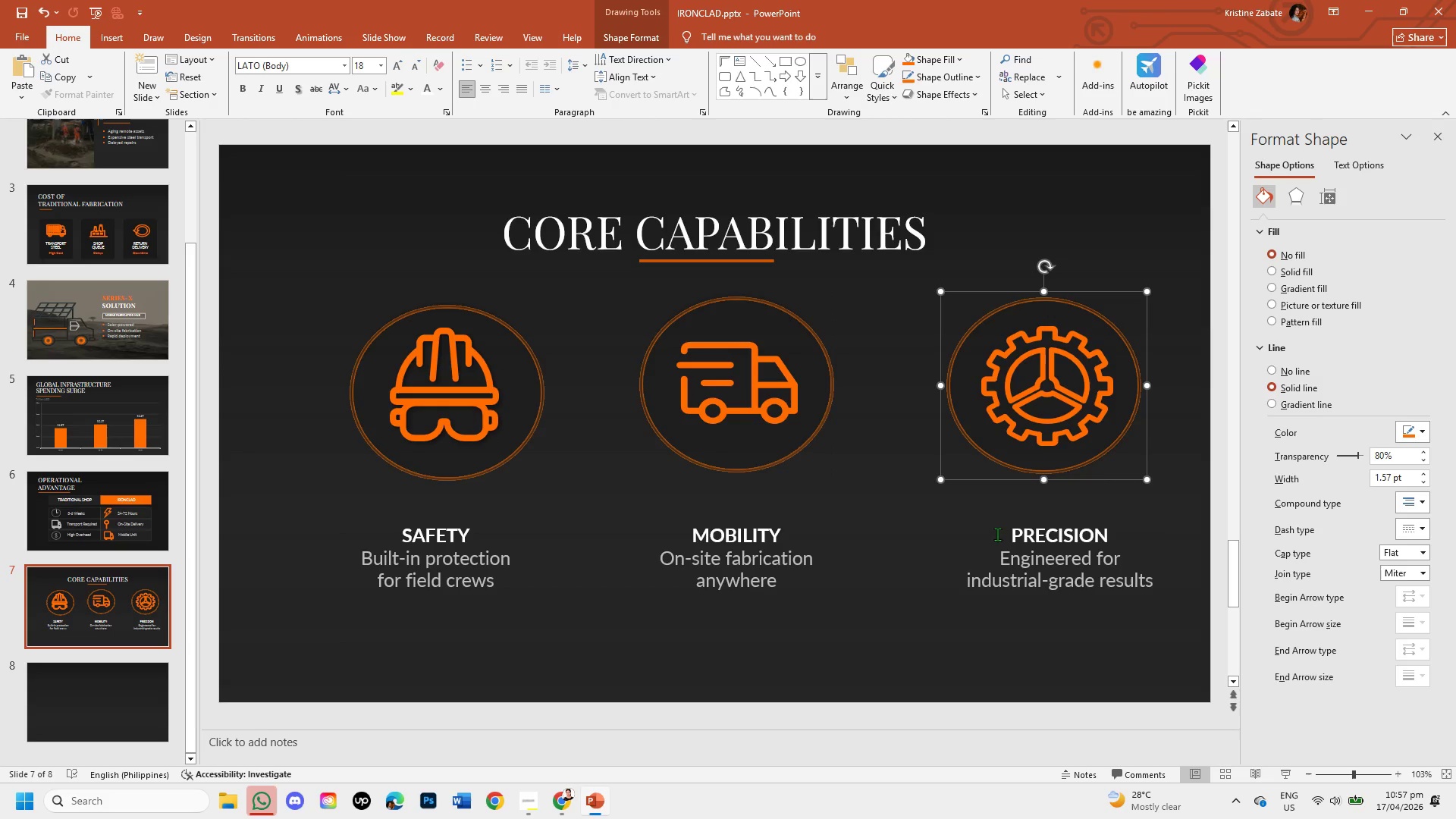 
left_click([987, 525])
 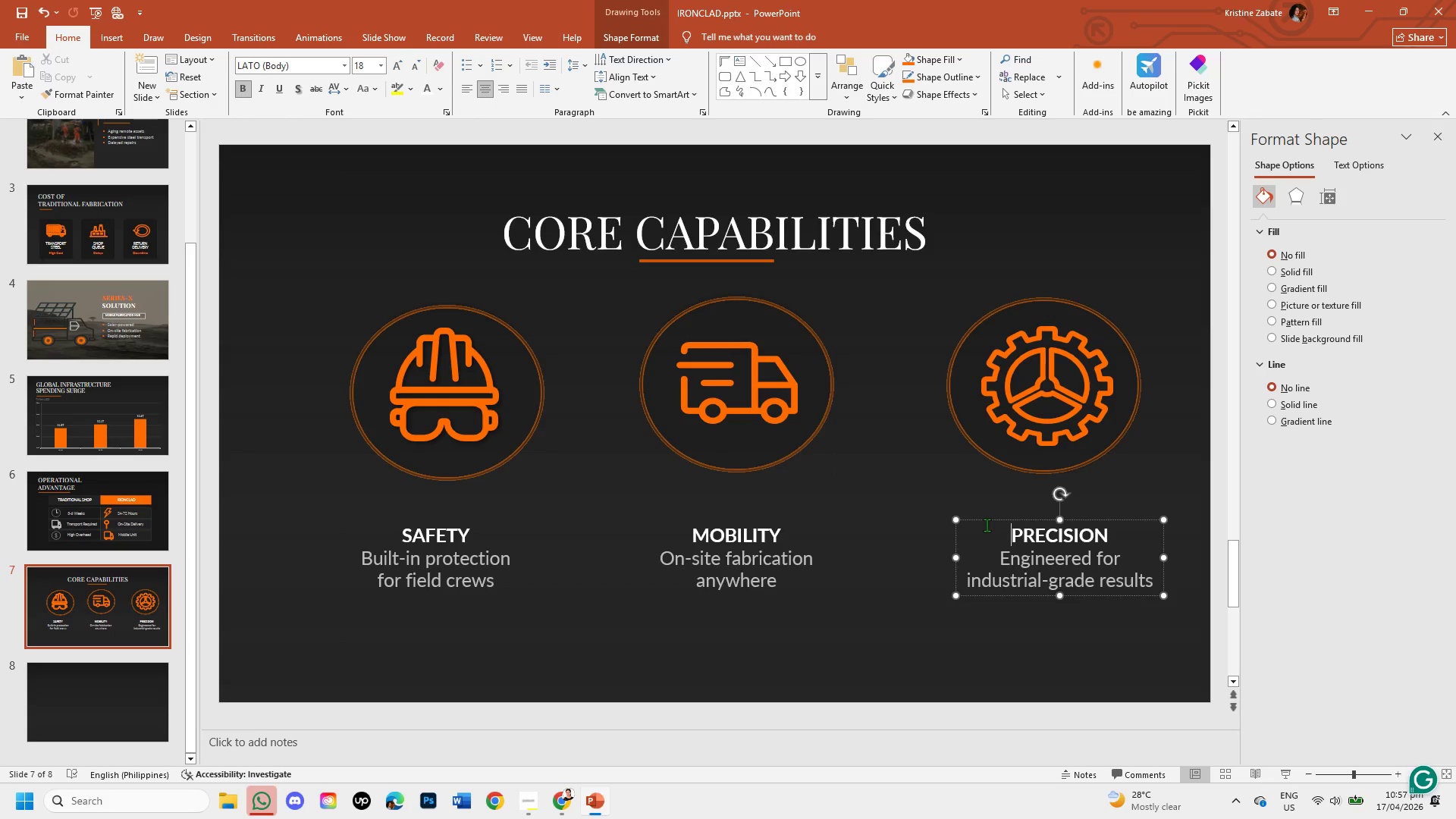 
wait(8.72)
 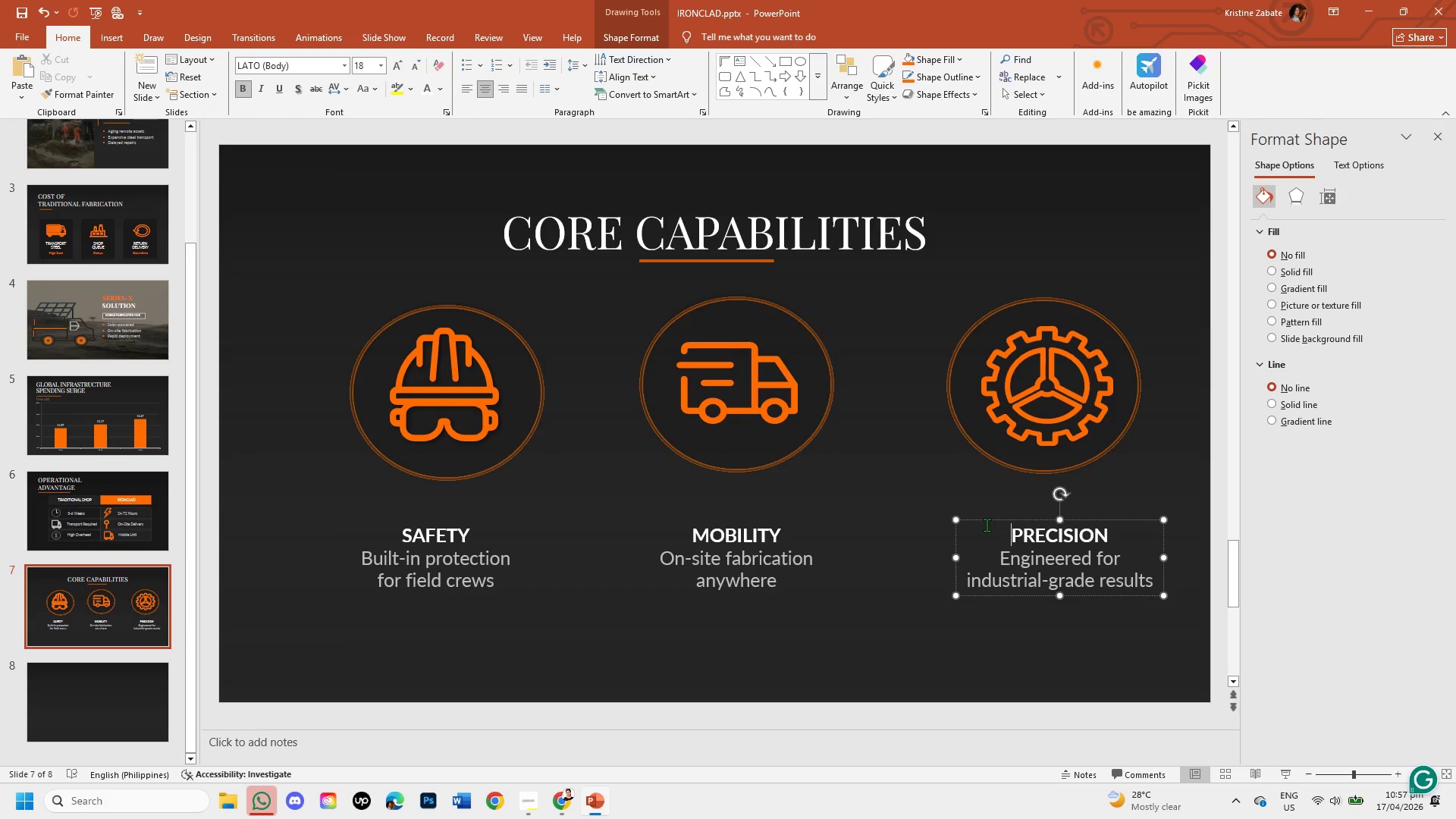 
left_click([829, 522])
 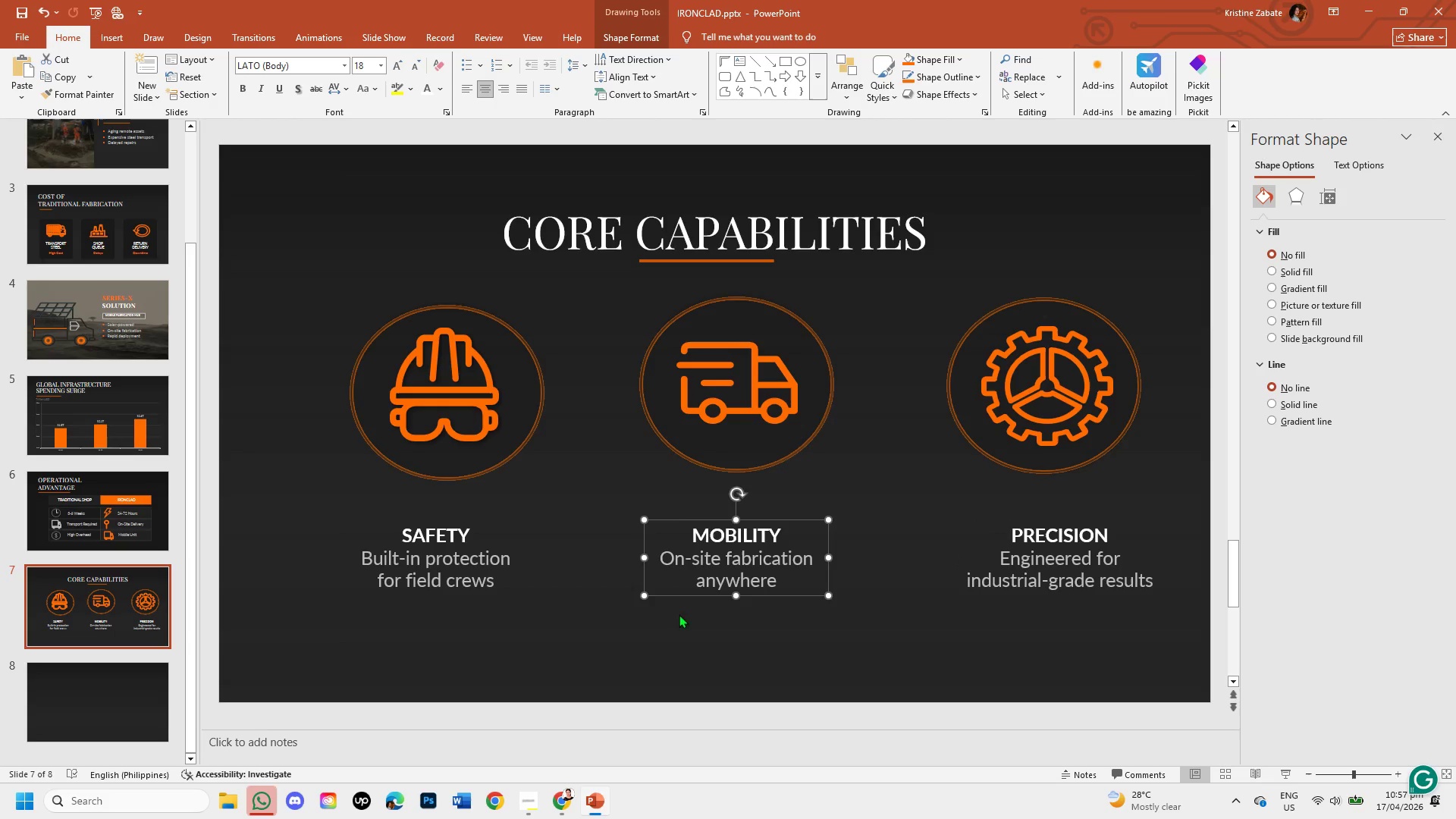 
left_click([530, 587])
 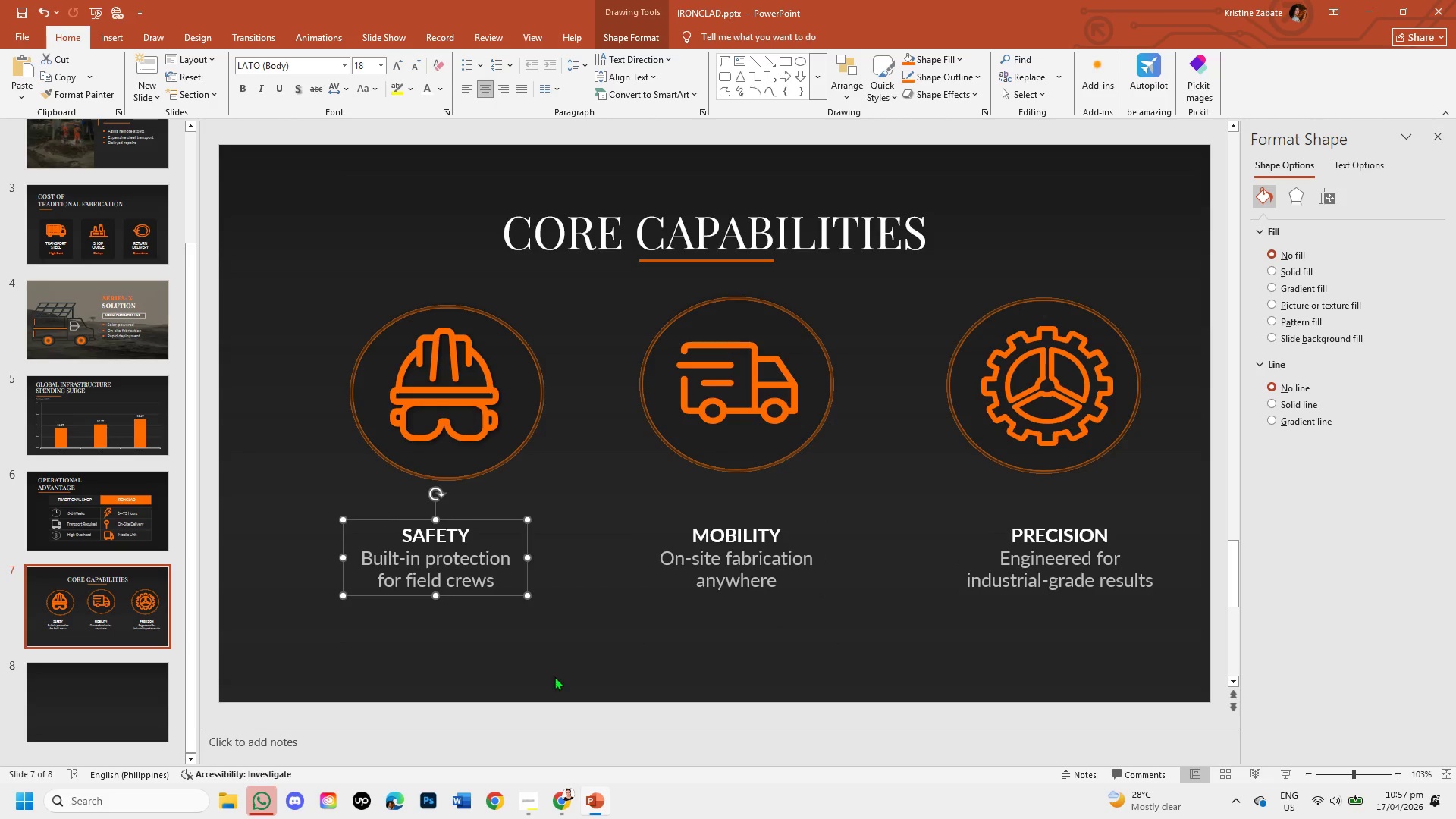 
left_click([560, 649])
 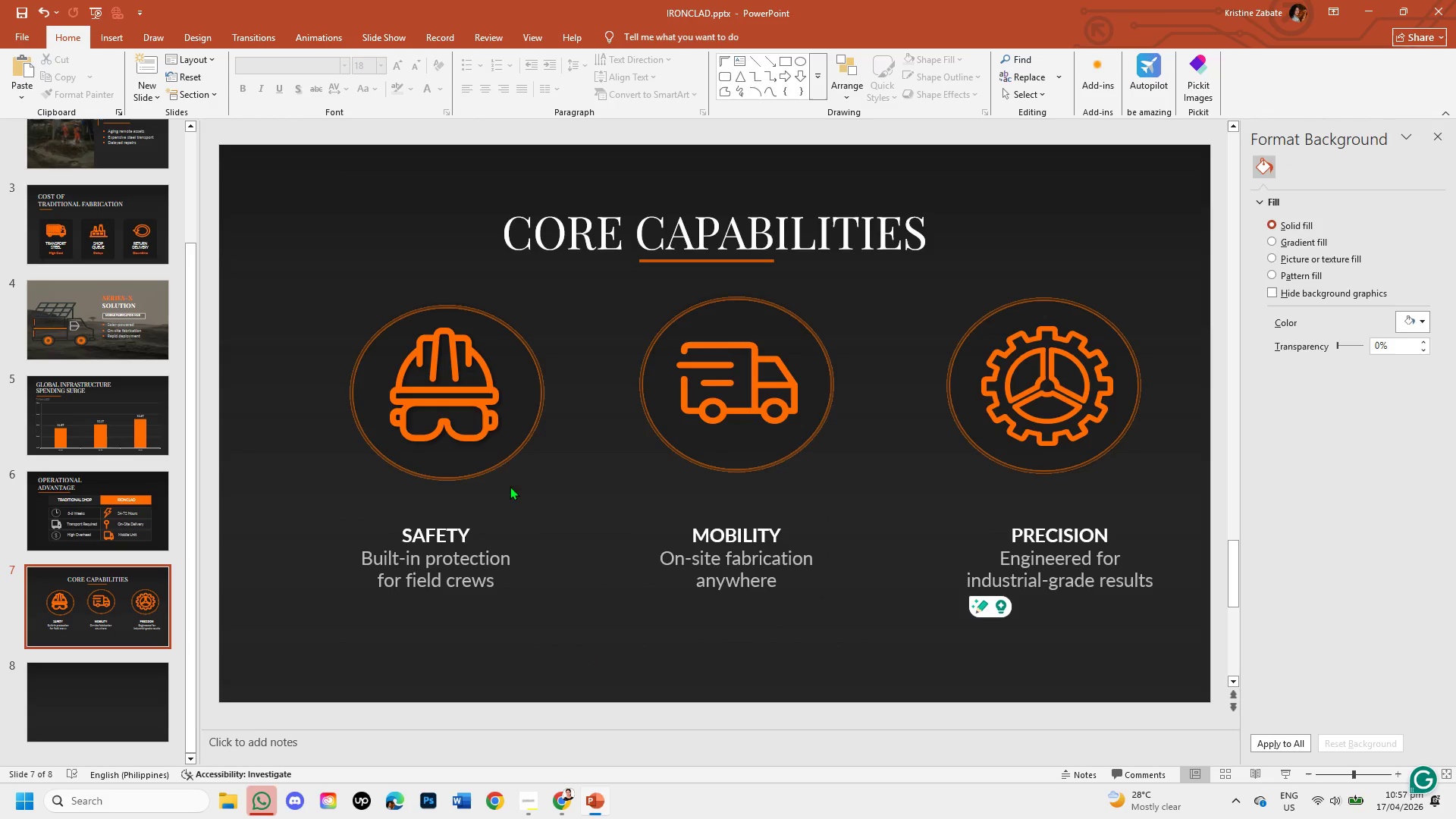 
left_click([496, 465])
 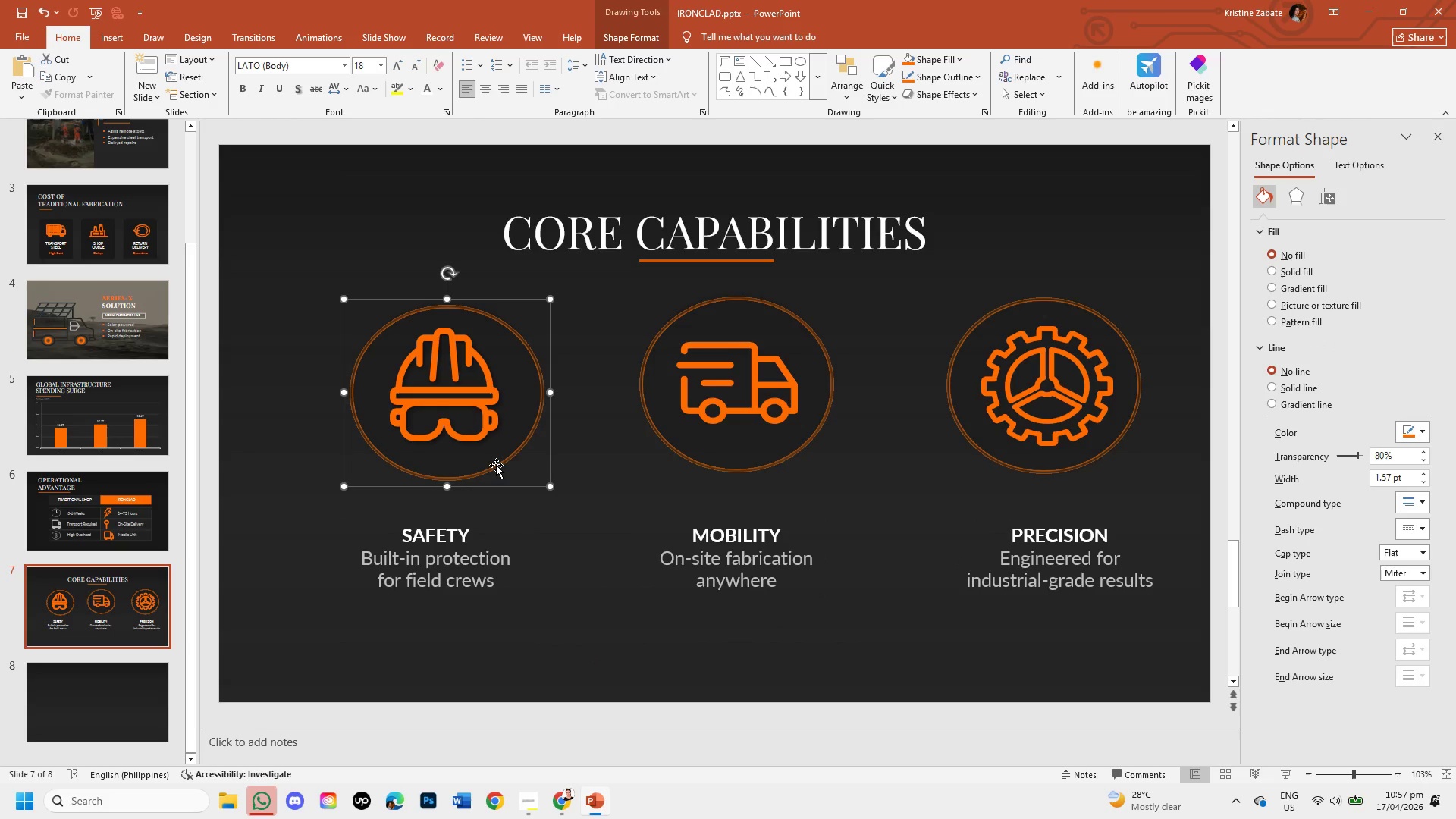 
left_click_drag(start_coordinate=[496, 465], to_coordinate=[497, 458])
 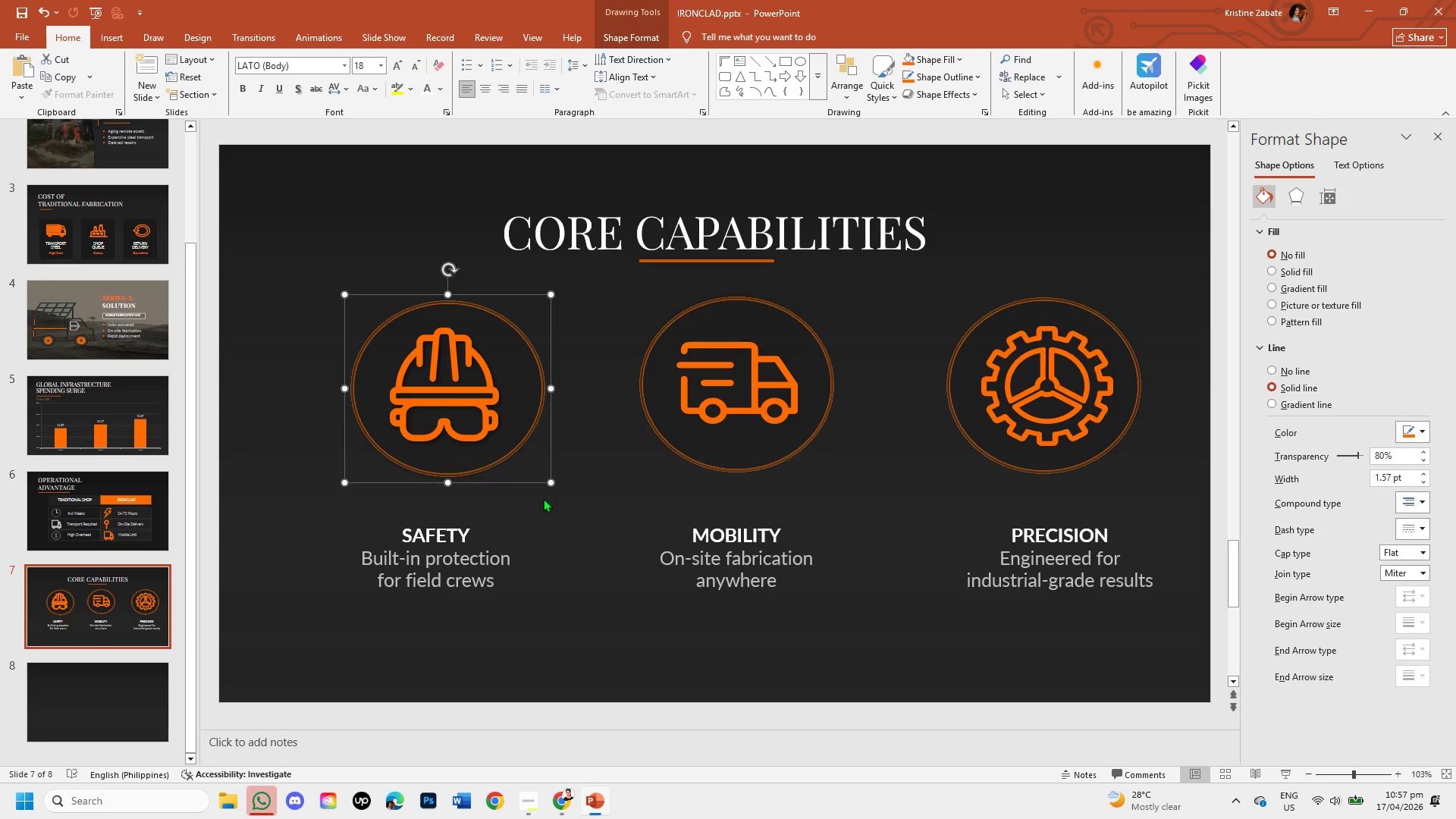 
left_click([543, 498])
 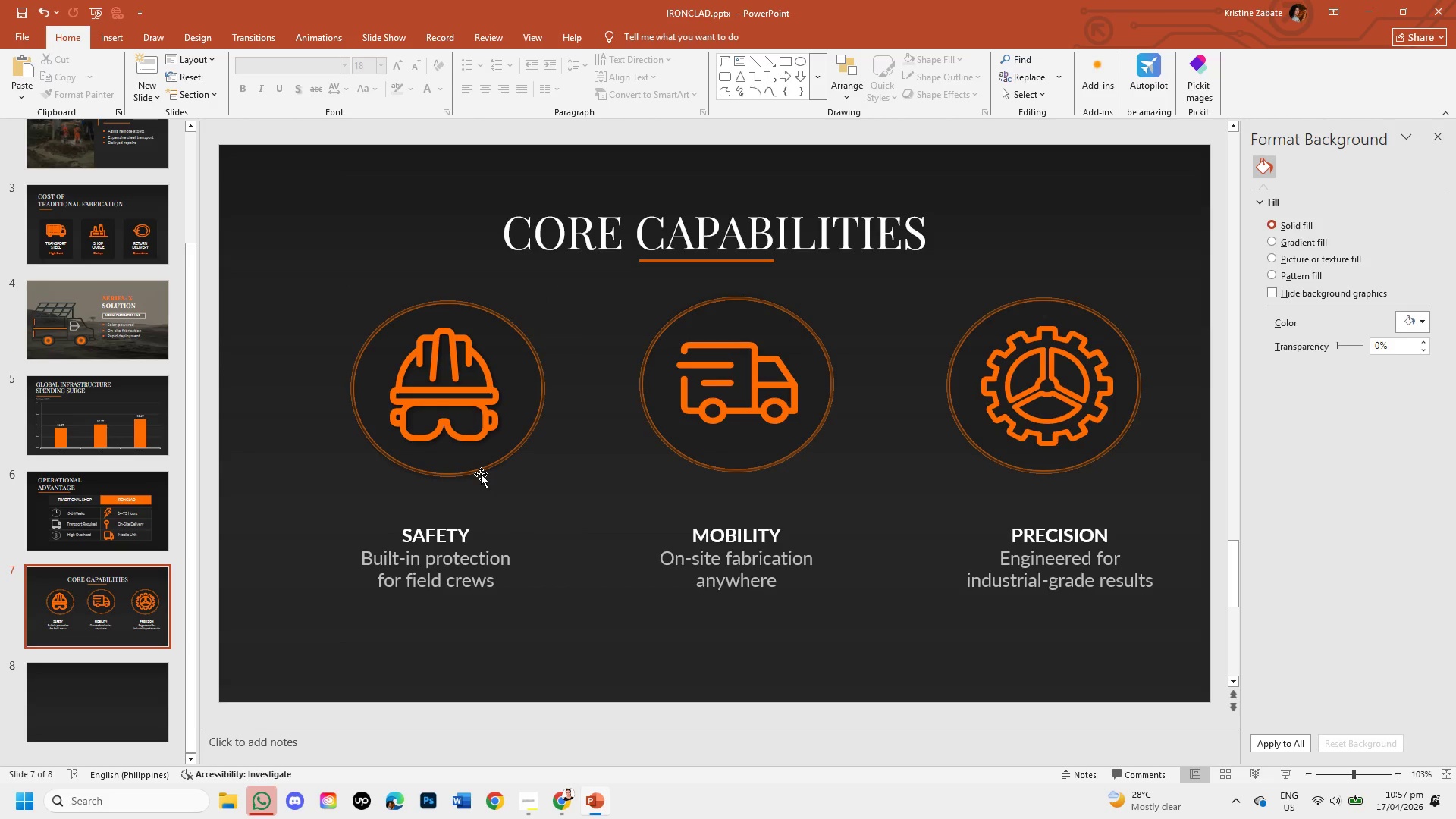 
left_click([481, 474])
 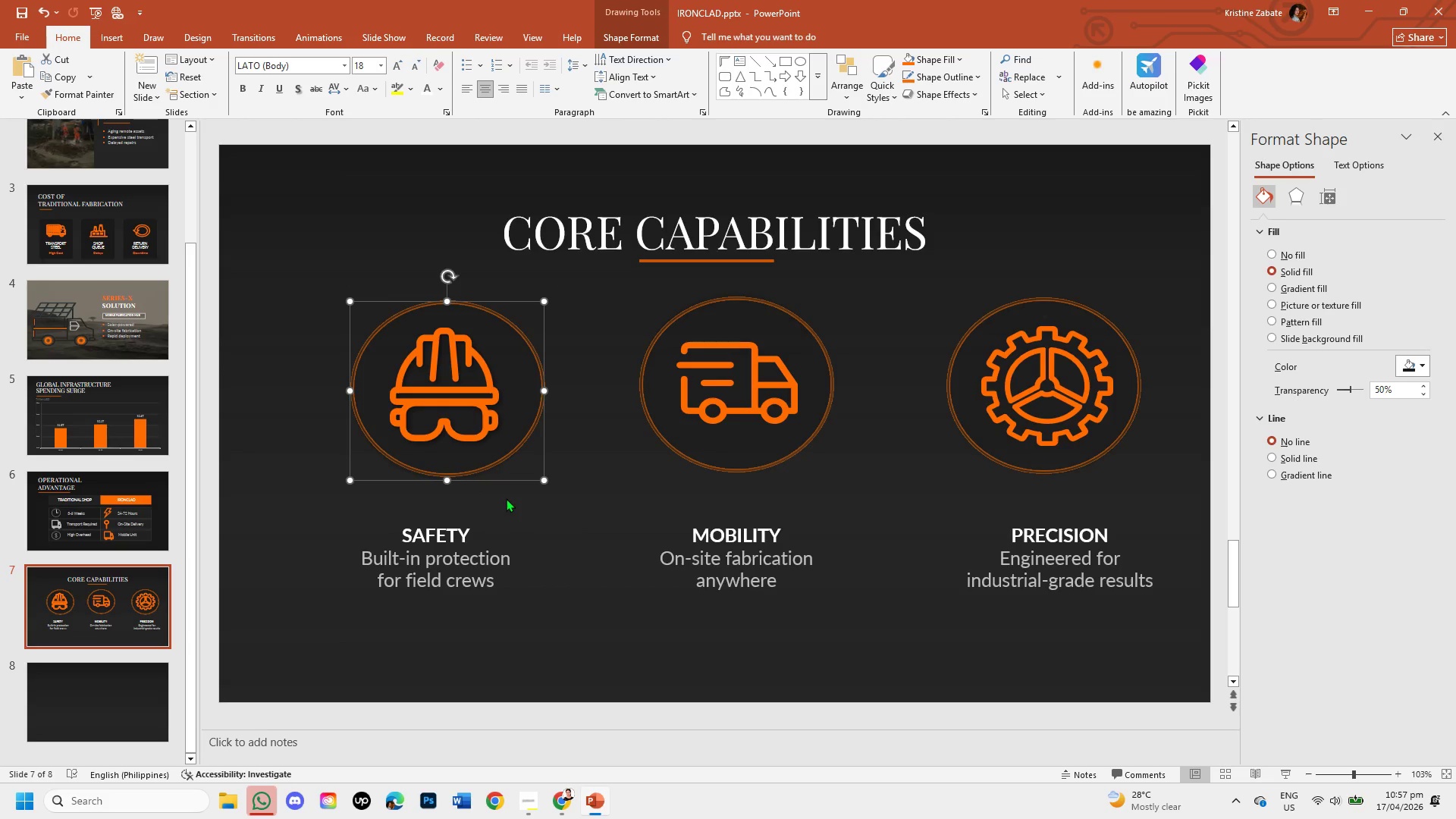 
key(ArrowUp)
 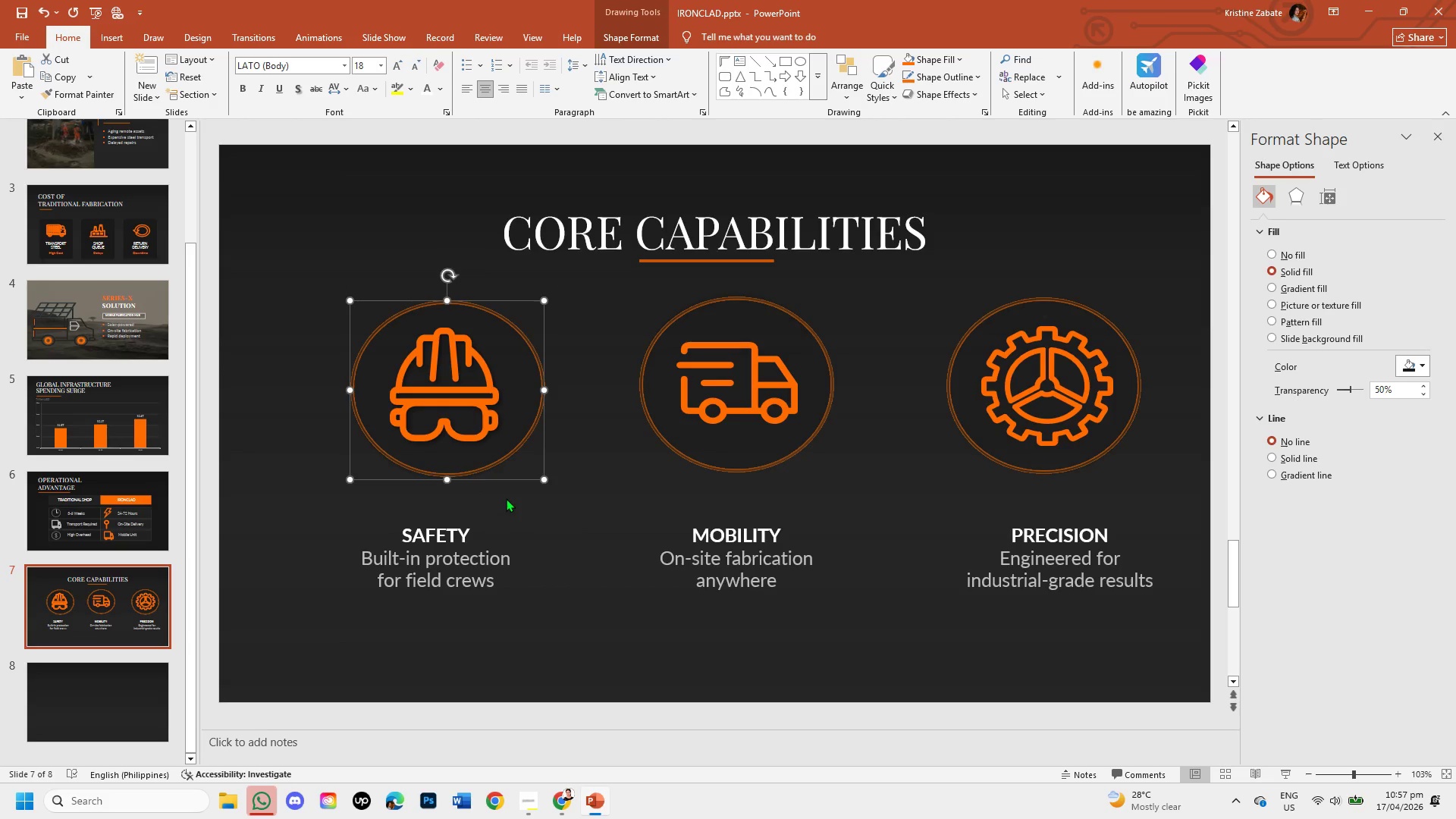 
key(ArrowUp)
 